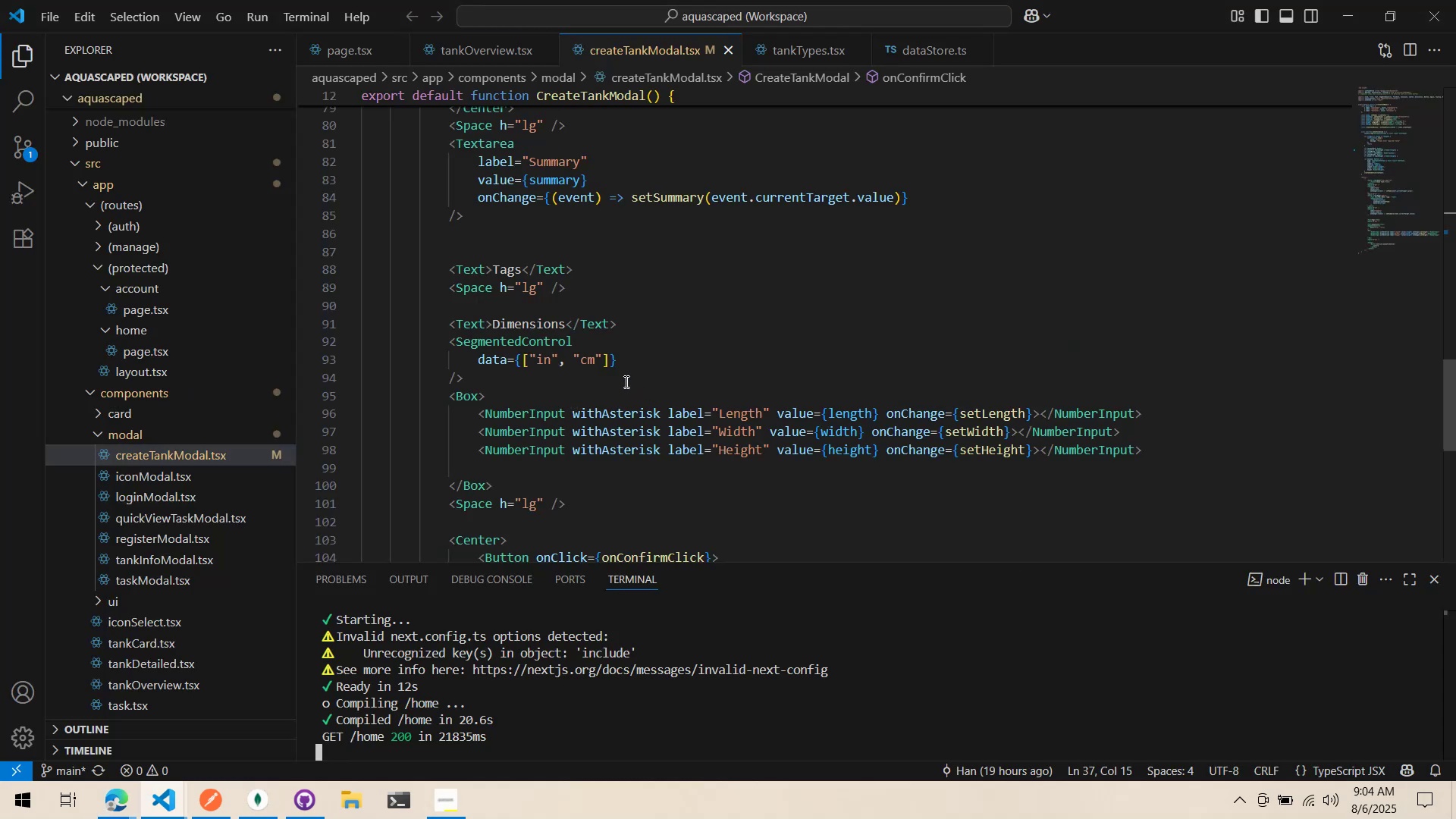 
scroll: coordinate [634, 369], scroll_direction: down, amount: 3.0
 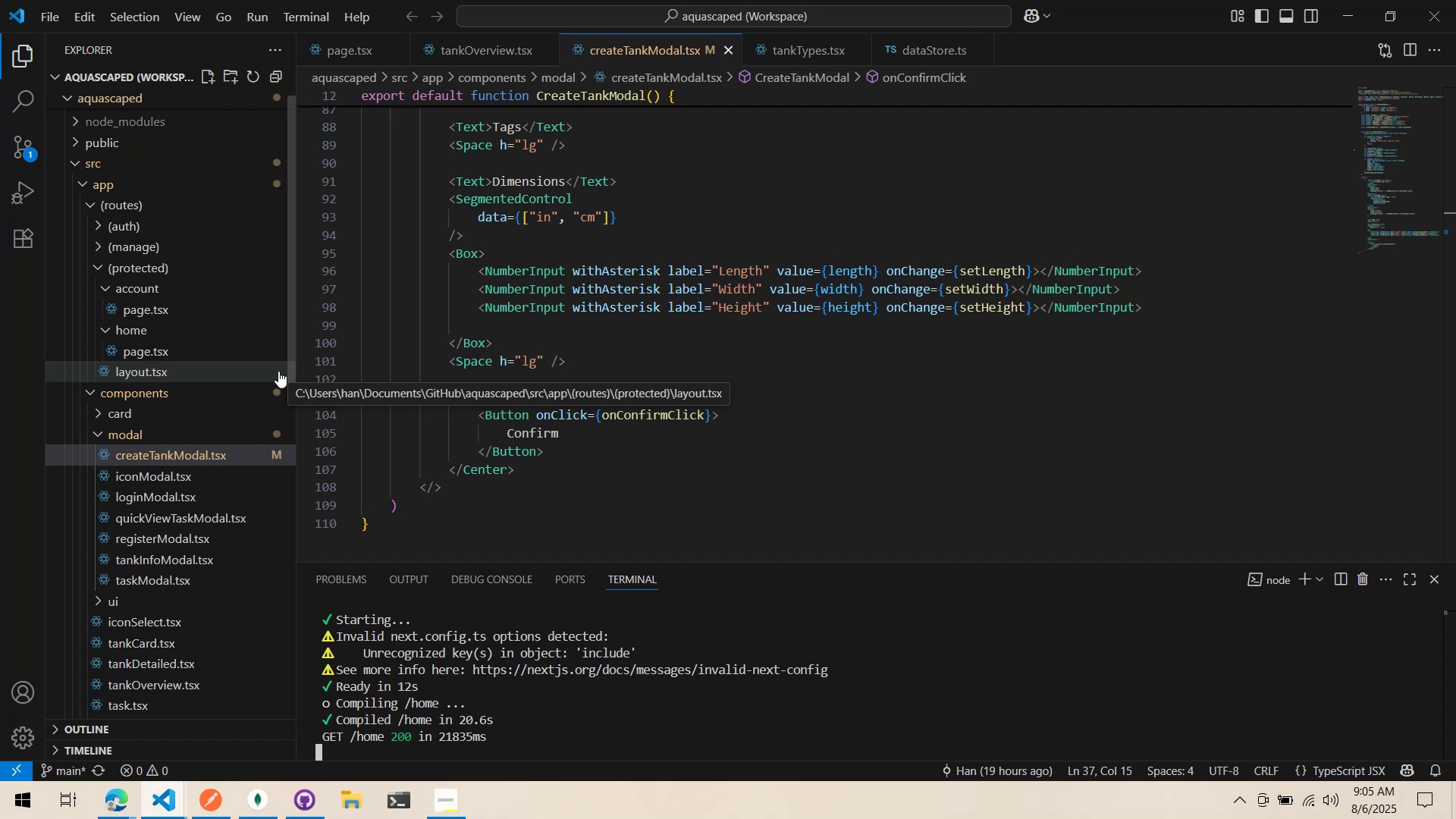 
wait(35.19)
 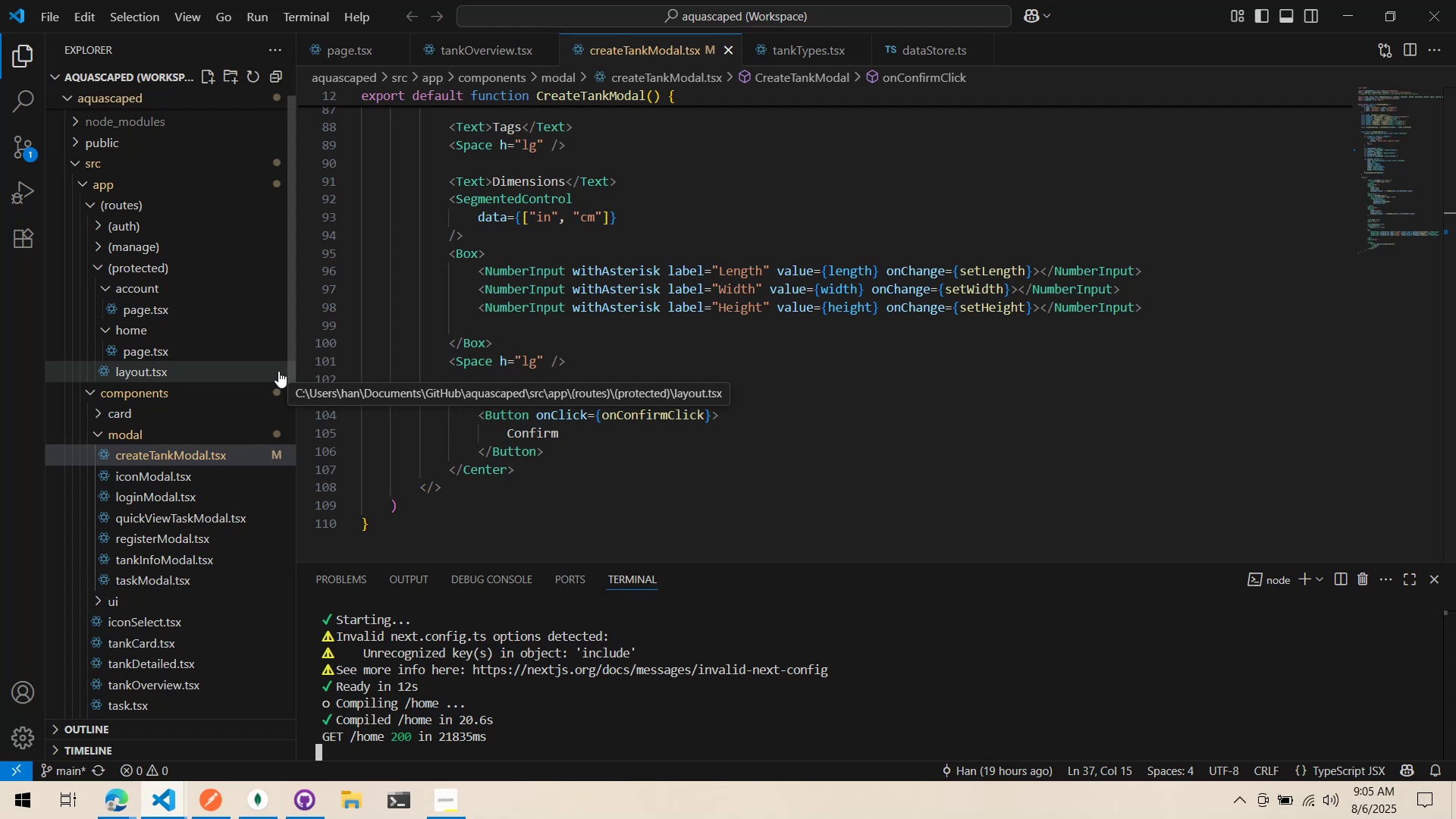 
scroll: coordinate [593, 346], scroll_direction: up, amount: 11.0
 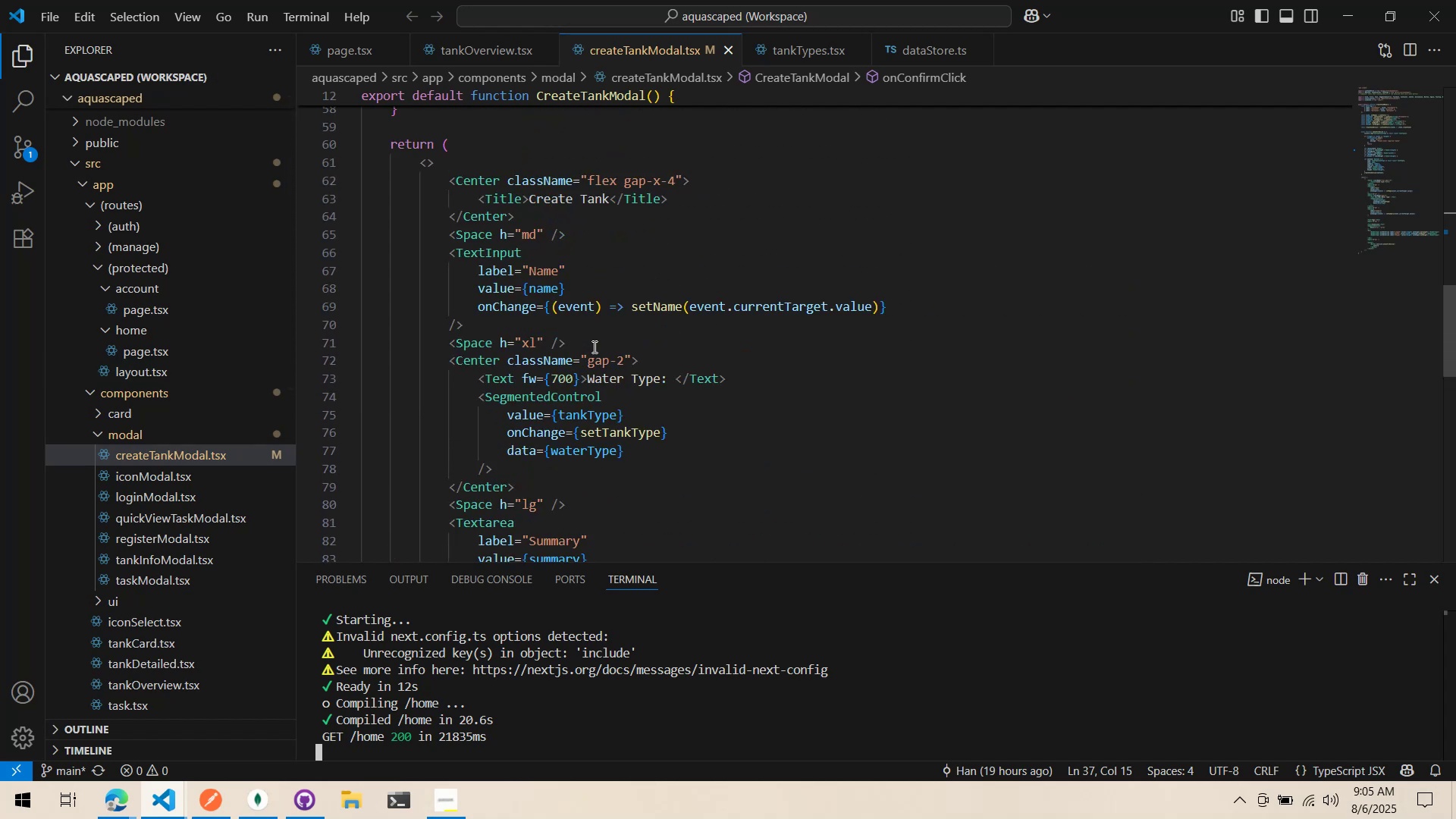 
scroll: coordinate [590, 349], scroll_direction: down, amount: 9.0
 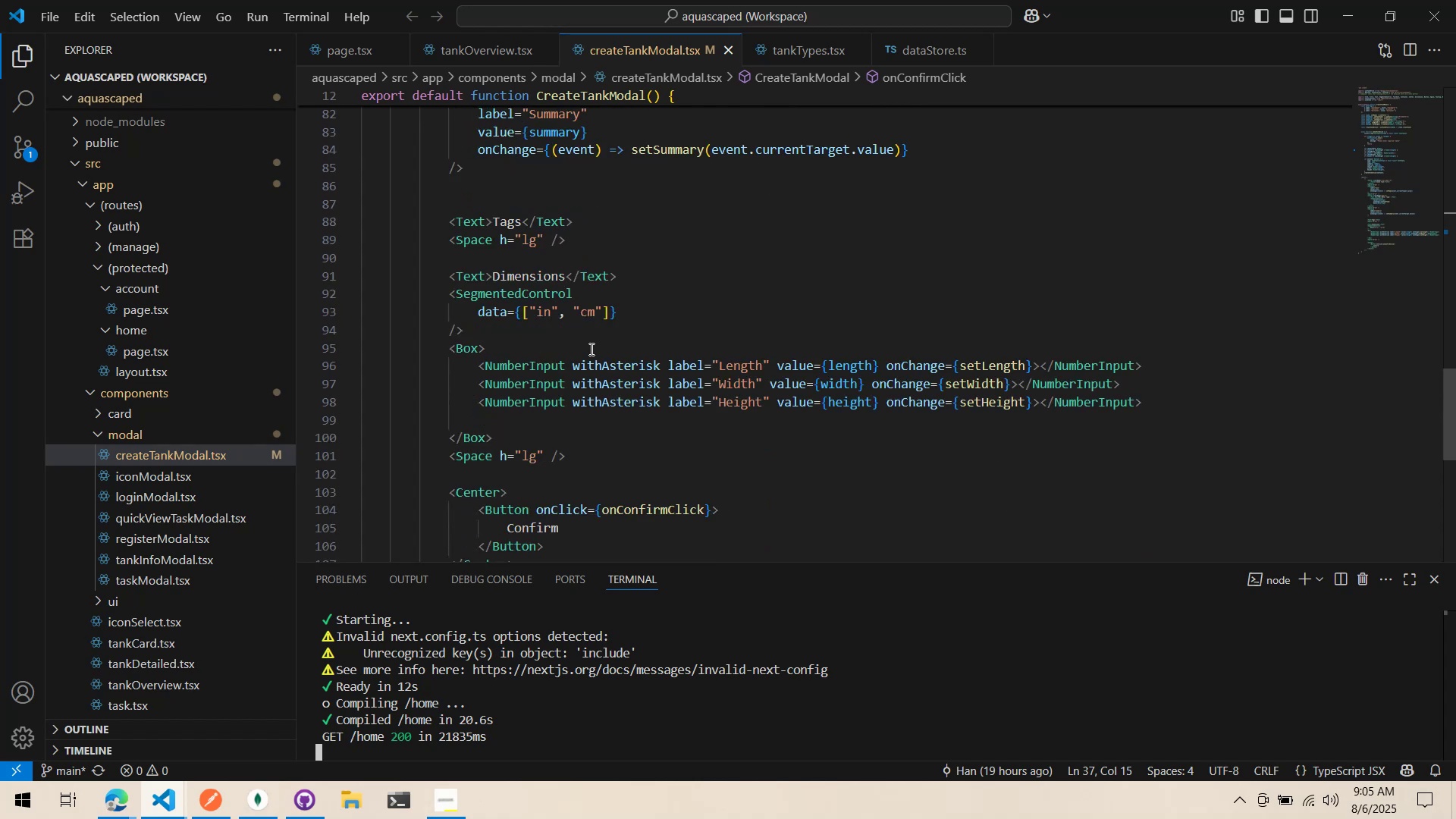 
scroll: coordinate [586, 350], scroll_direction: up, amount: 9.0
 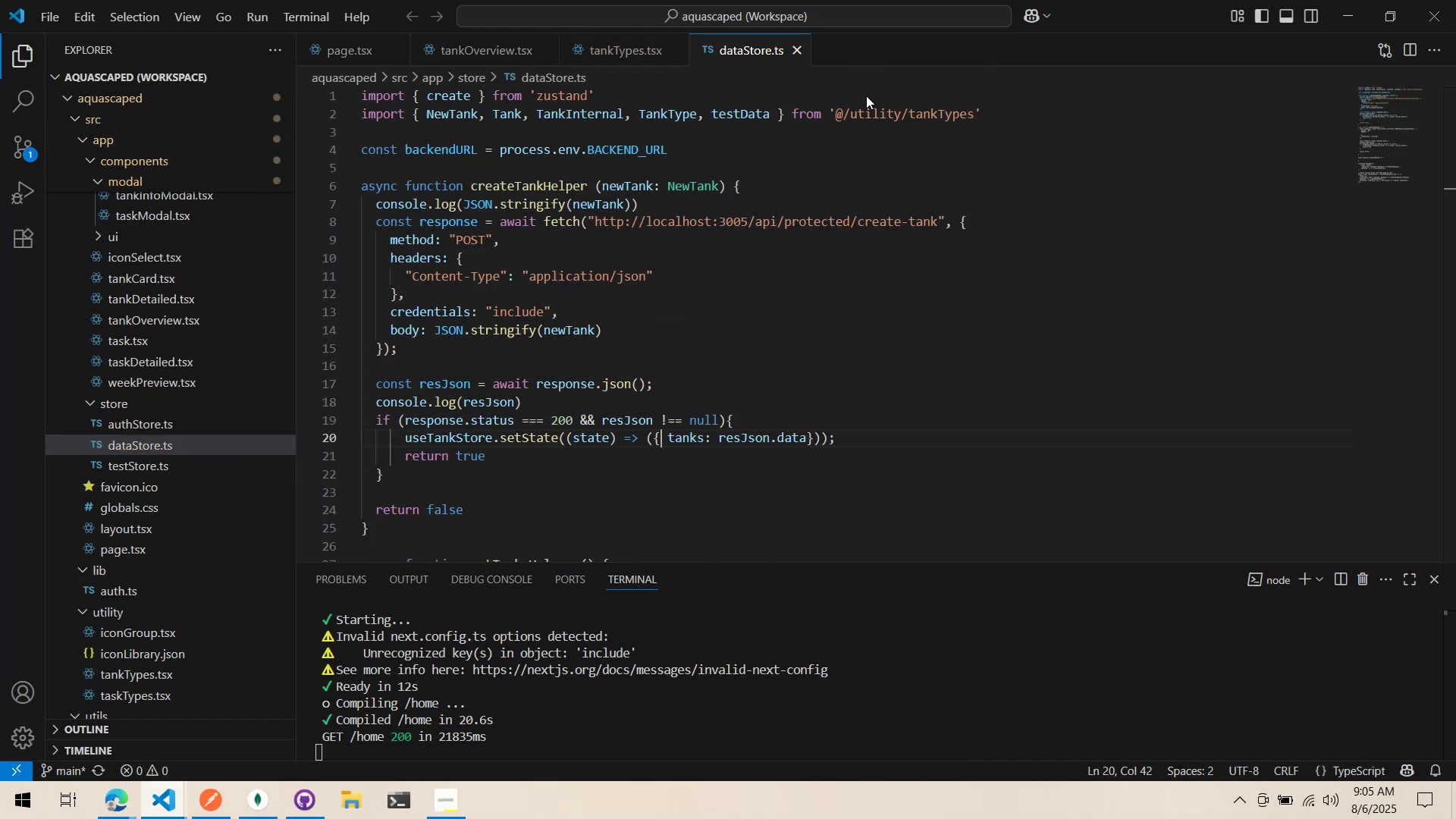 
left_click([785, 152])
 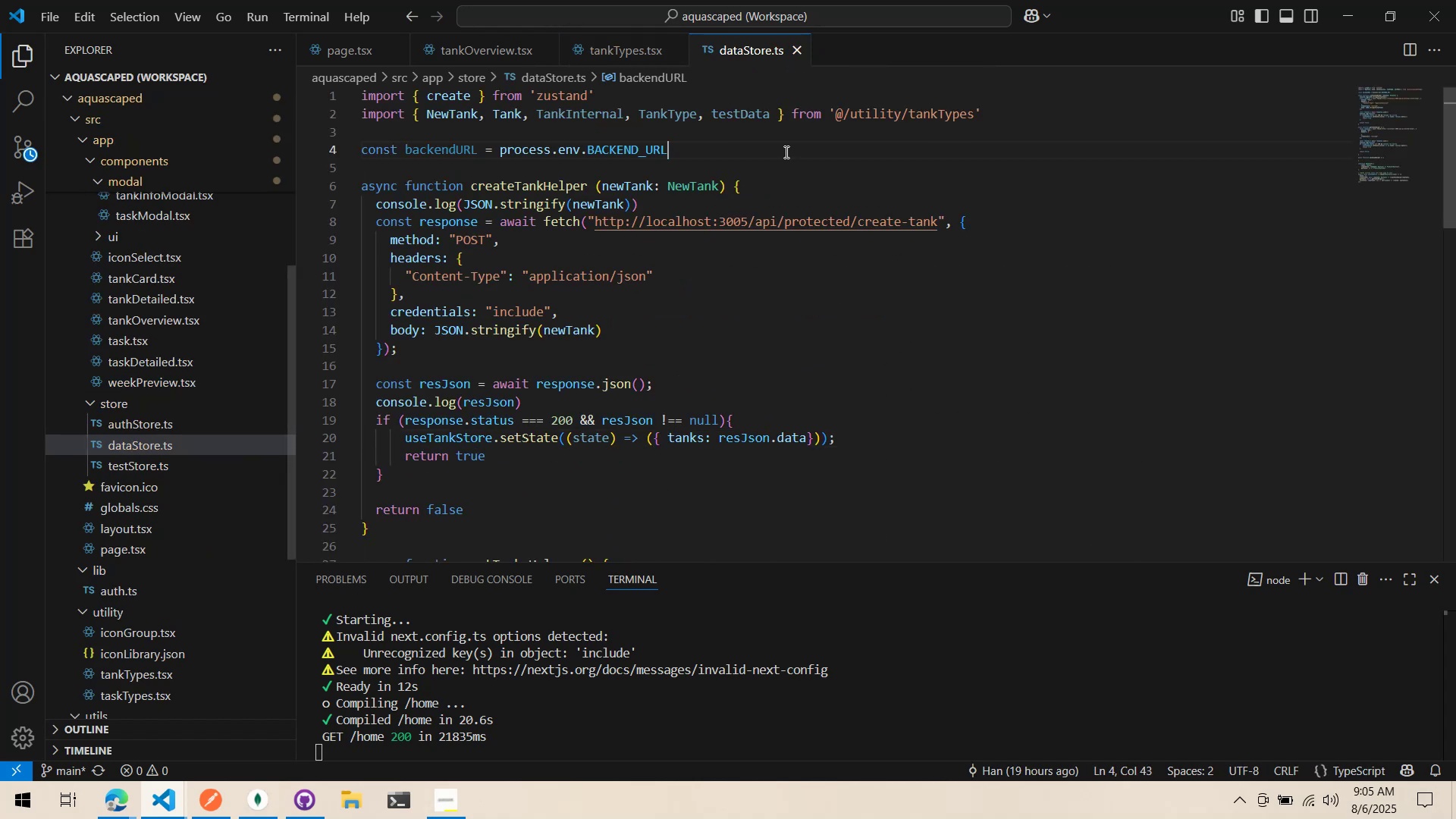 
key(Control+P)
 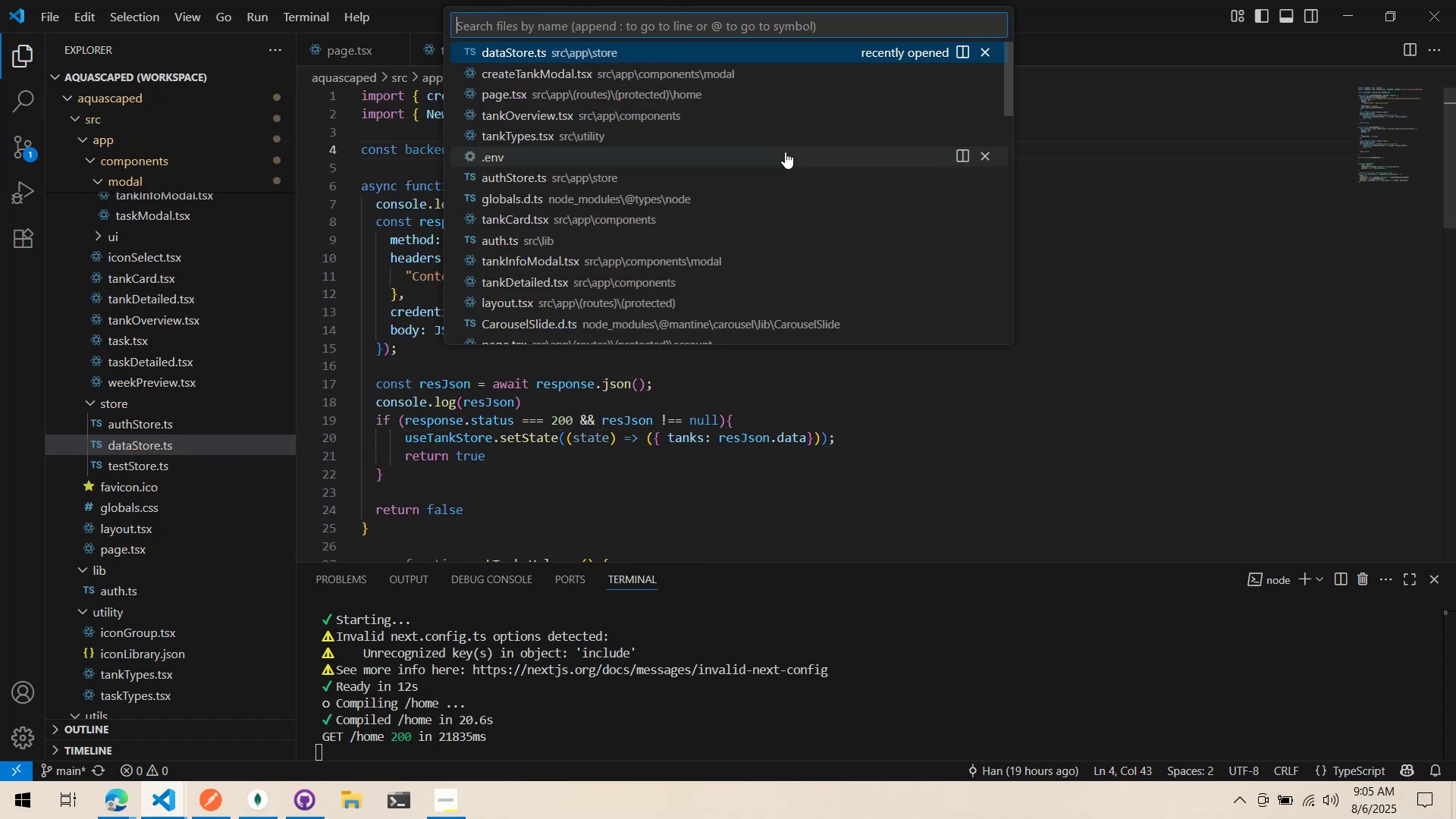 
type(tankca)
 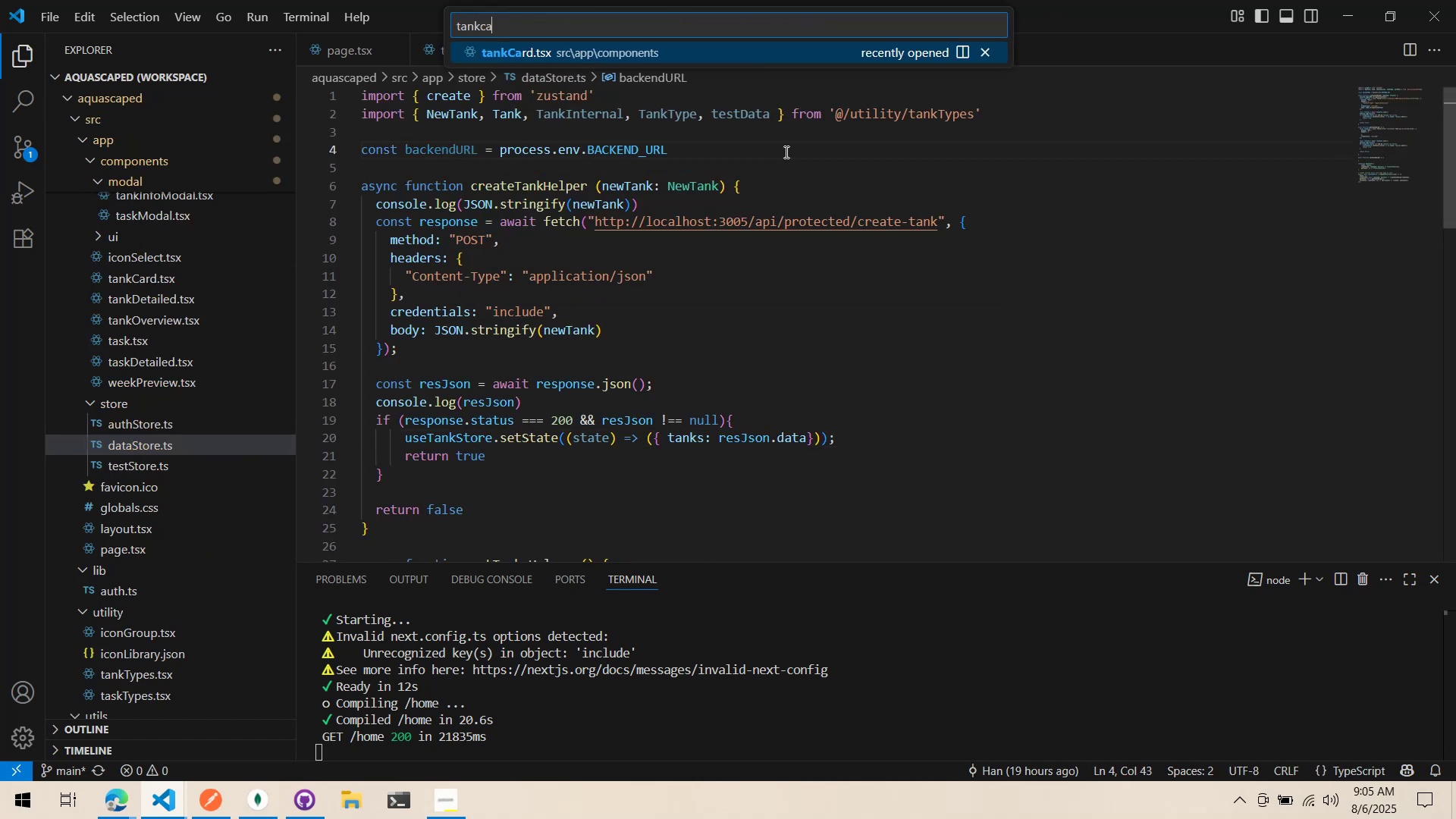 
key(Enter)
 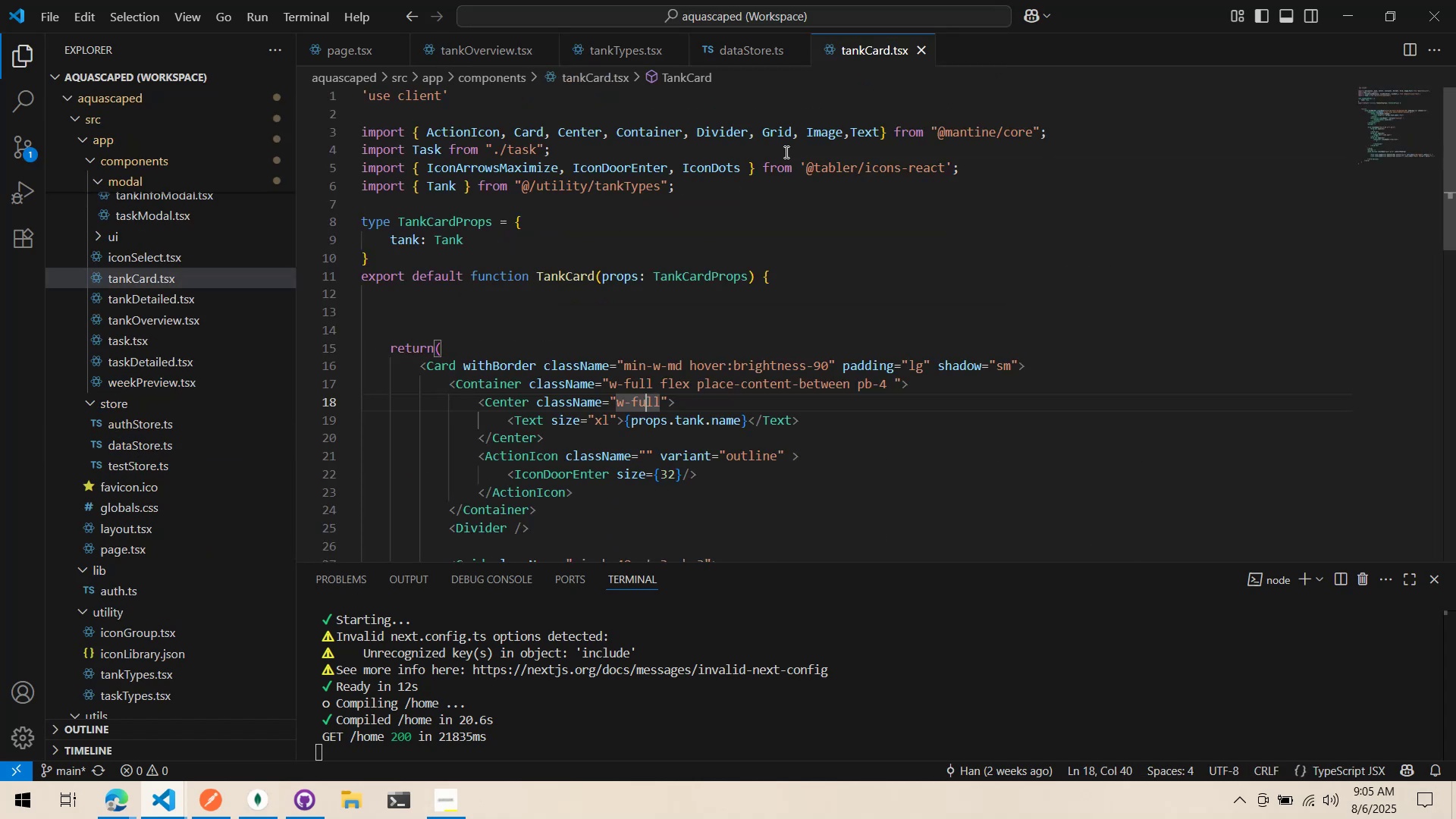 
scroll: coordinate [665, 297], scroll_direction: down, amount: 8.0
 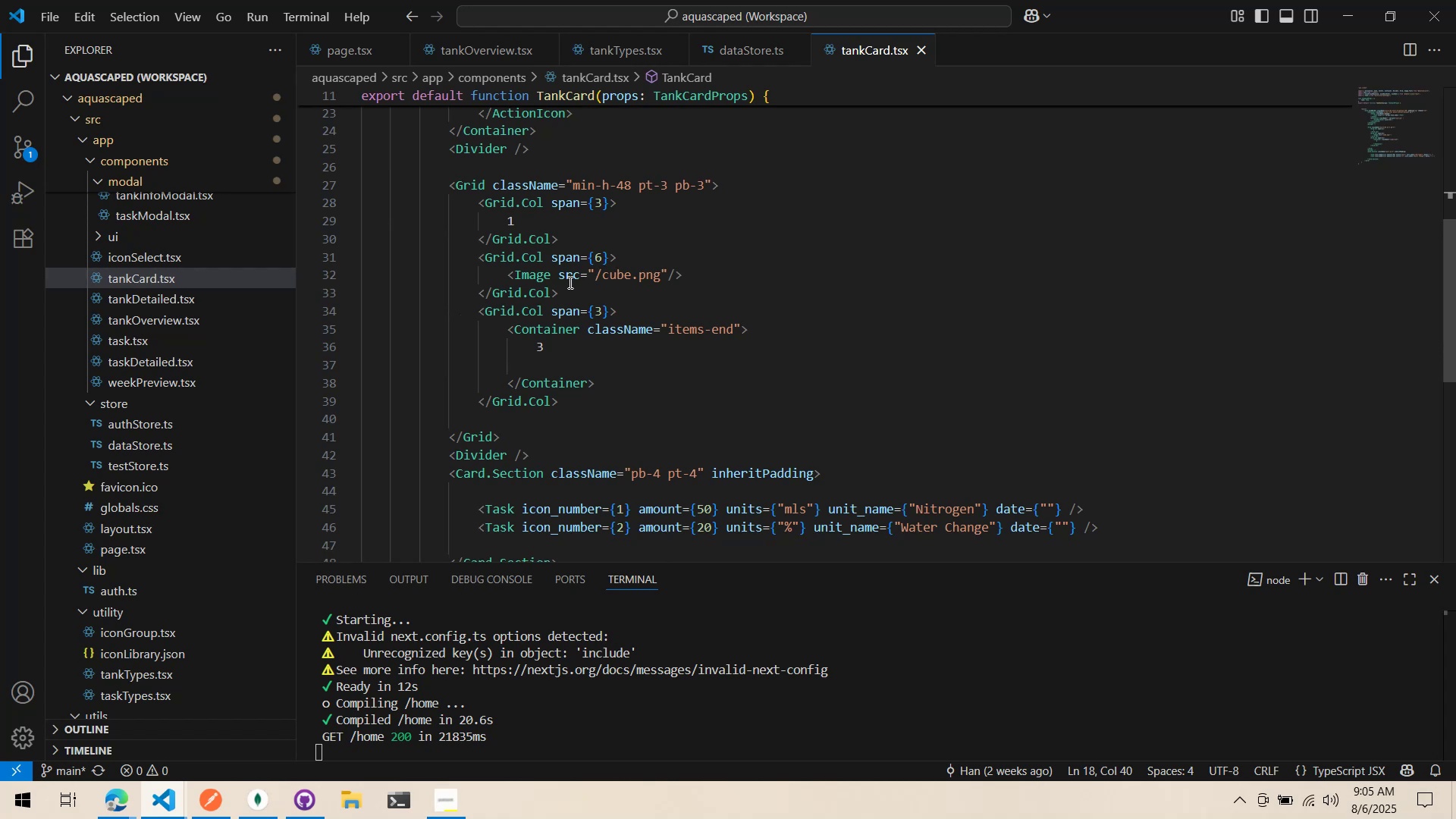 
left_click([611, 257])
 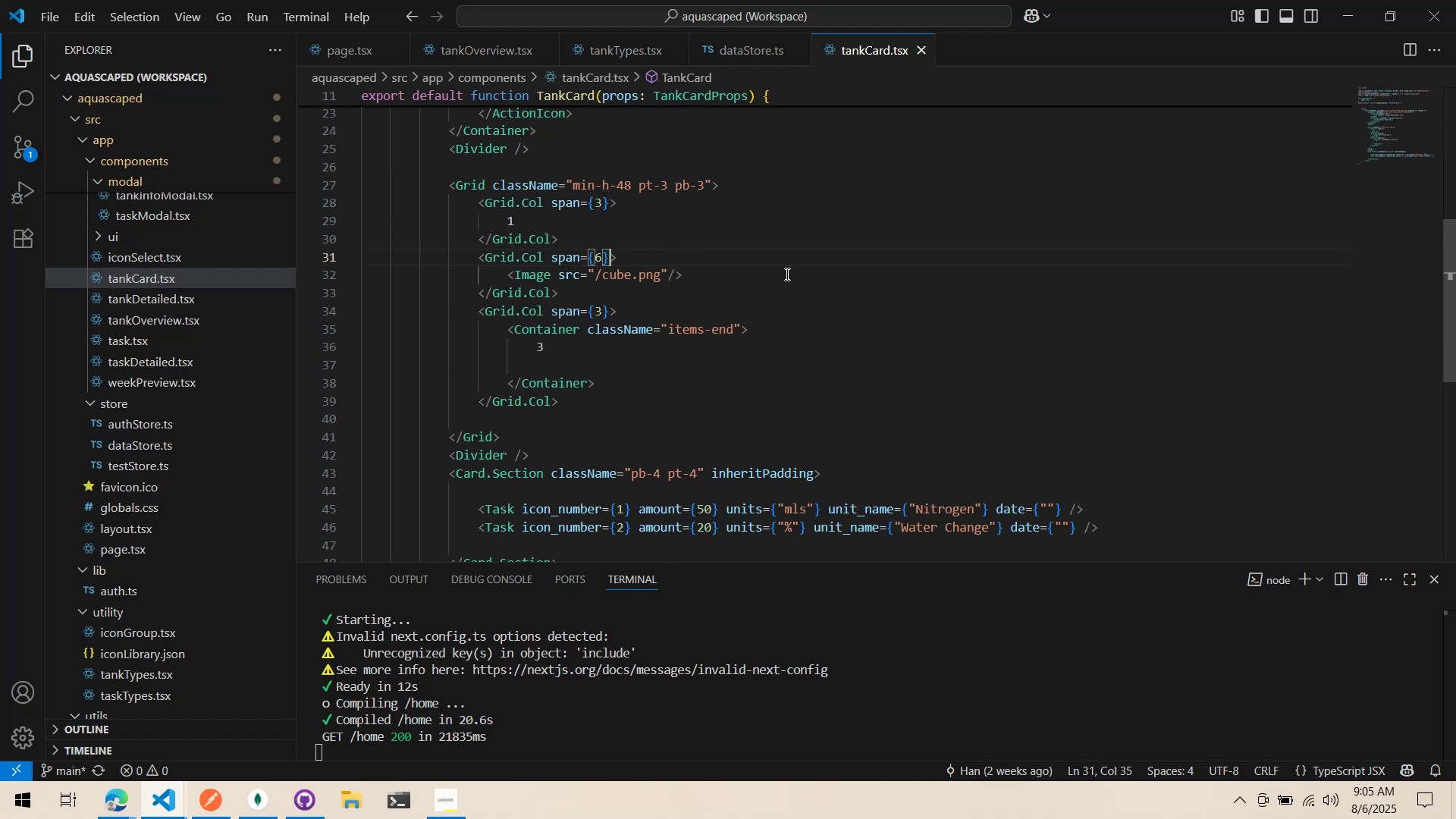 
type( className="select-none)
 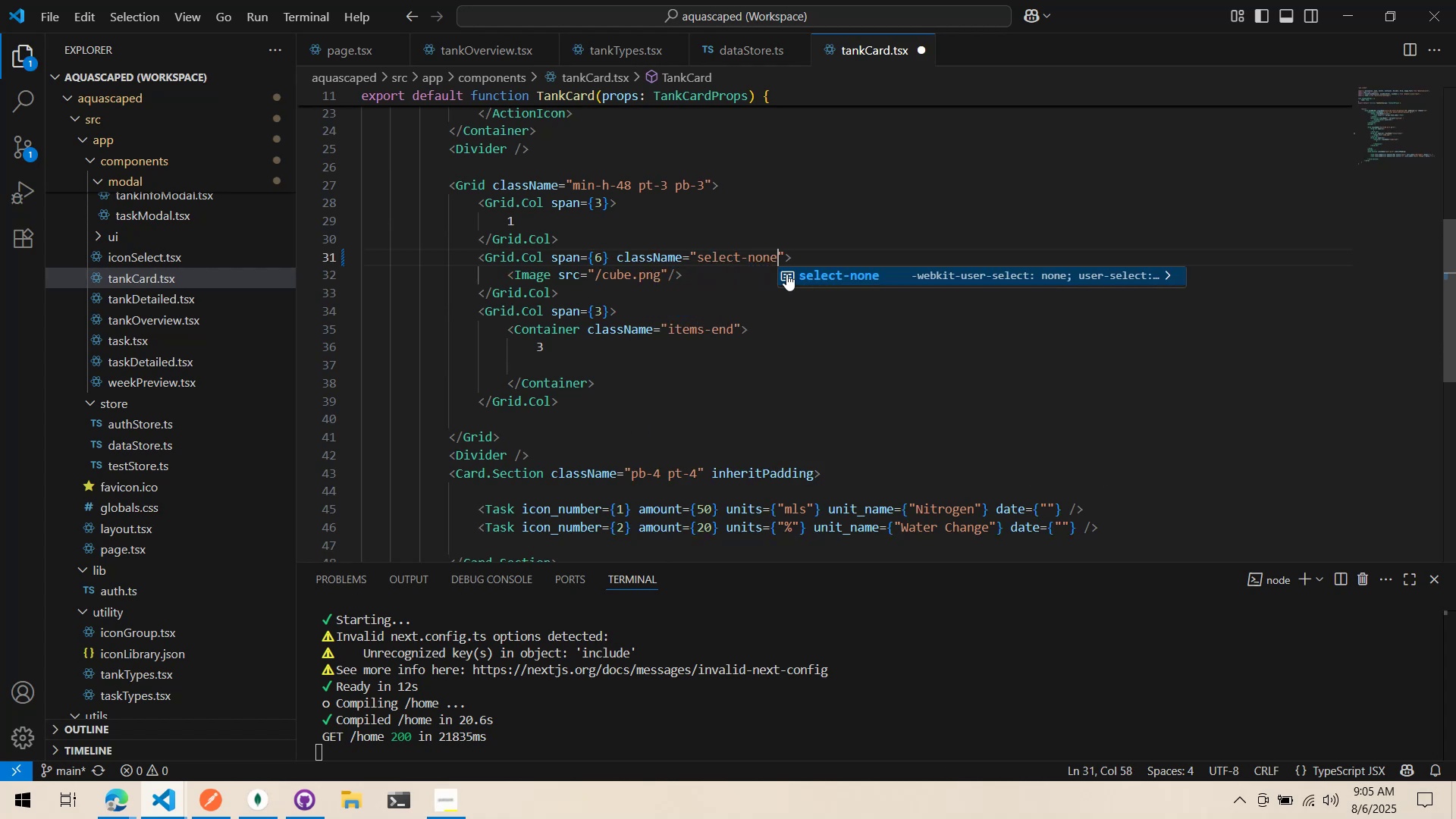 
double_click([806, 306])
 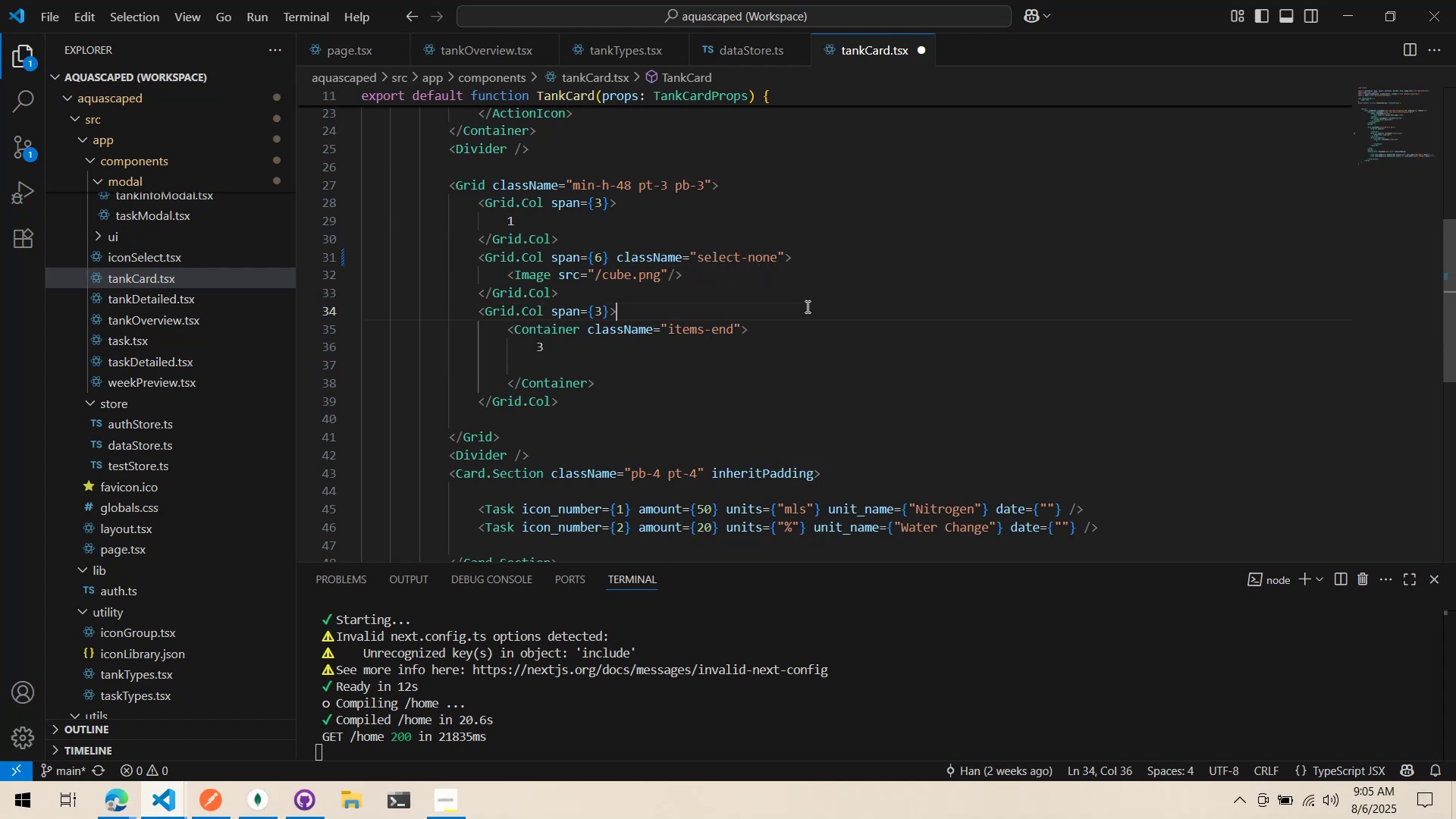 
key(Control+S)
 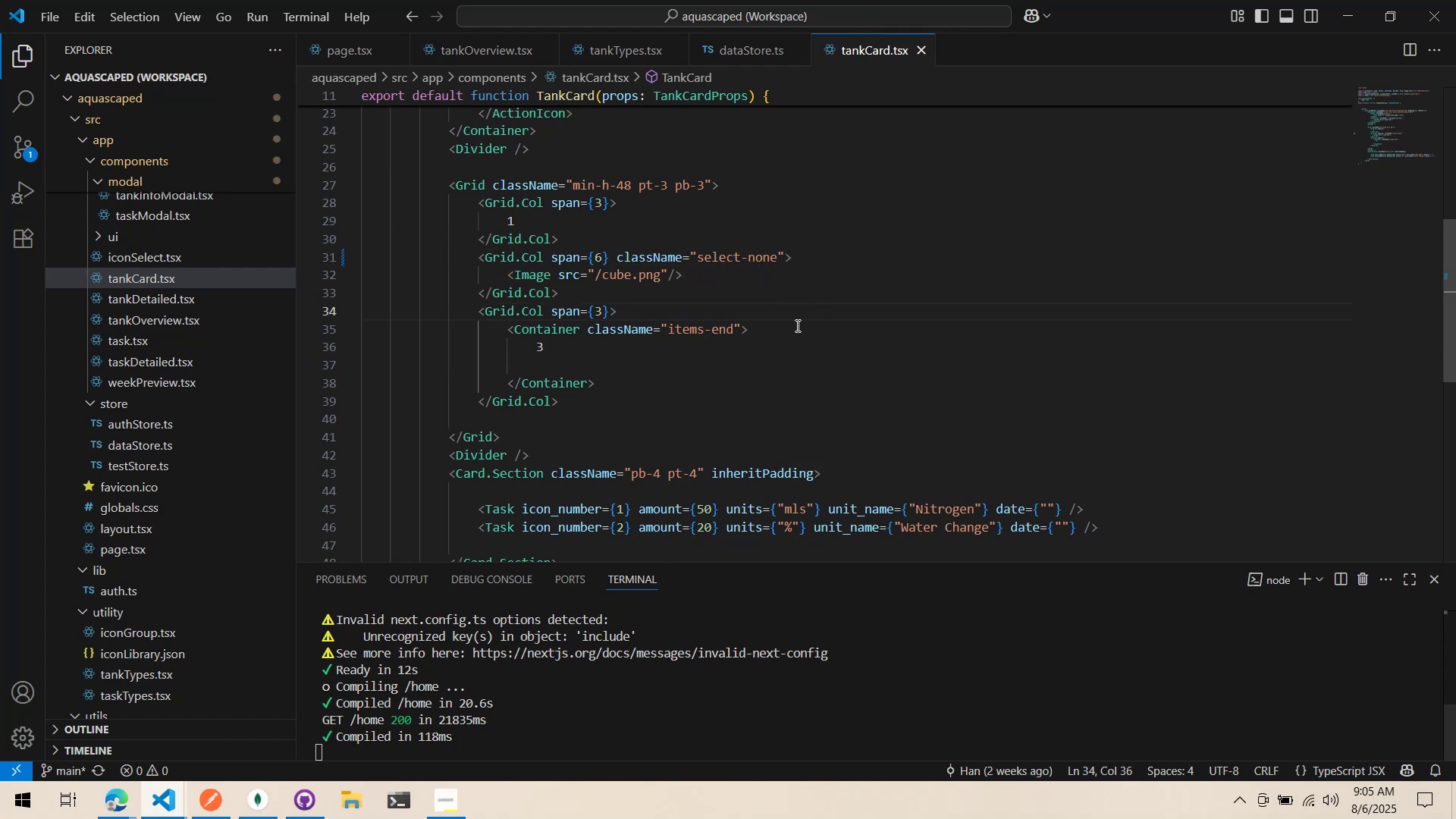 
key(Alt+AltLeft)
 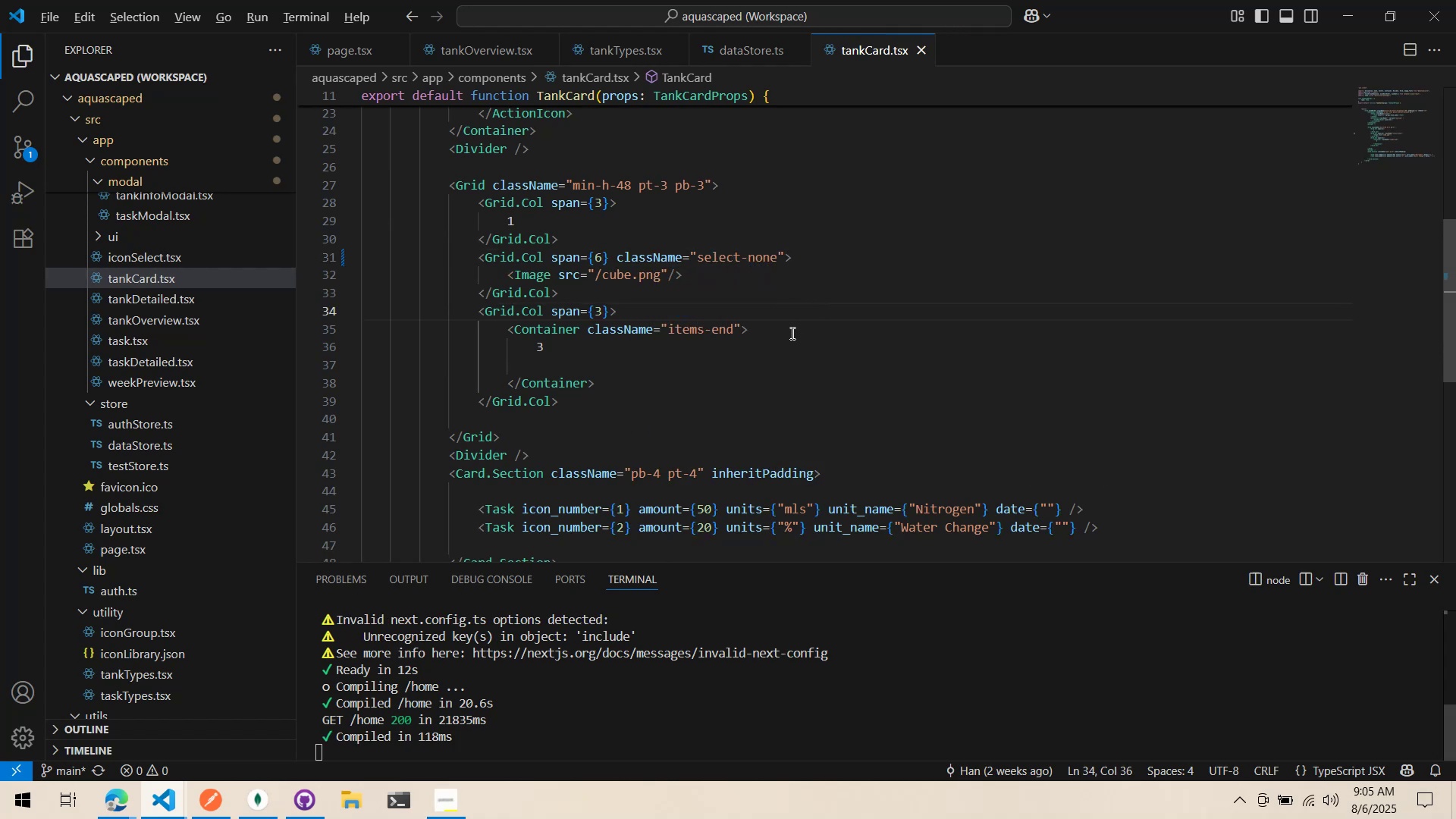 
key(Alt+Tab)
 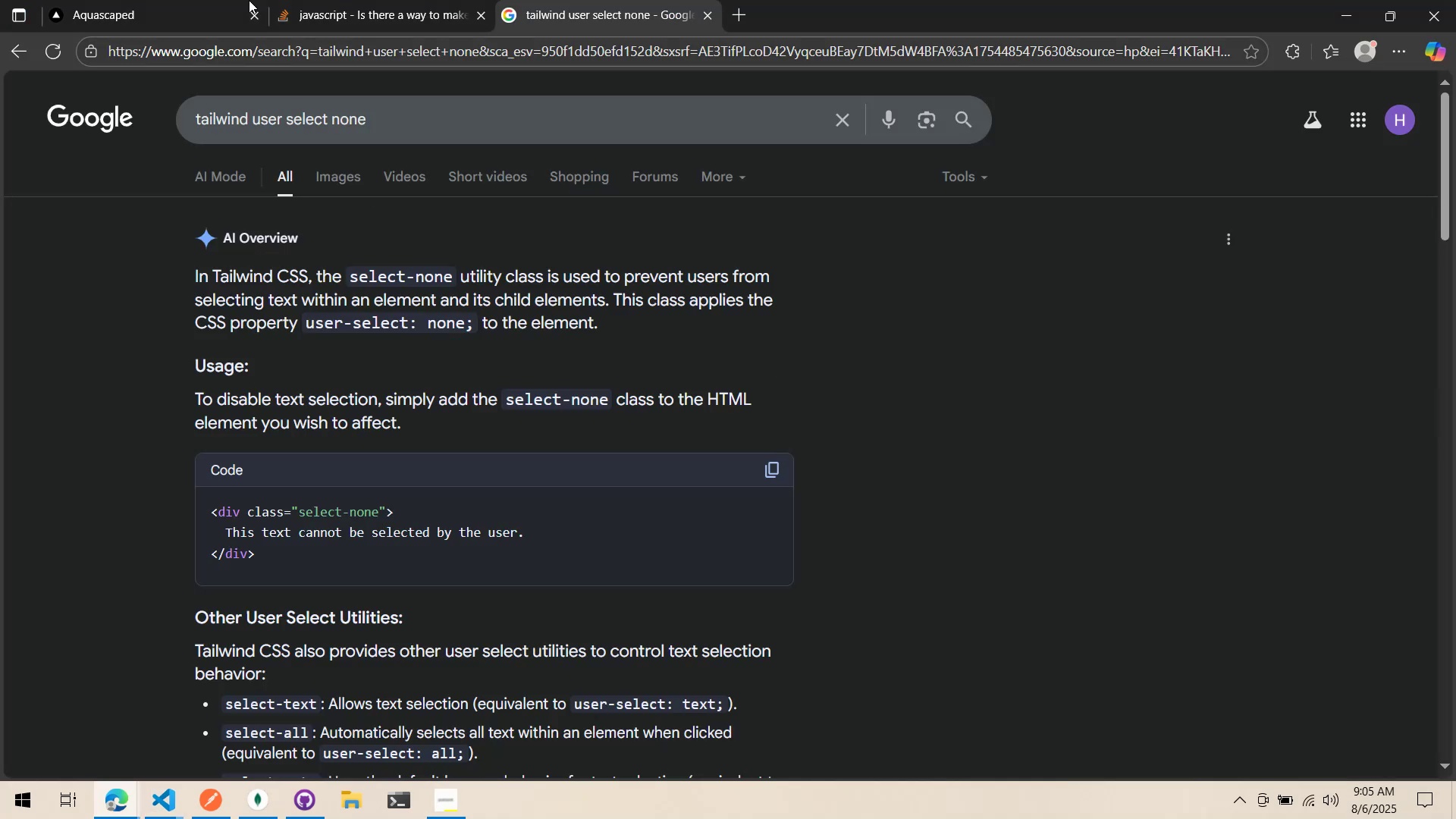 
left_click([218, 0])
 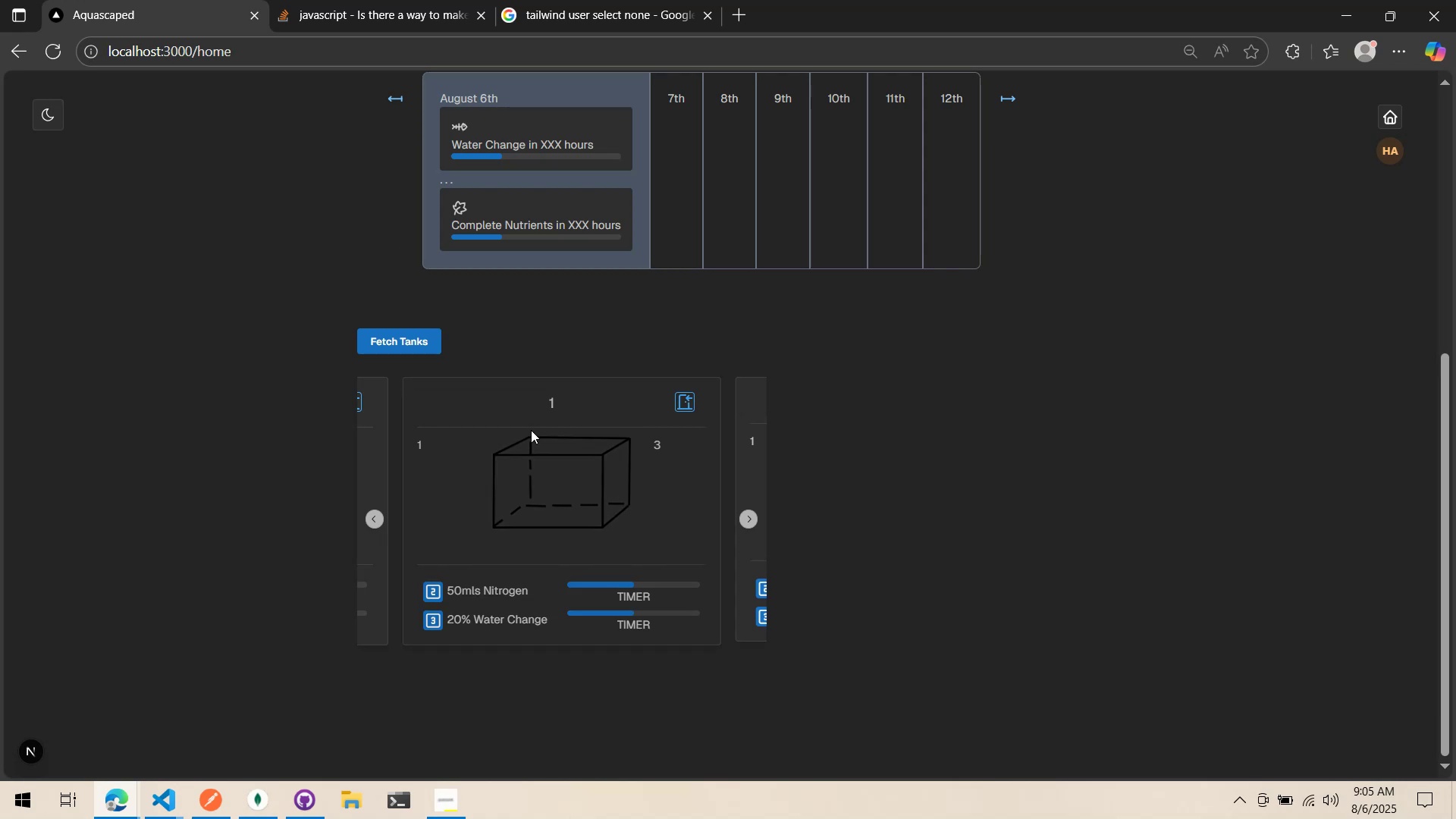 
left_click_drag(start_coordinate=[534, 477], to_coordinate=[658, 487])
 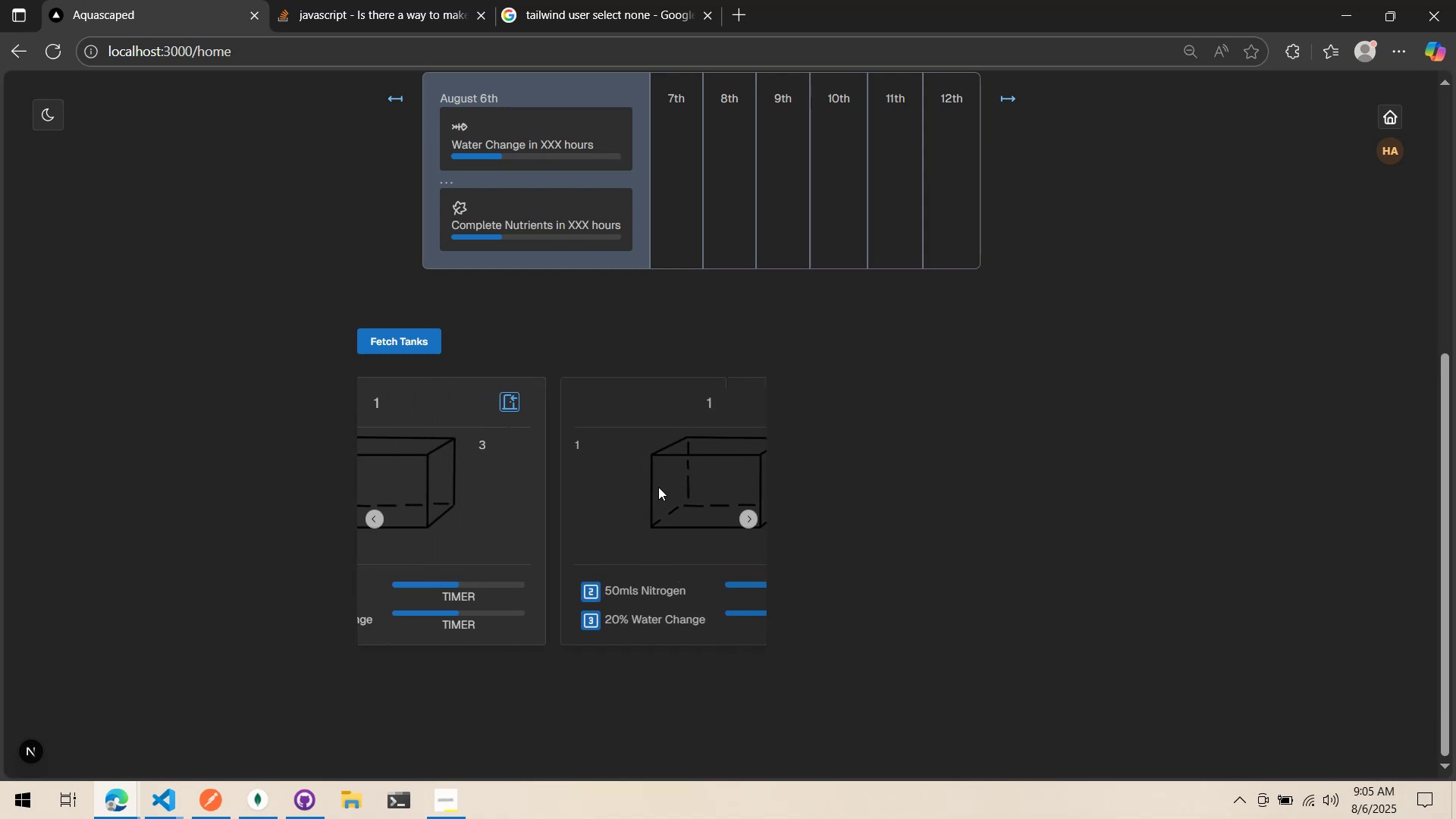 
left_click_drag(start_coordinate=[658, 487], to_coordinate=[441, 459])
 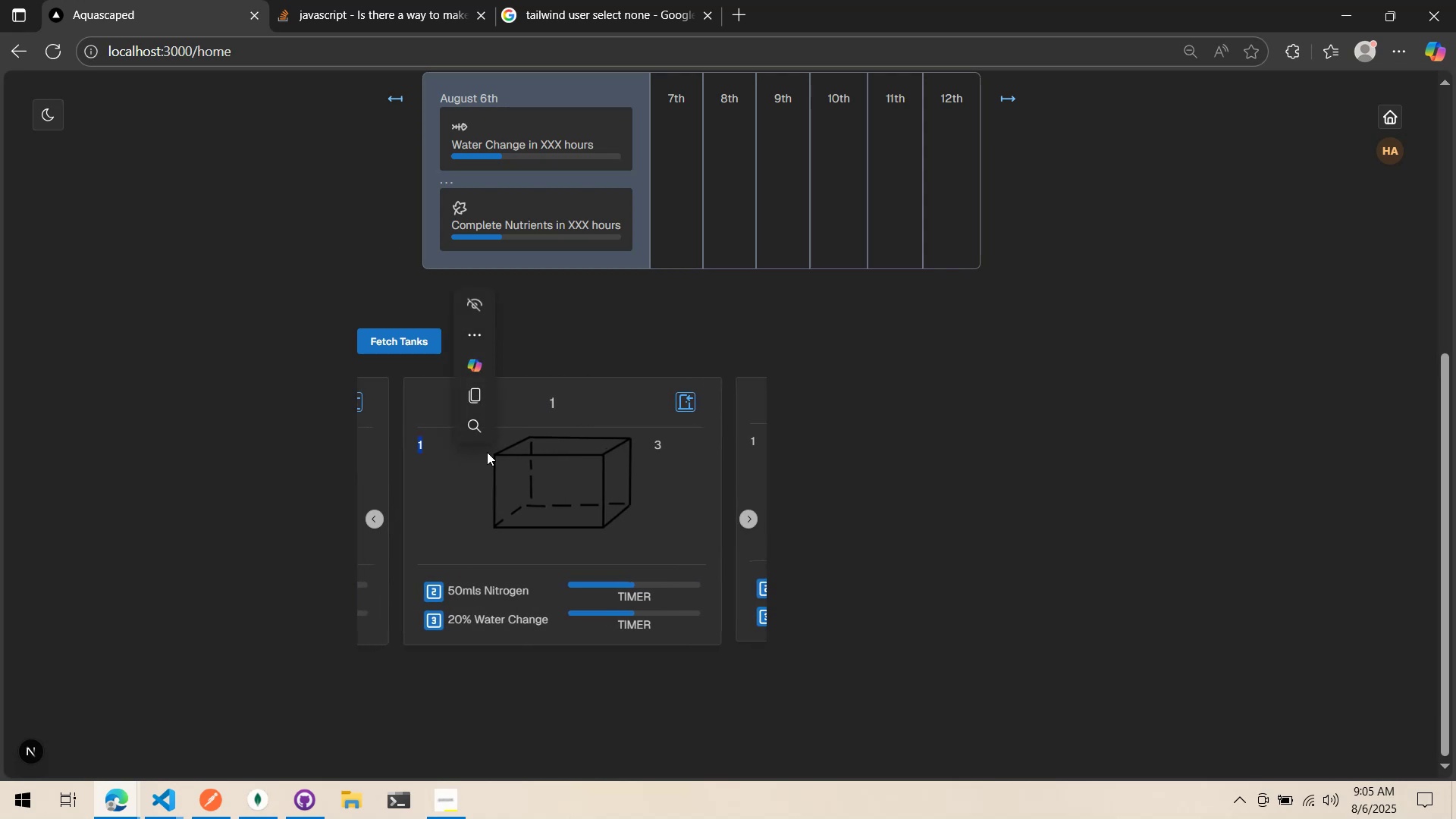 
left_click([487, 452])
 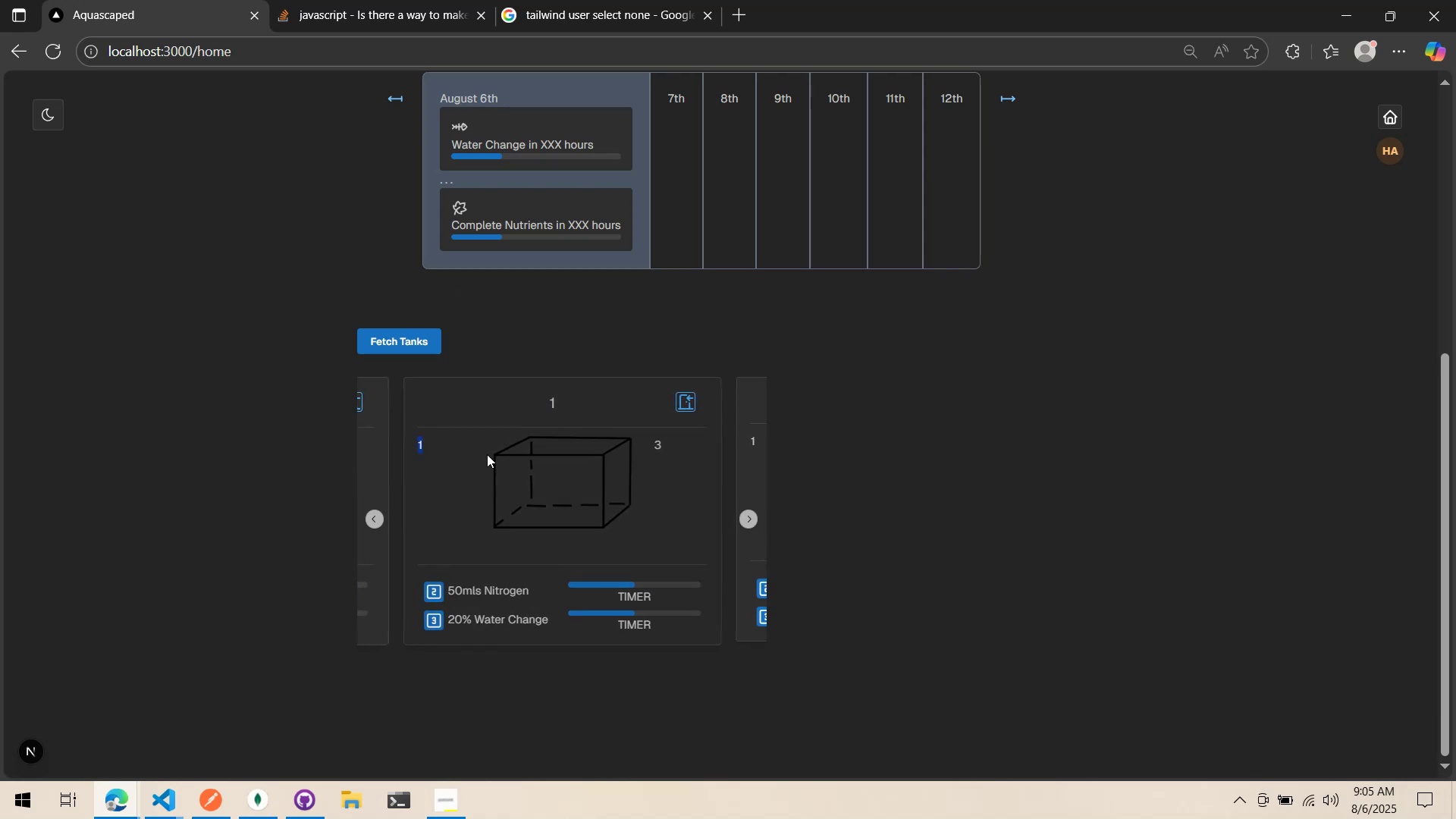 
key(Alt+AltLeft)
 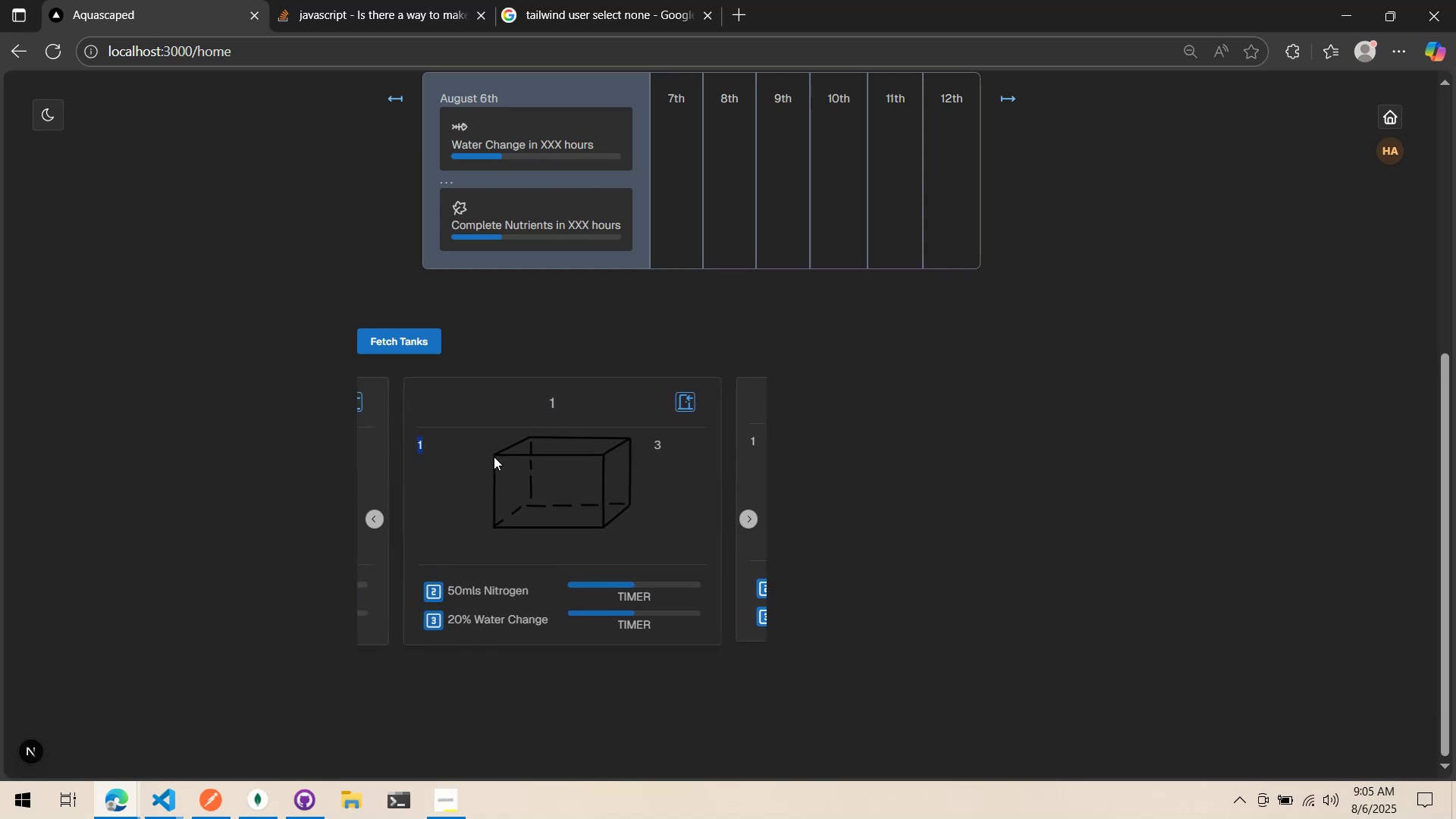 
key(Alt+Tab)
 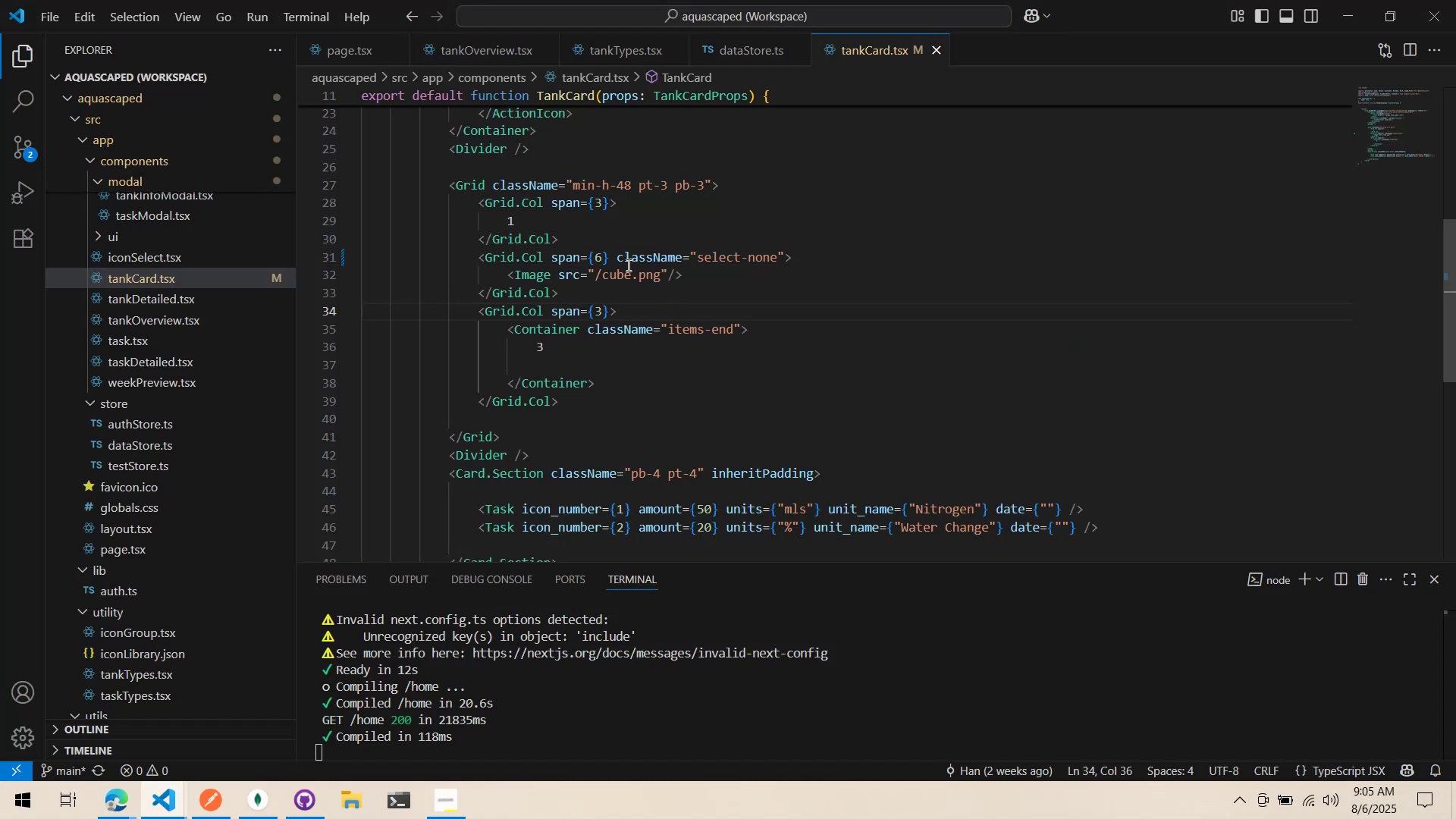 
left_click_drag(start_coordinate=[616, 259], to_coordinate=[785, 264])
 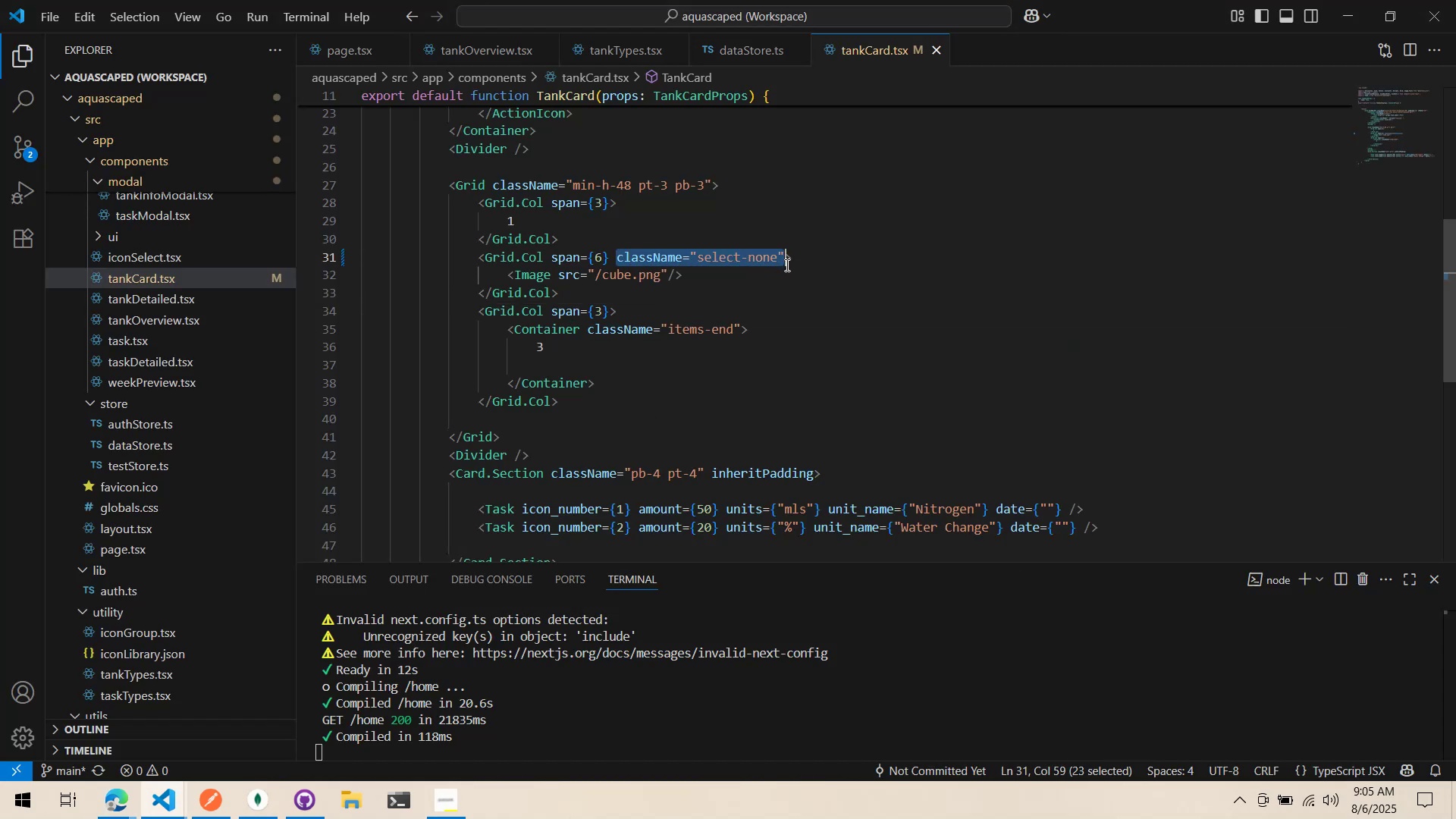 
hold_key(key=ControlLeft, duration=0.34)
 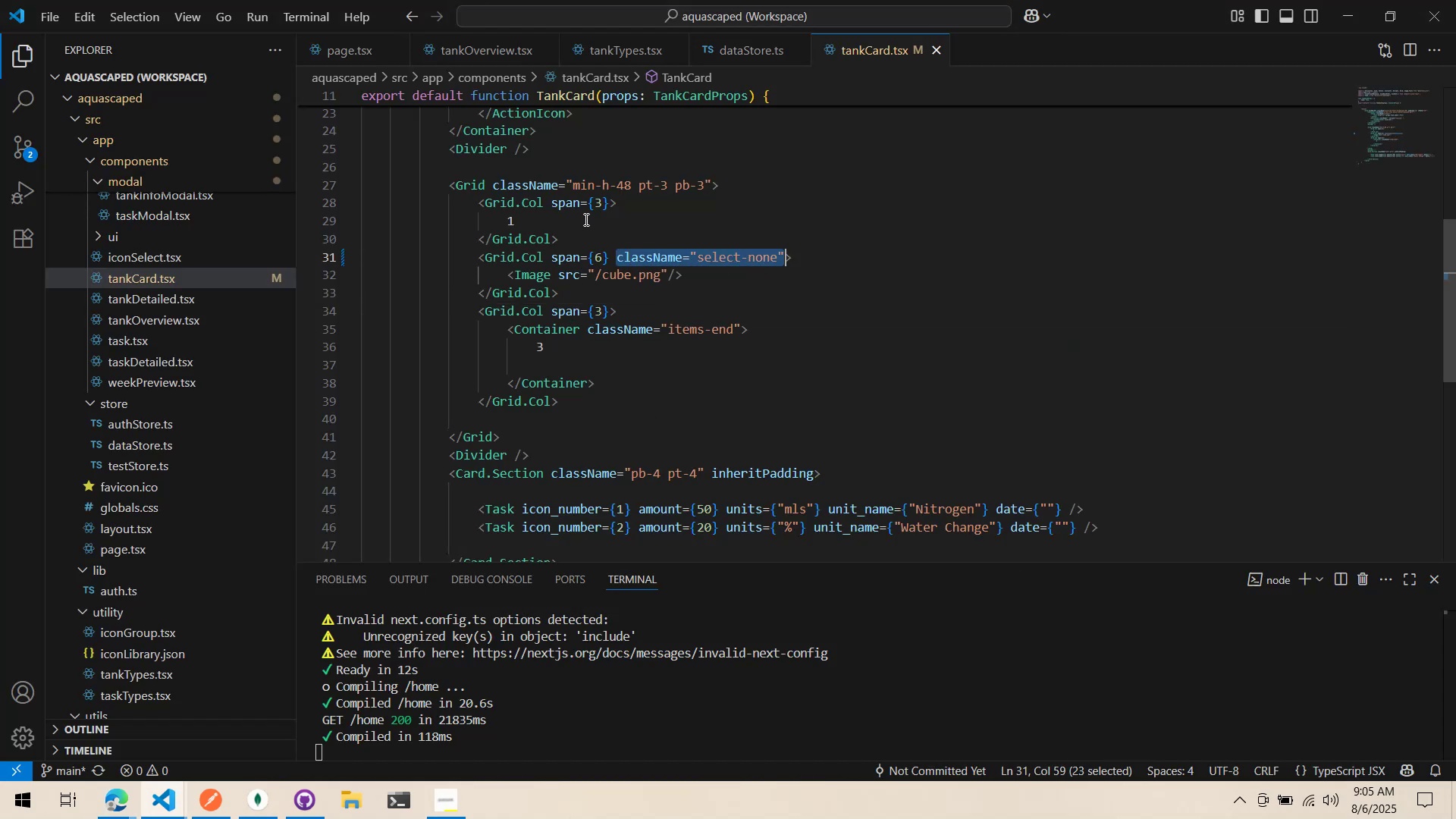 
hold_key(key=C, duration=17.21)
 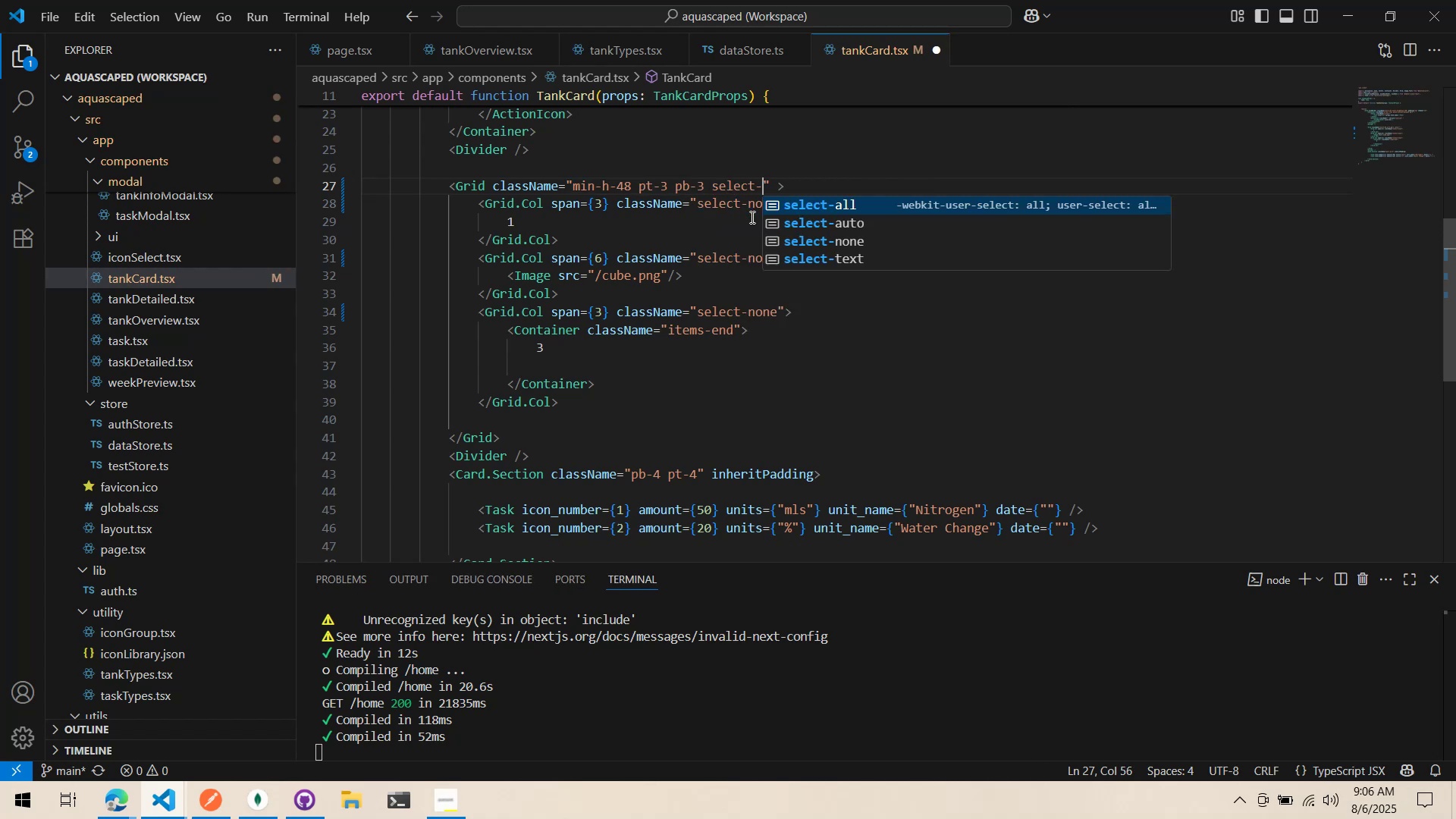 
left_click([609, 199])
 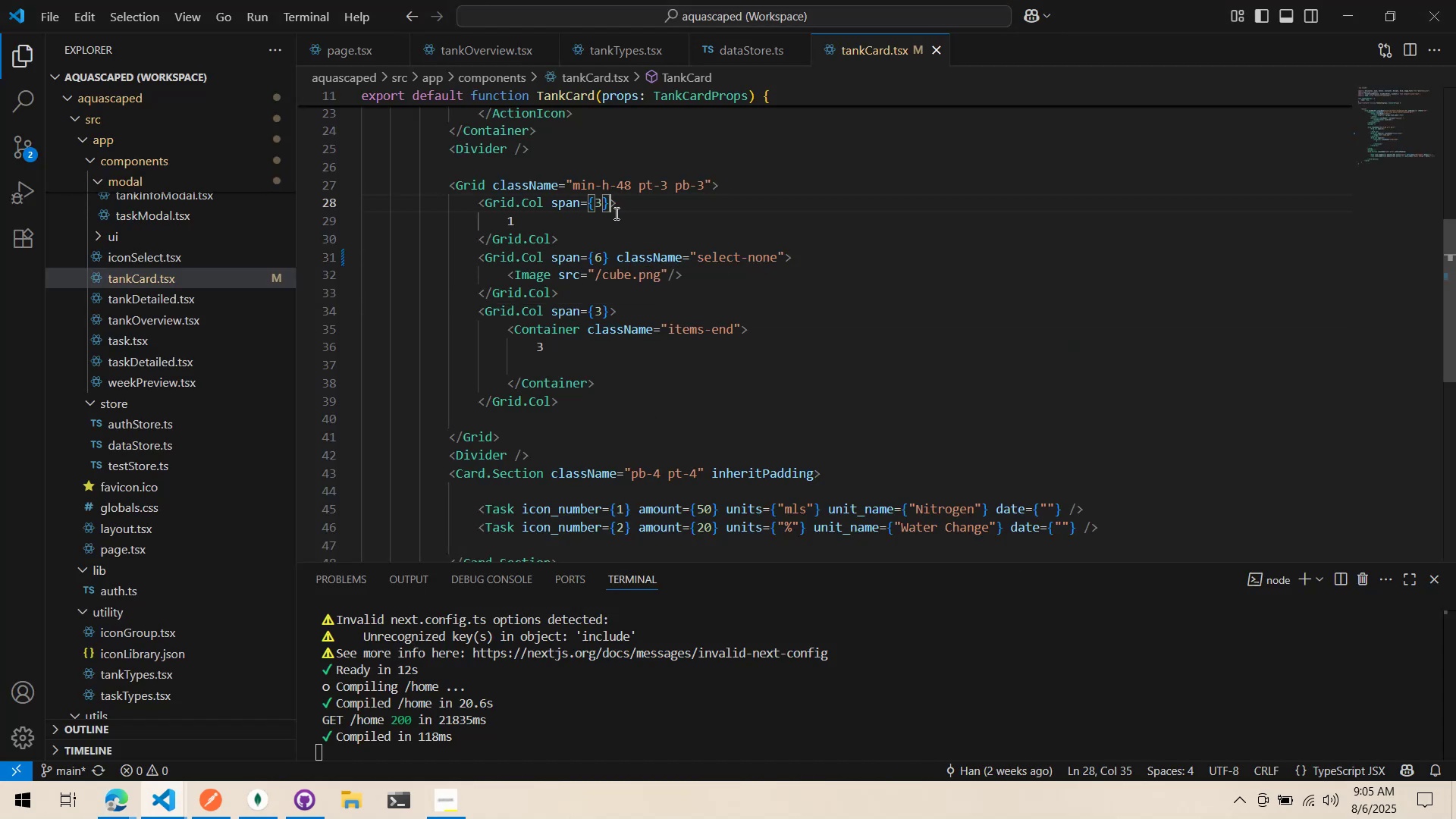 
key(Space)
 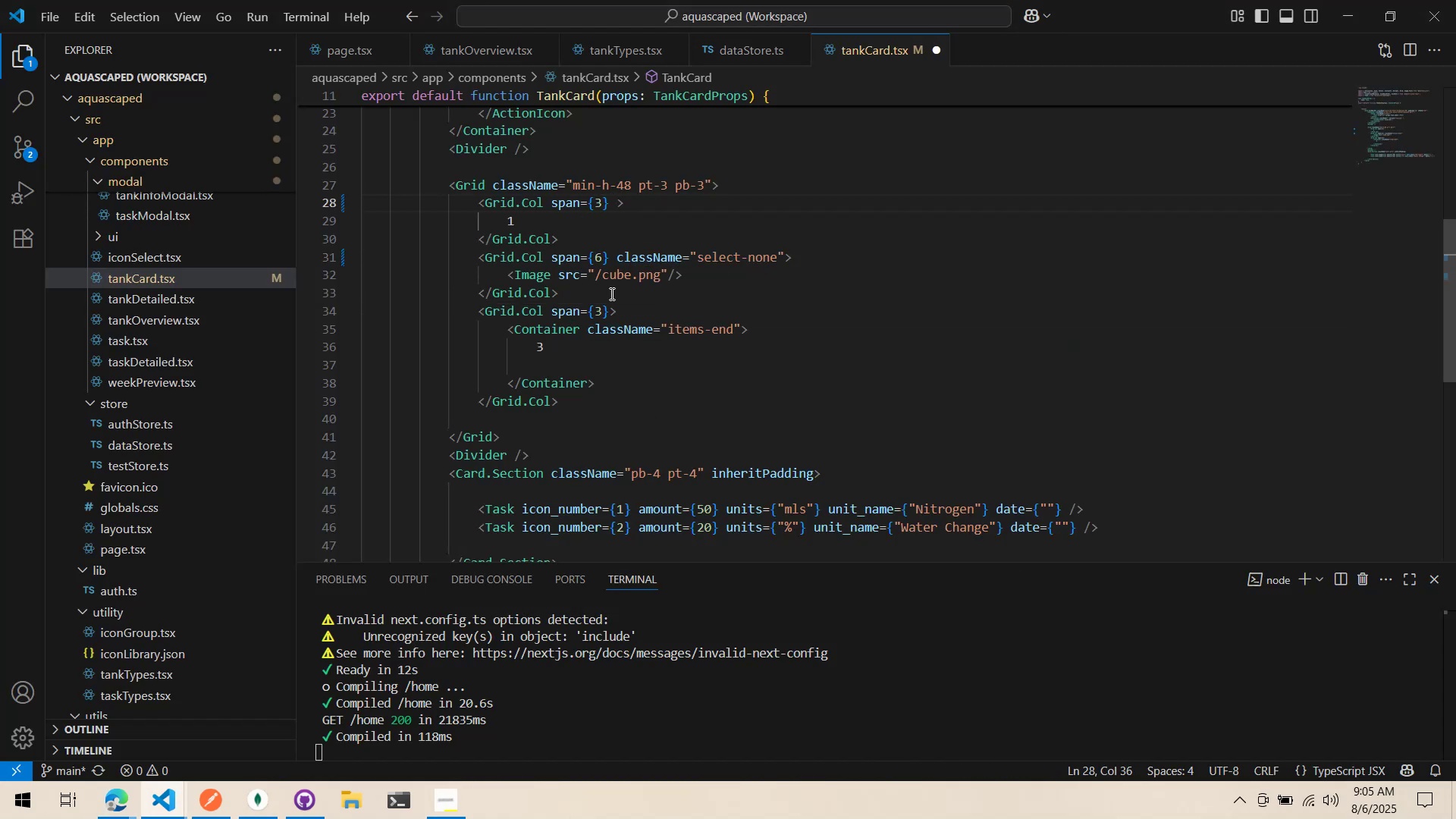 
key(Control+ControlLeft)
 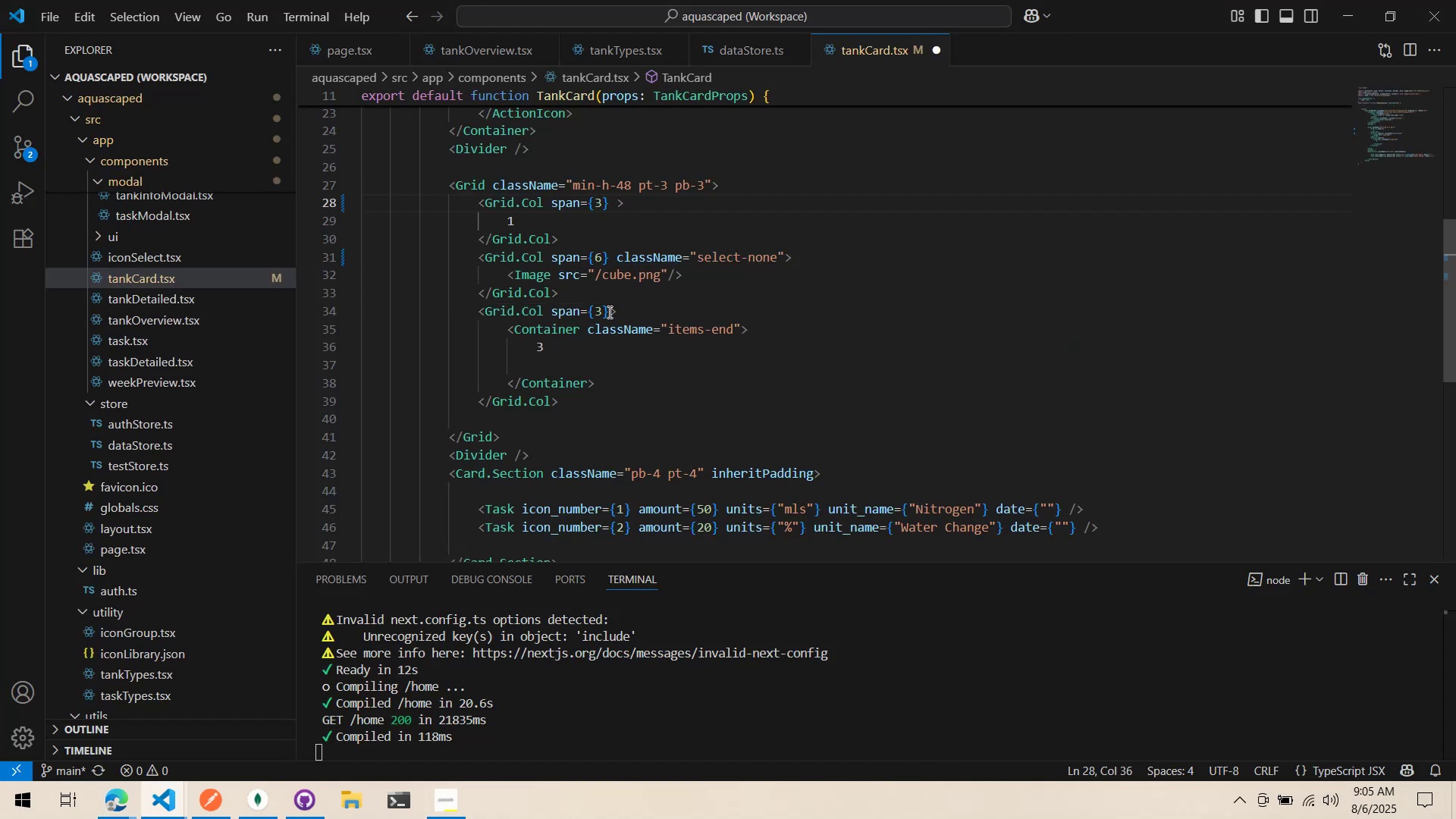 
key(Control+V)
 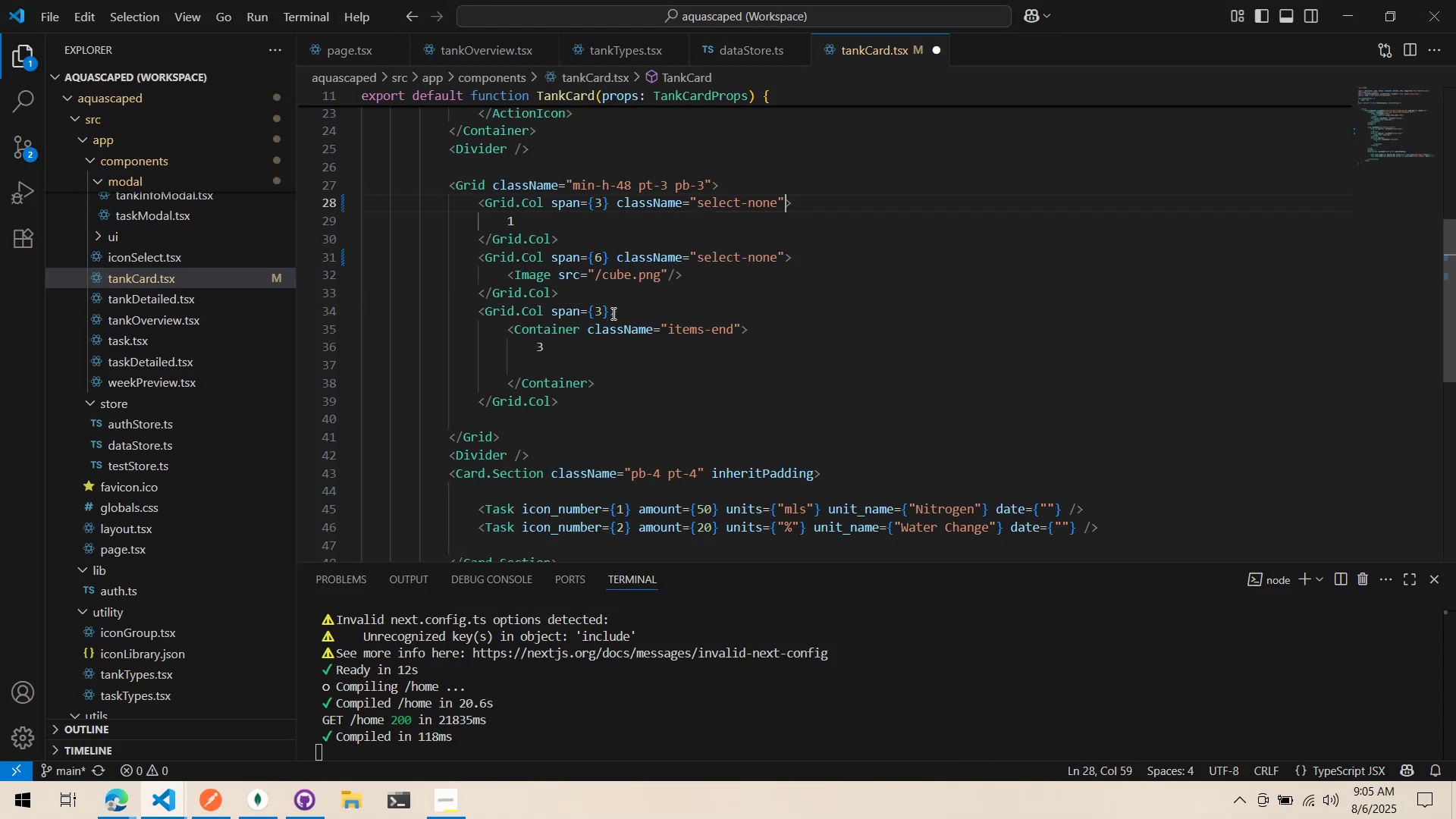 
left_click([612, 313])
 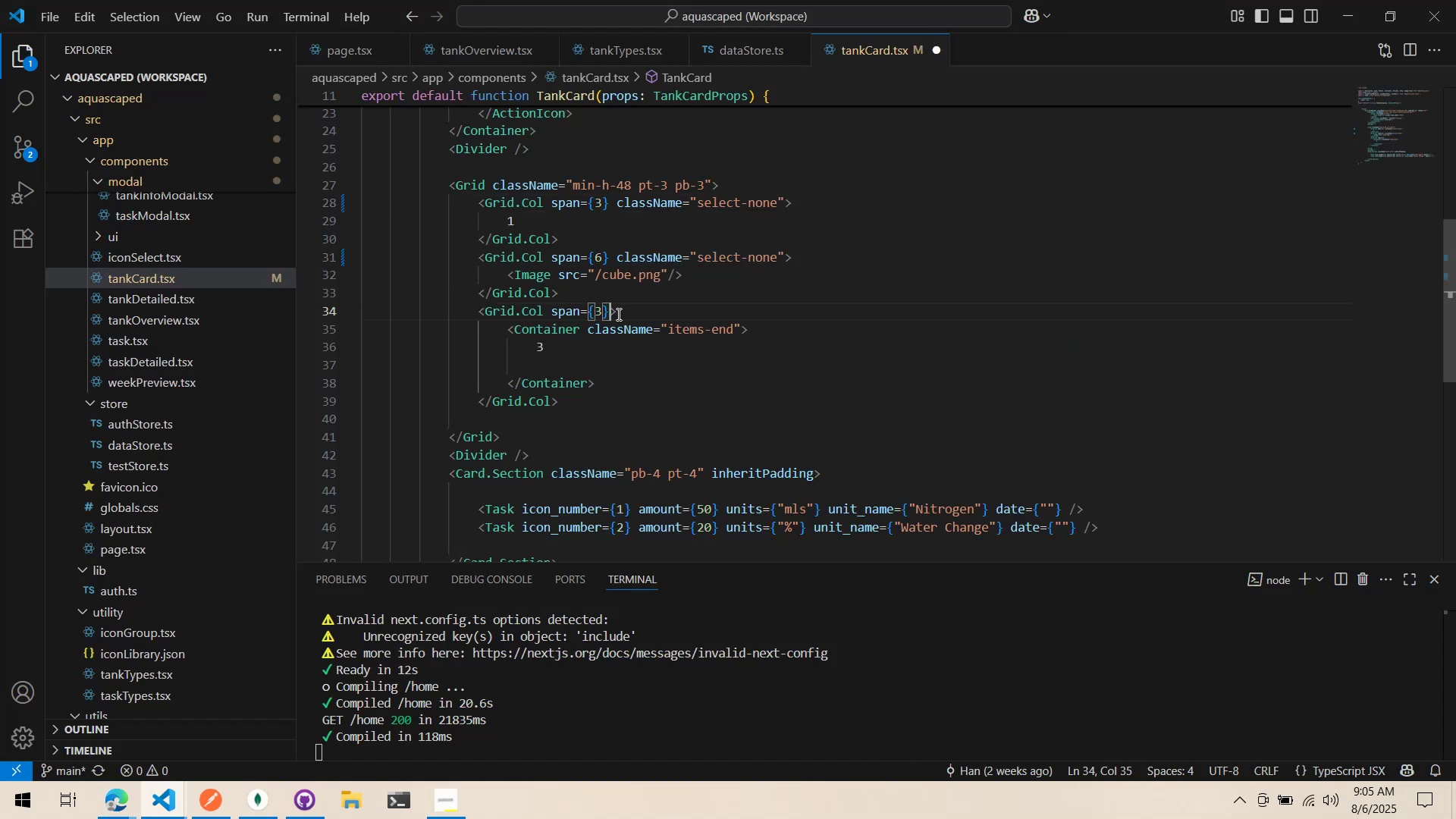 
key(Space)
 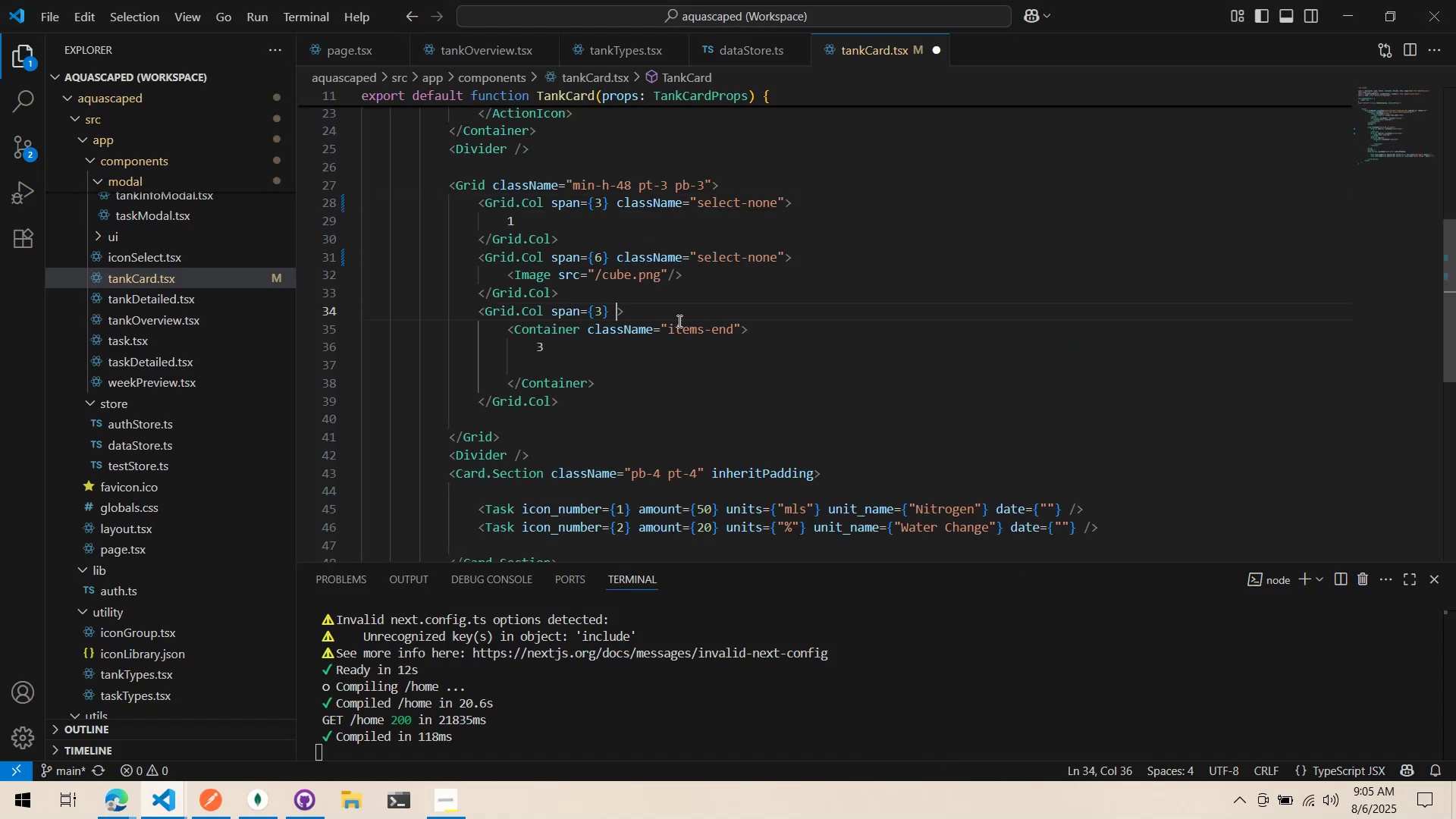 
key(Control+ControlLeft)
 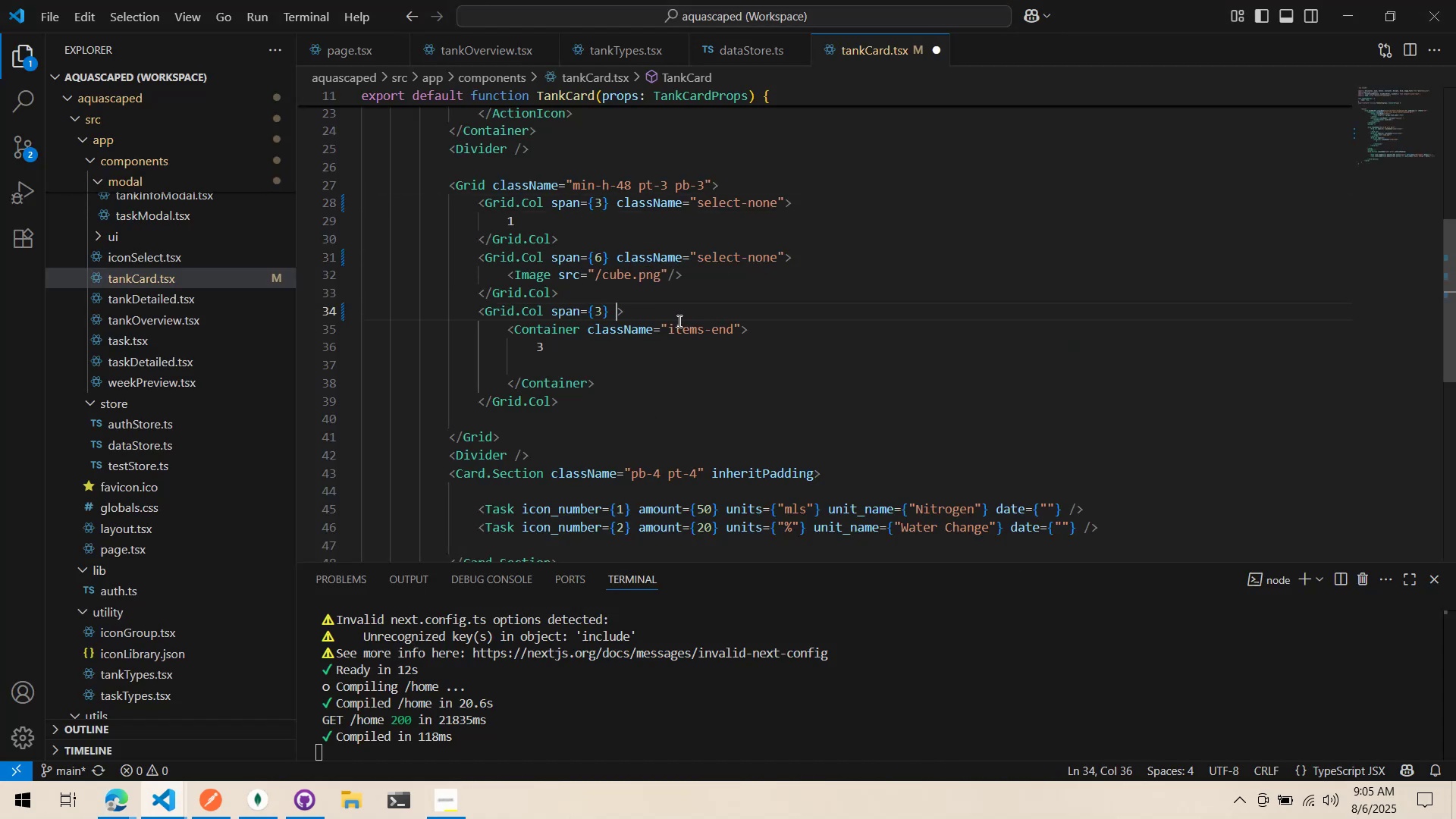 
key(Control+V)
 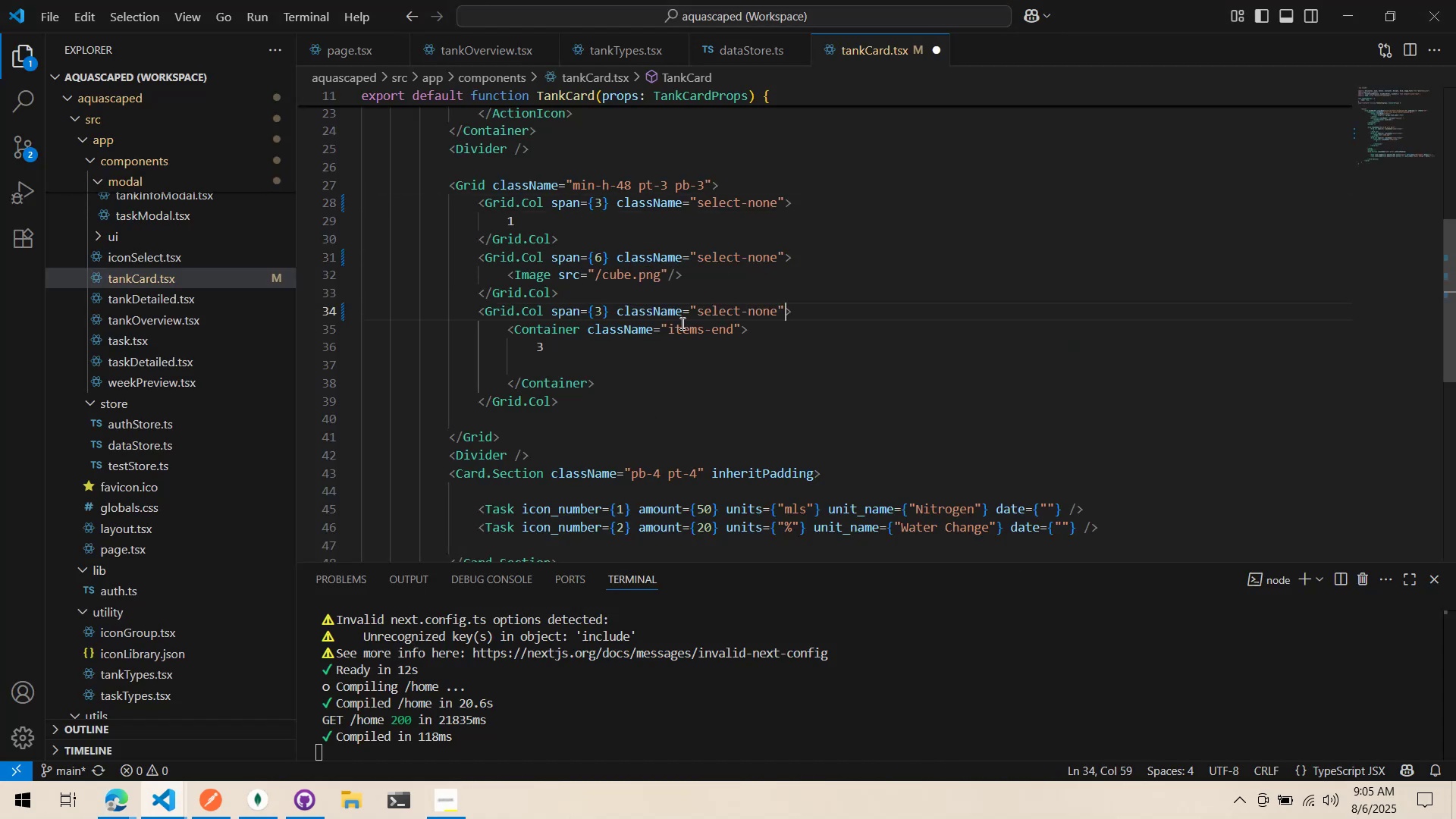 
key(Control+ControlLeft)
 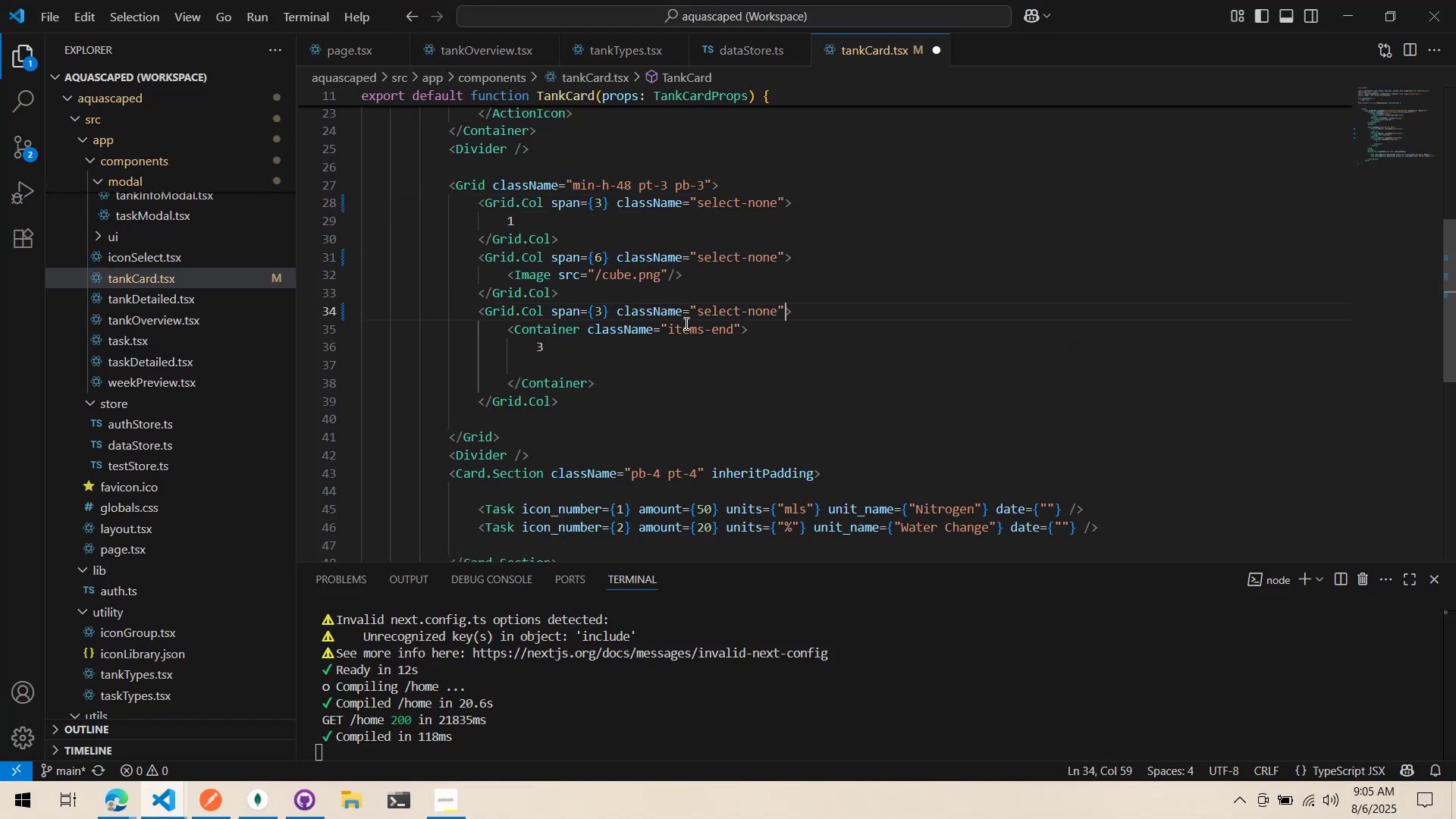 
key(Control+S)
 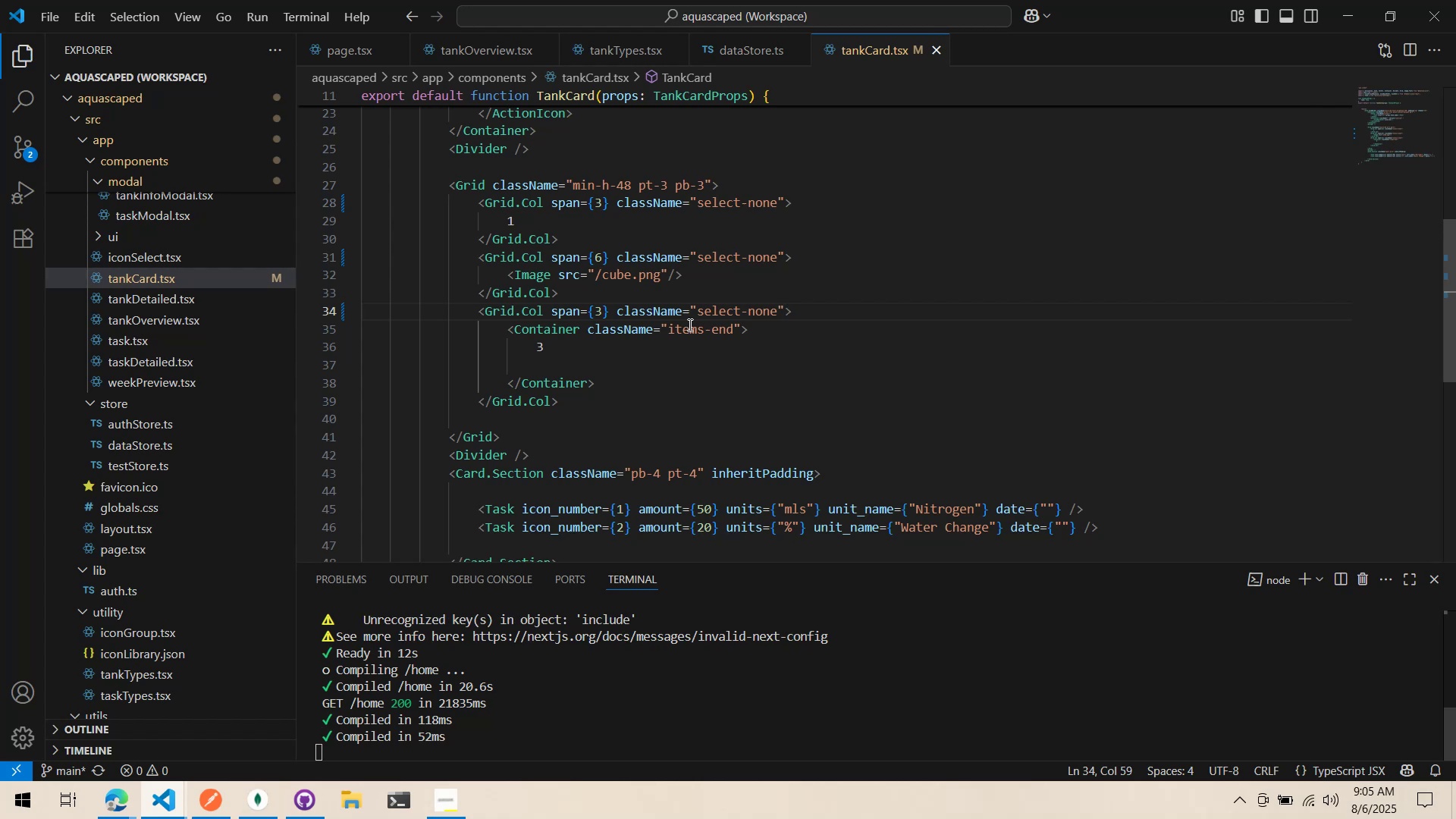 
key(Alt+AltLeft)
 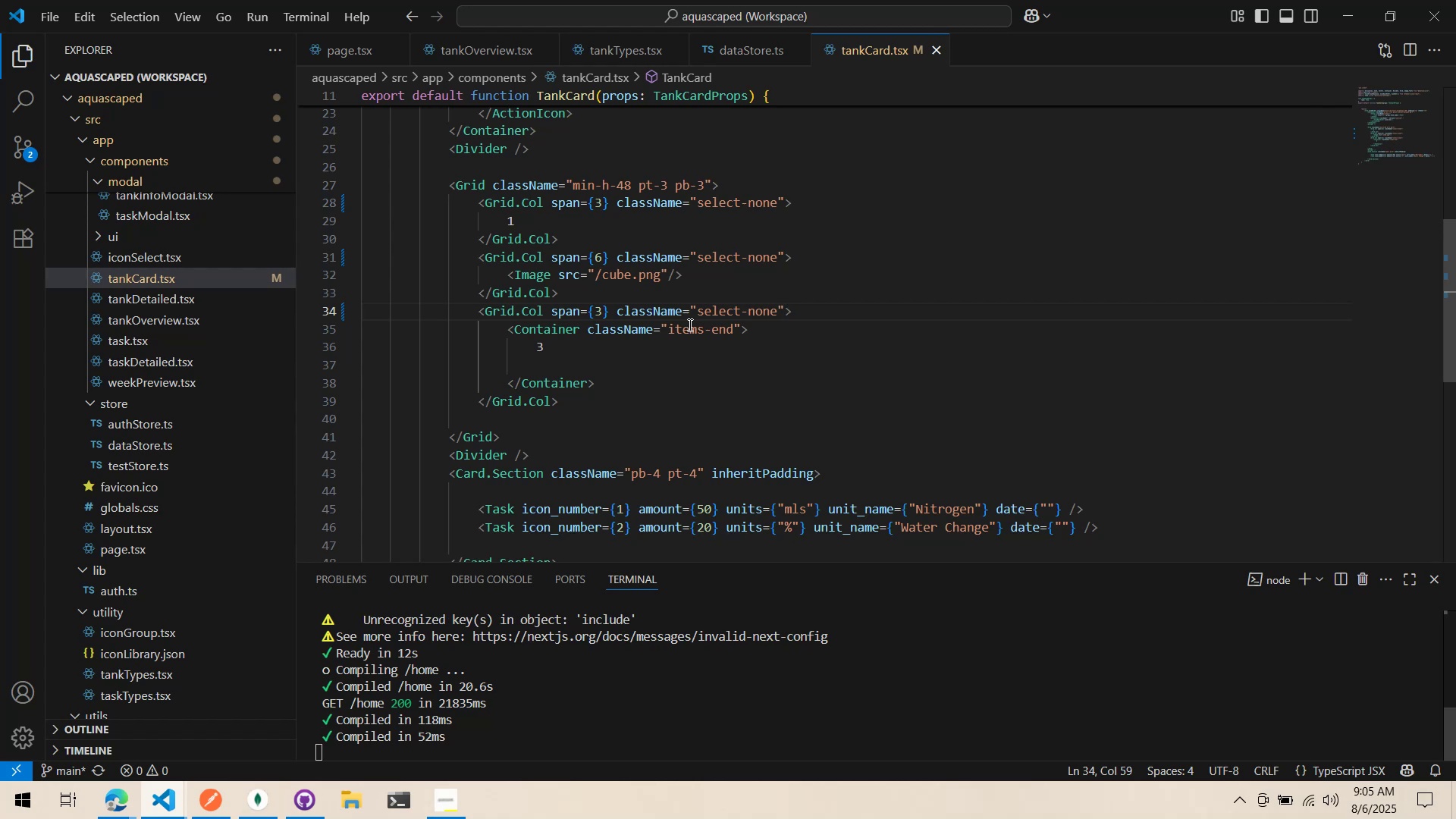 
key(Alt+Tab)
 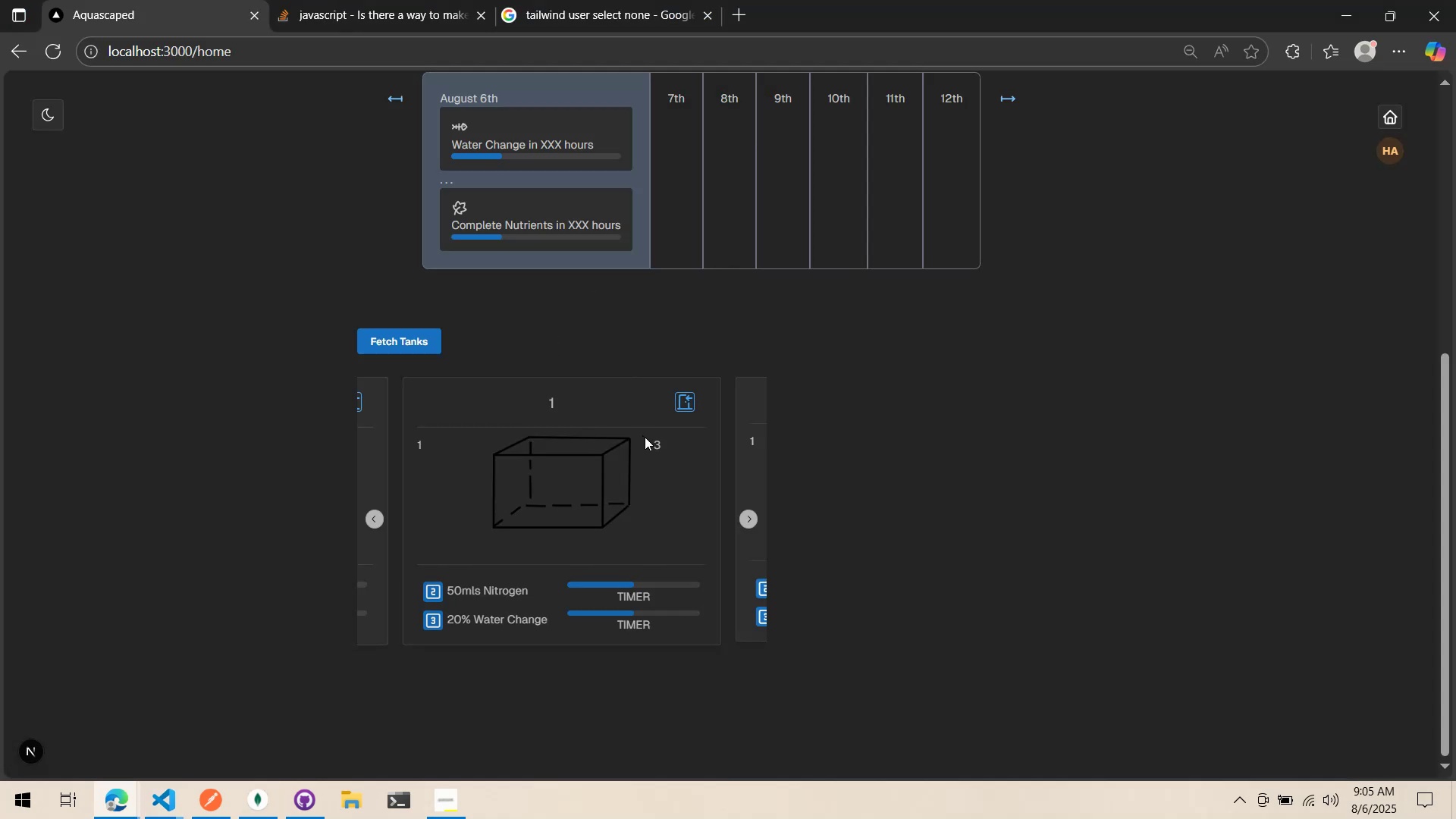 
left_click_drag(start_coordinate=[566, 407], to_coordinate=[557, 408])
 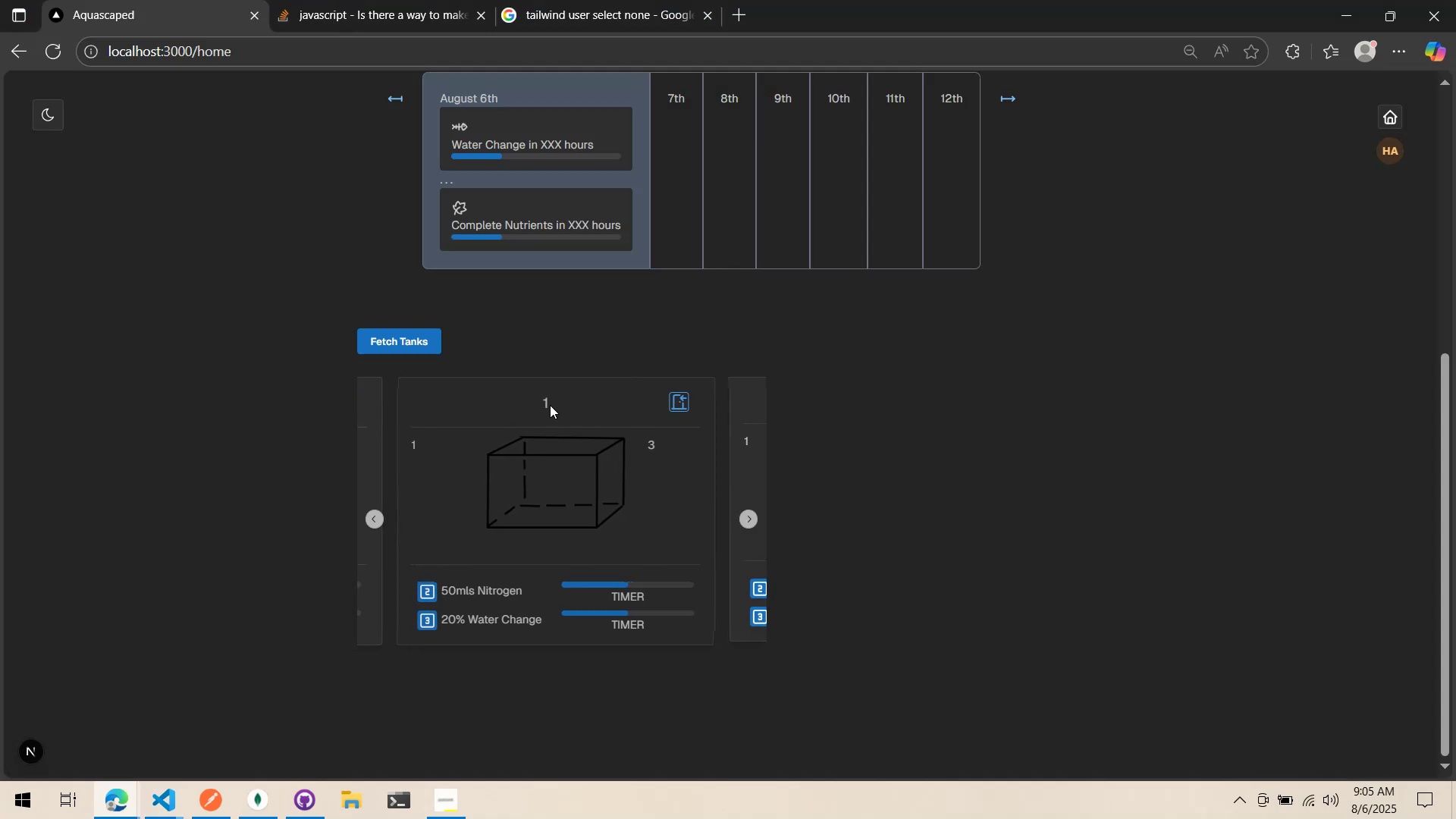 
left_click_drag(start_coordinate=[541, 403], to_coordinate=[617, 406])
 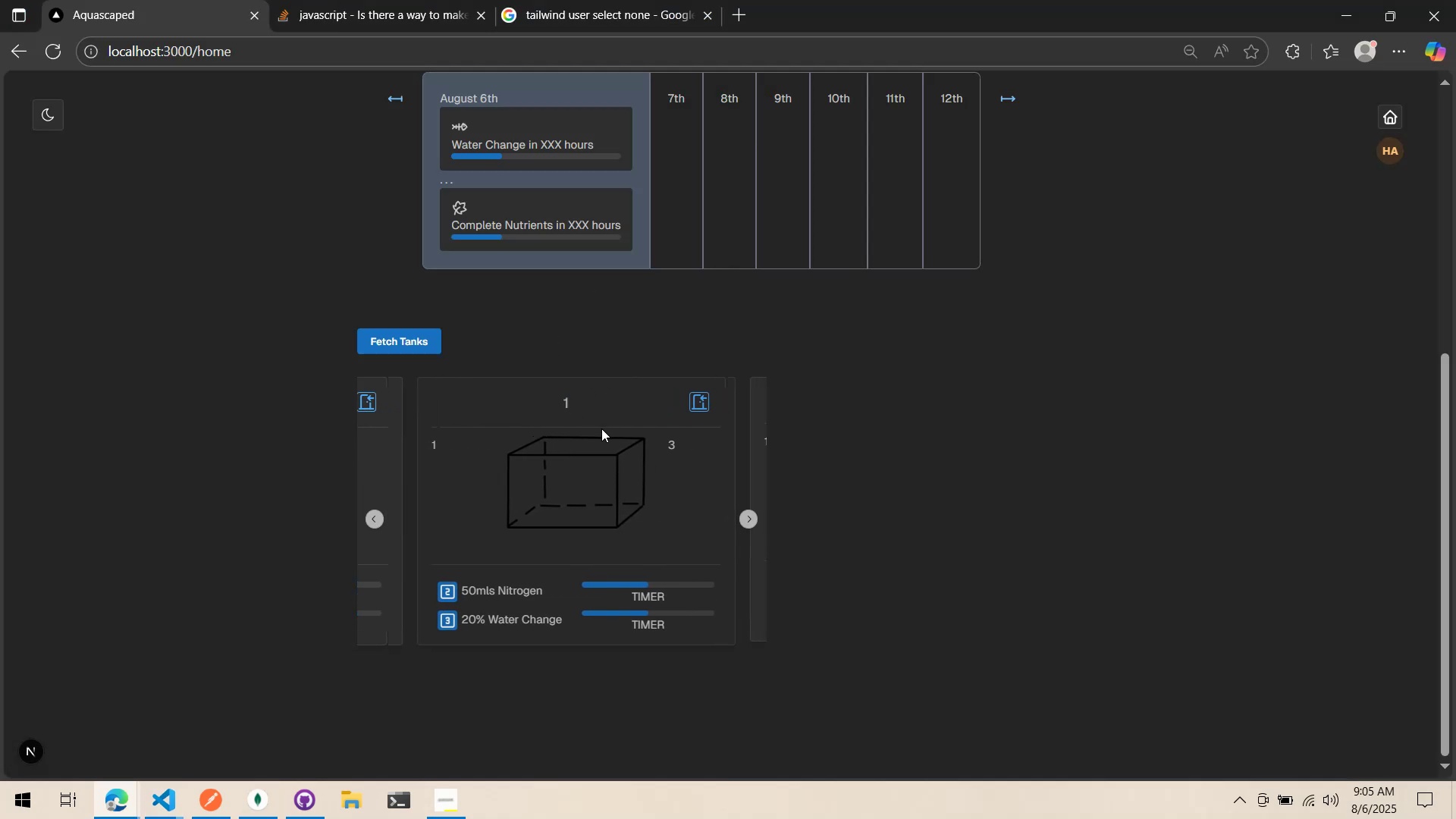 
left_click_drag(start_coordinate=[591, 435], to_coordinate=[513, 436])
 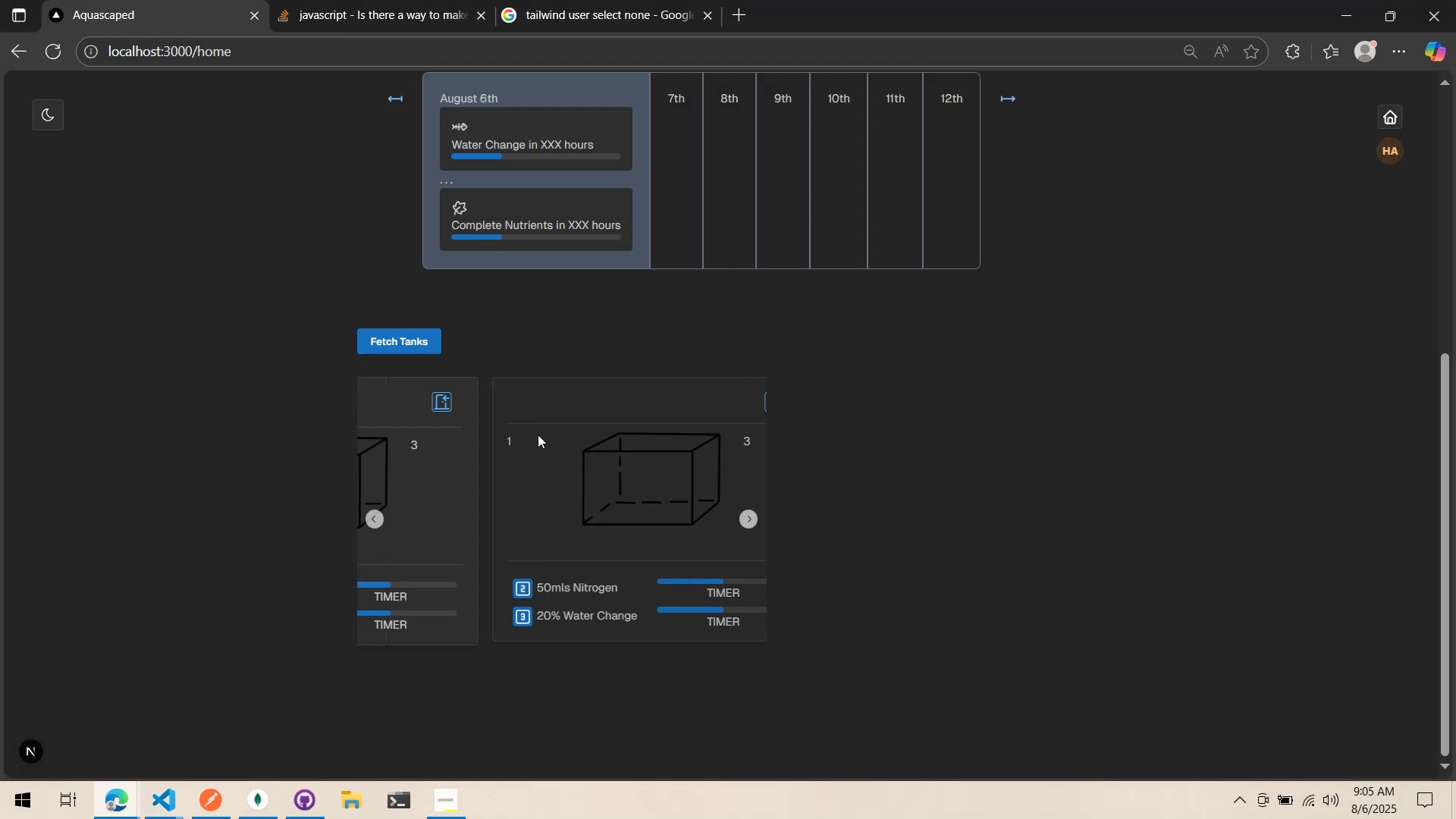 
left_click_drag(start_coordinate=[562, 441], to_coordinate=[670, 448])
 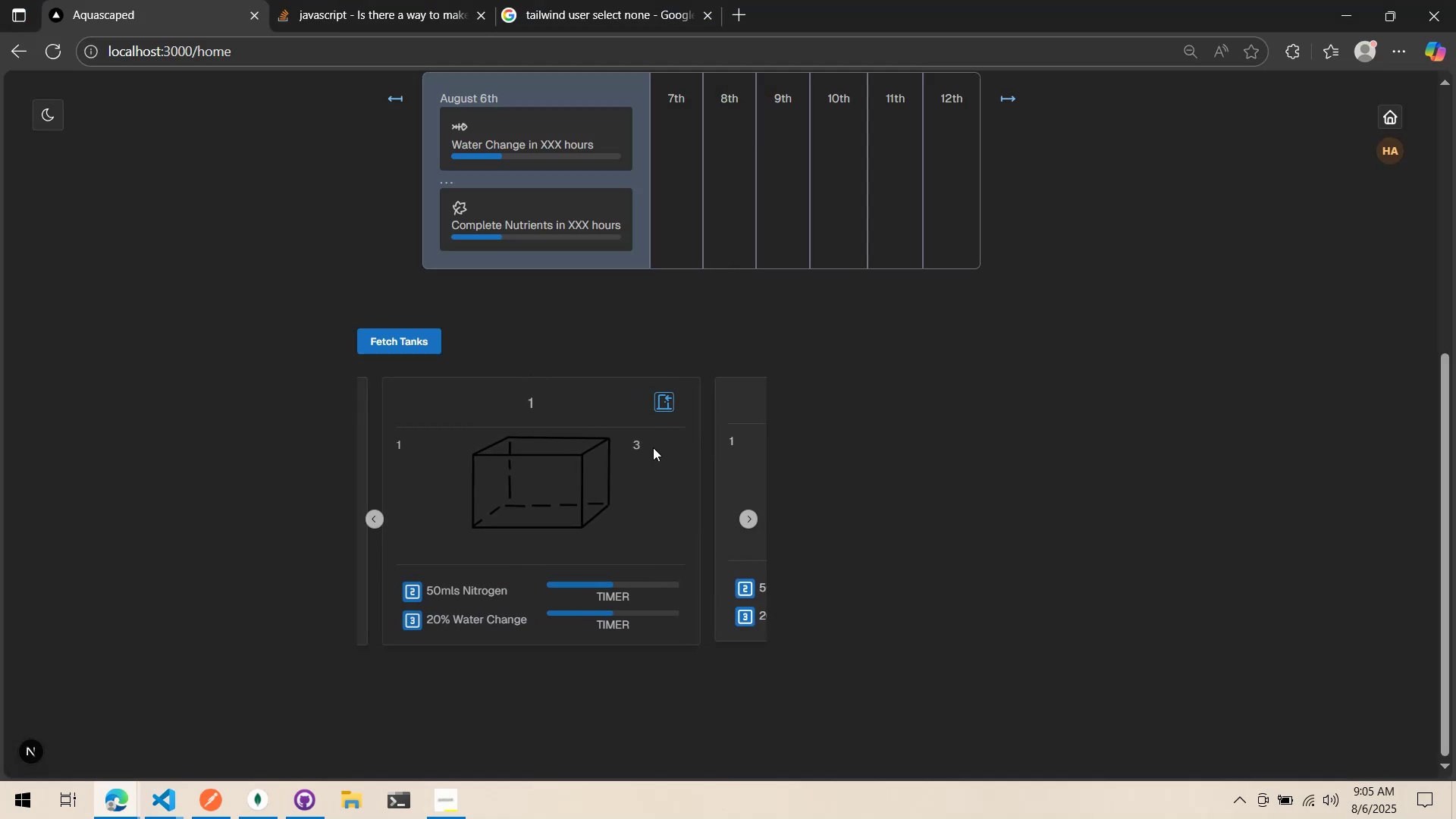 
left_click_drag(start_coordinate=[655, 446], to_coordinate=[727, 445])
 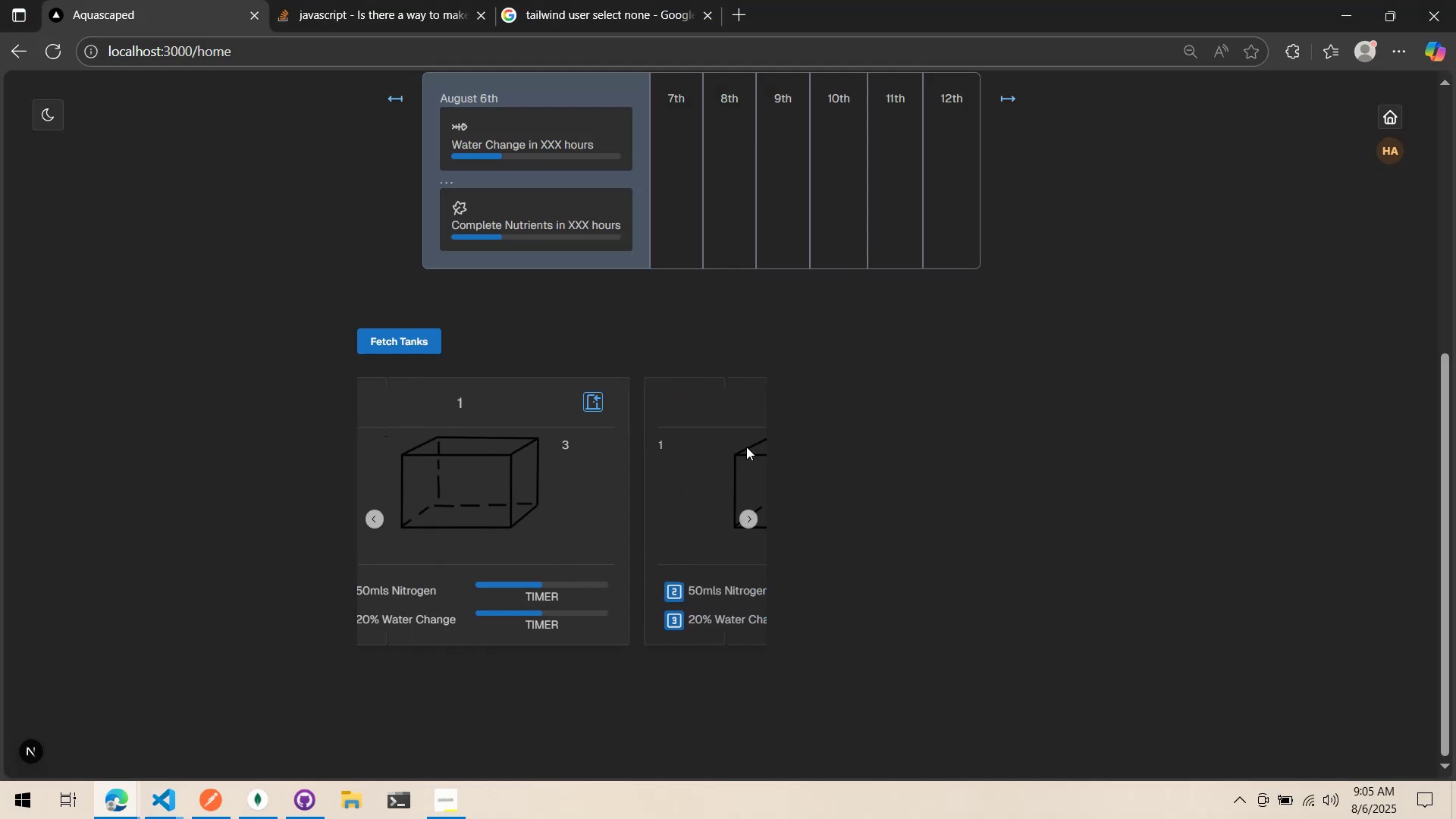 
left_click_drag(start_coordinate=[738, 444], to_coordinate=[658, 446])
 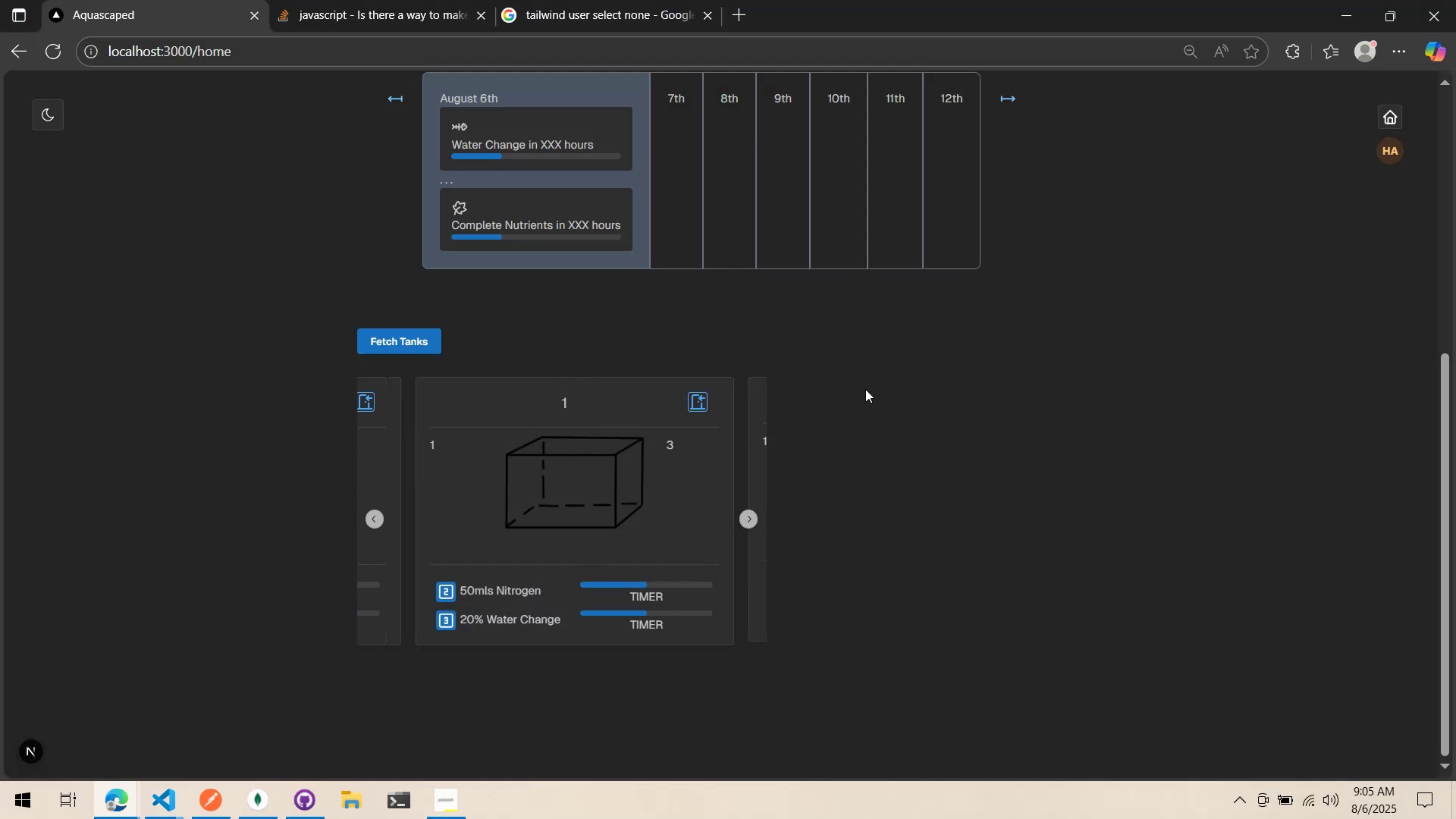 
key(Alt+AltLeft)
 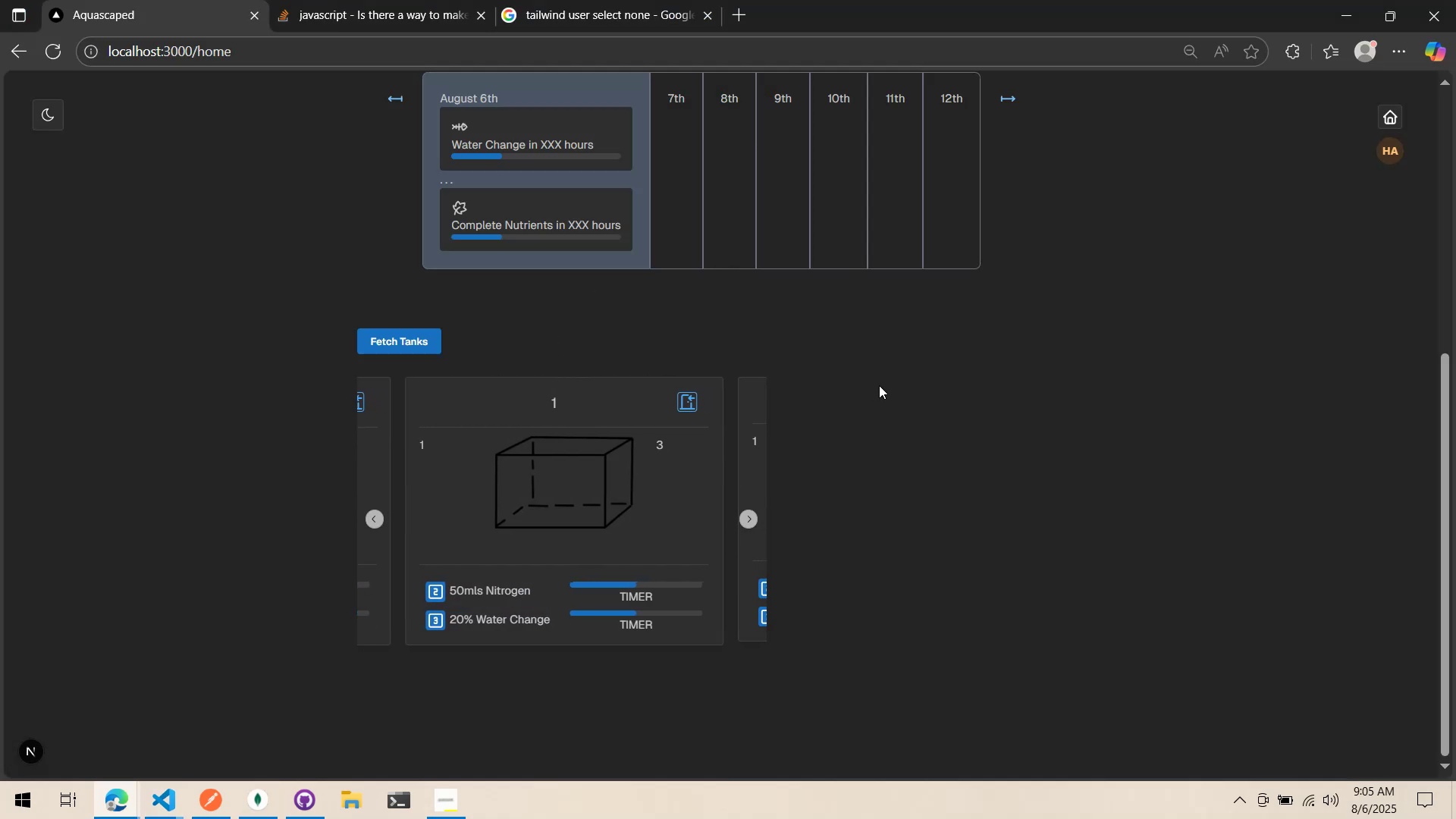 
key(Alt+Tab)
 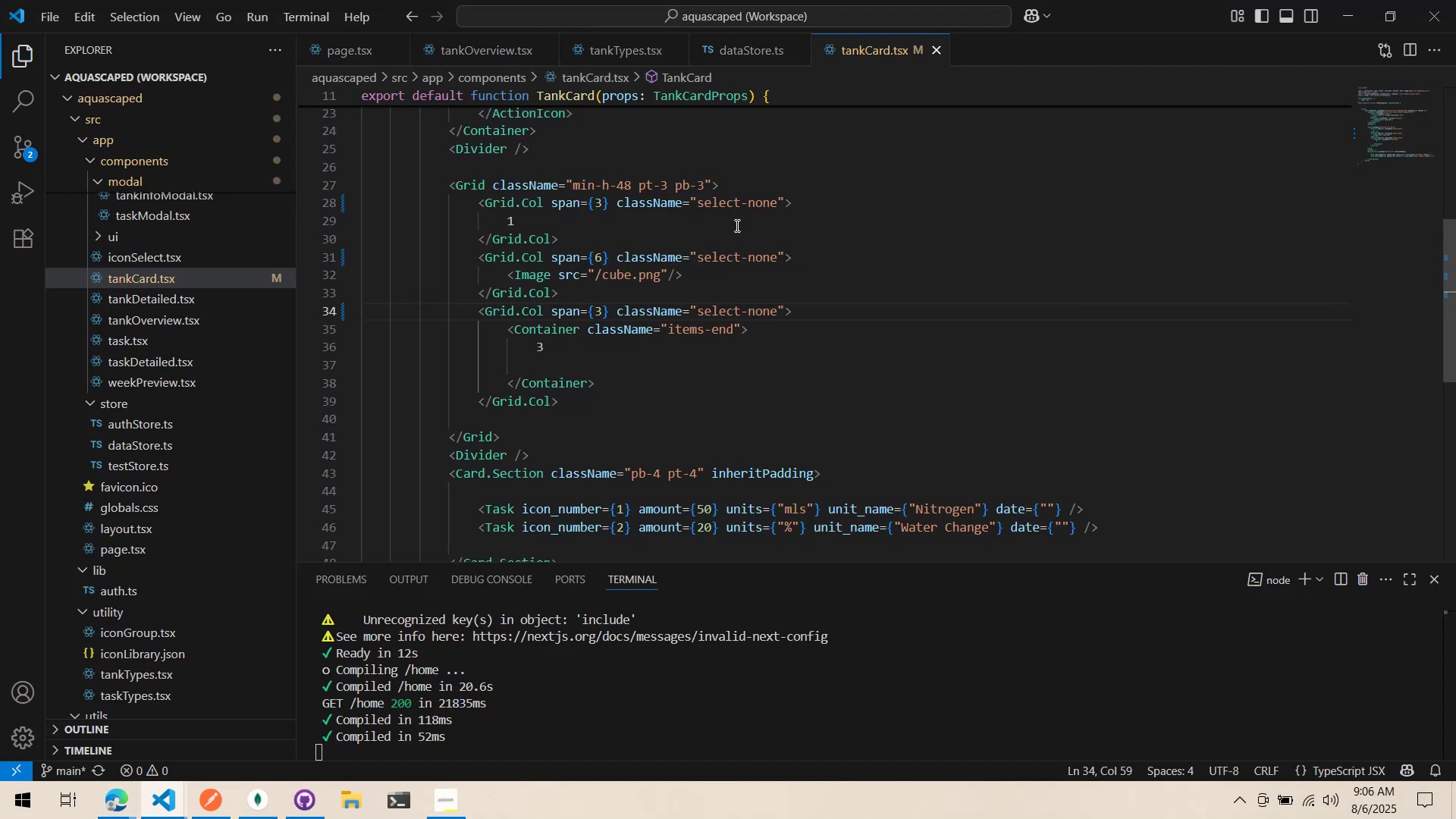 
left_click([709, 188])
 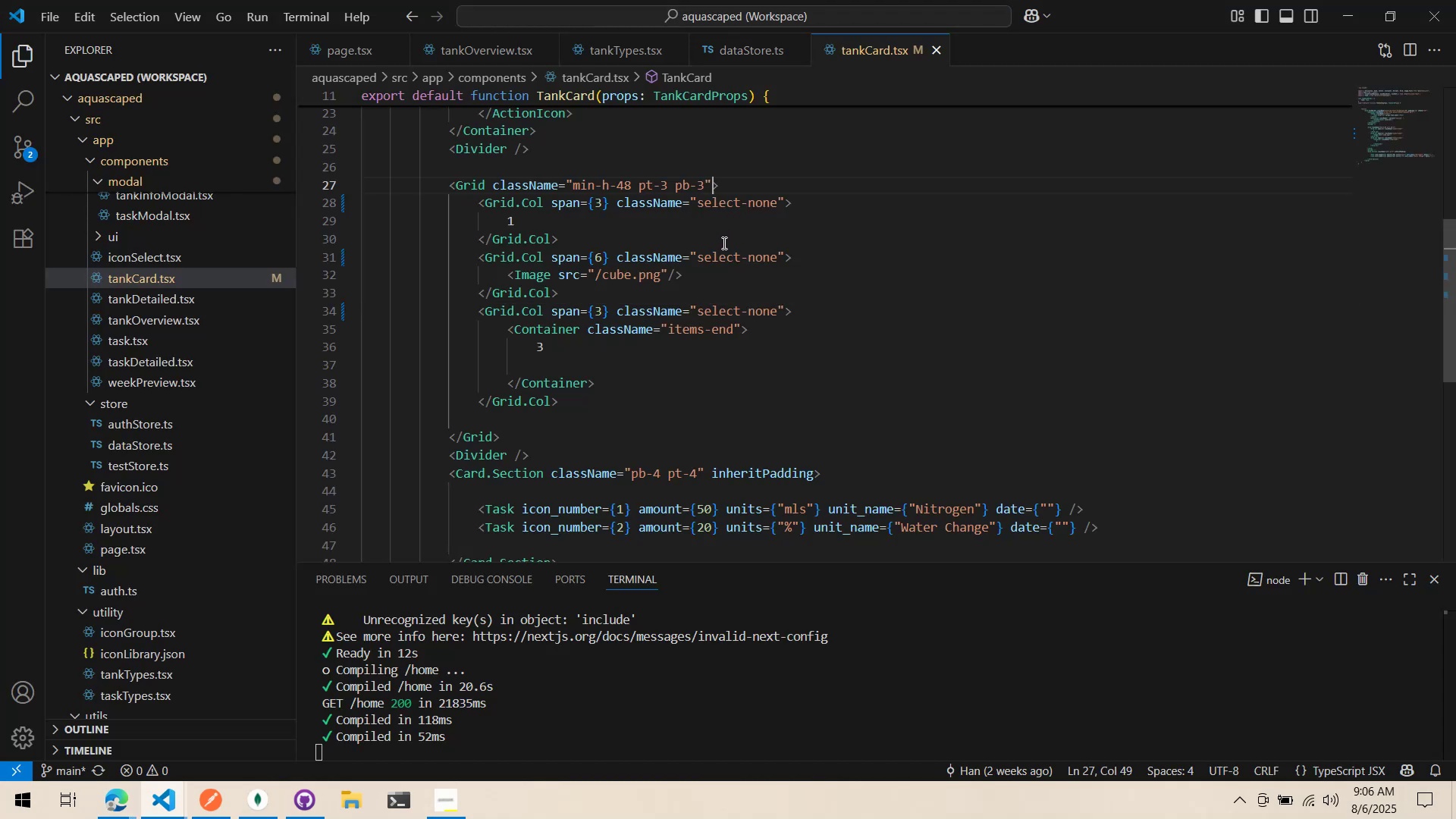 
key(Space)
 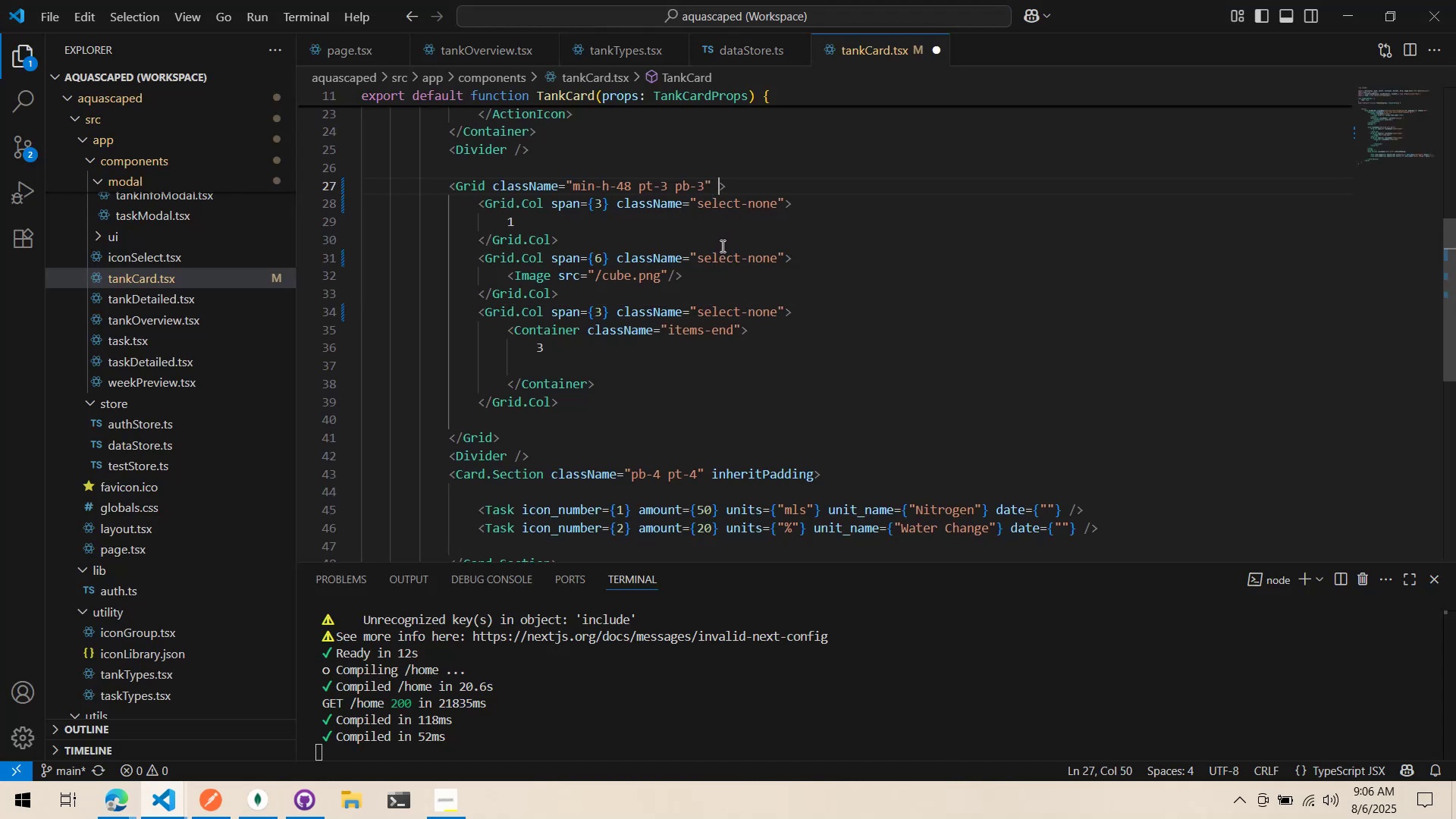 
key(Control+V)
 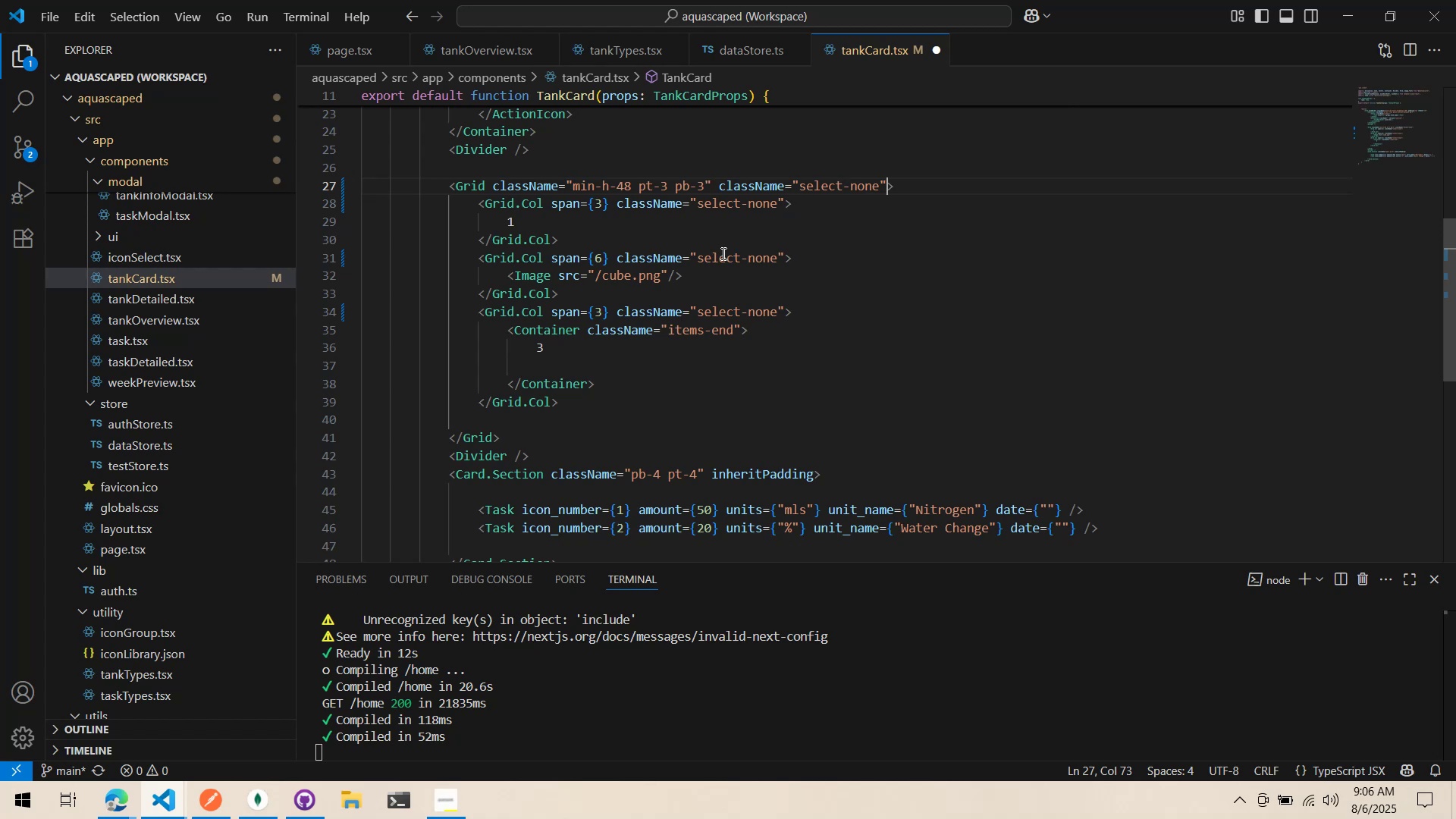 
key(Control+ControlLeft)
 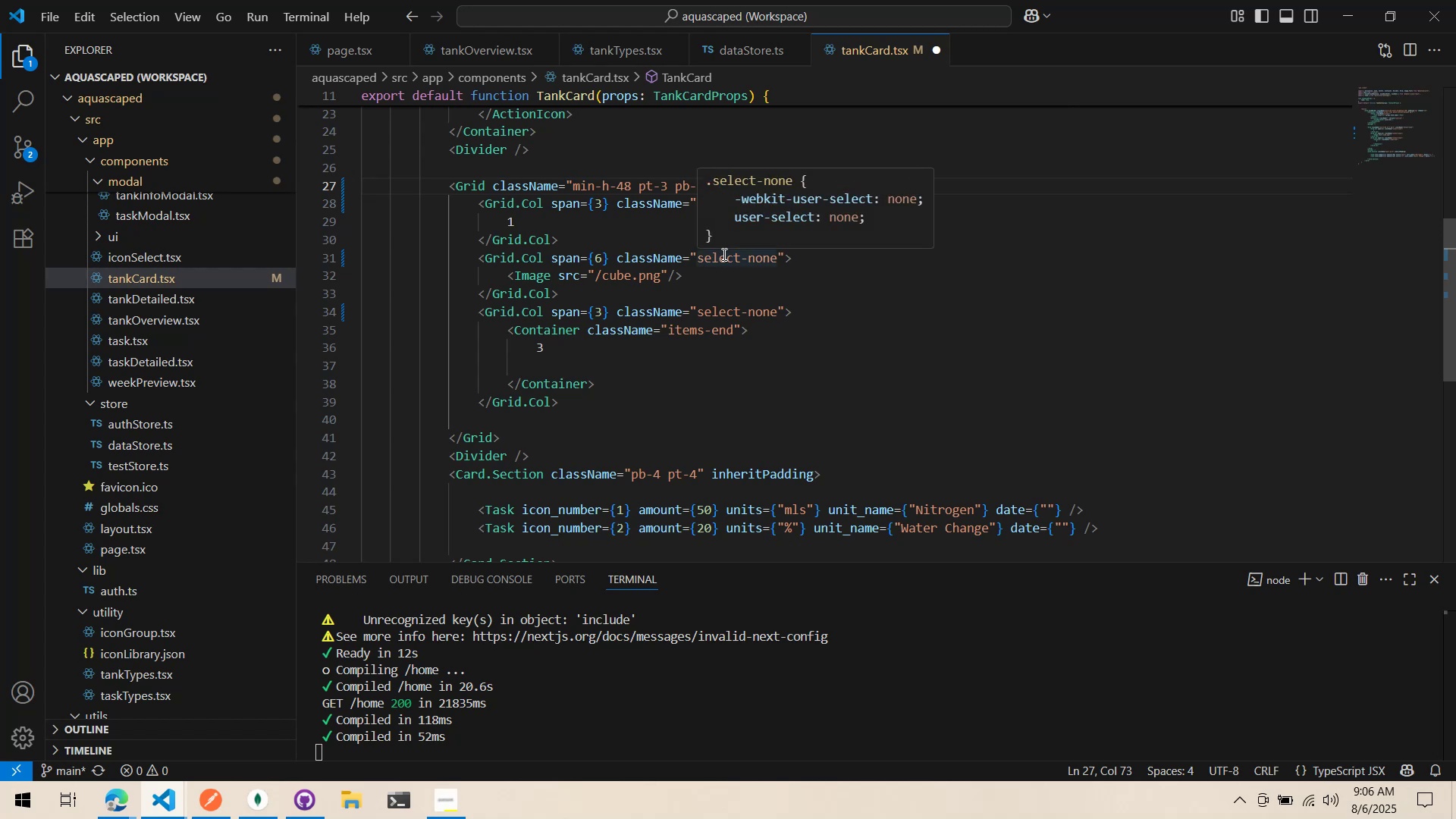 
key(Control+Z)
 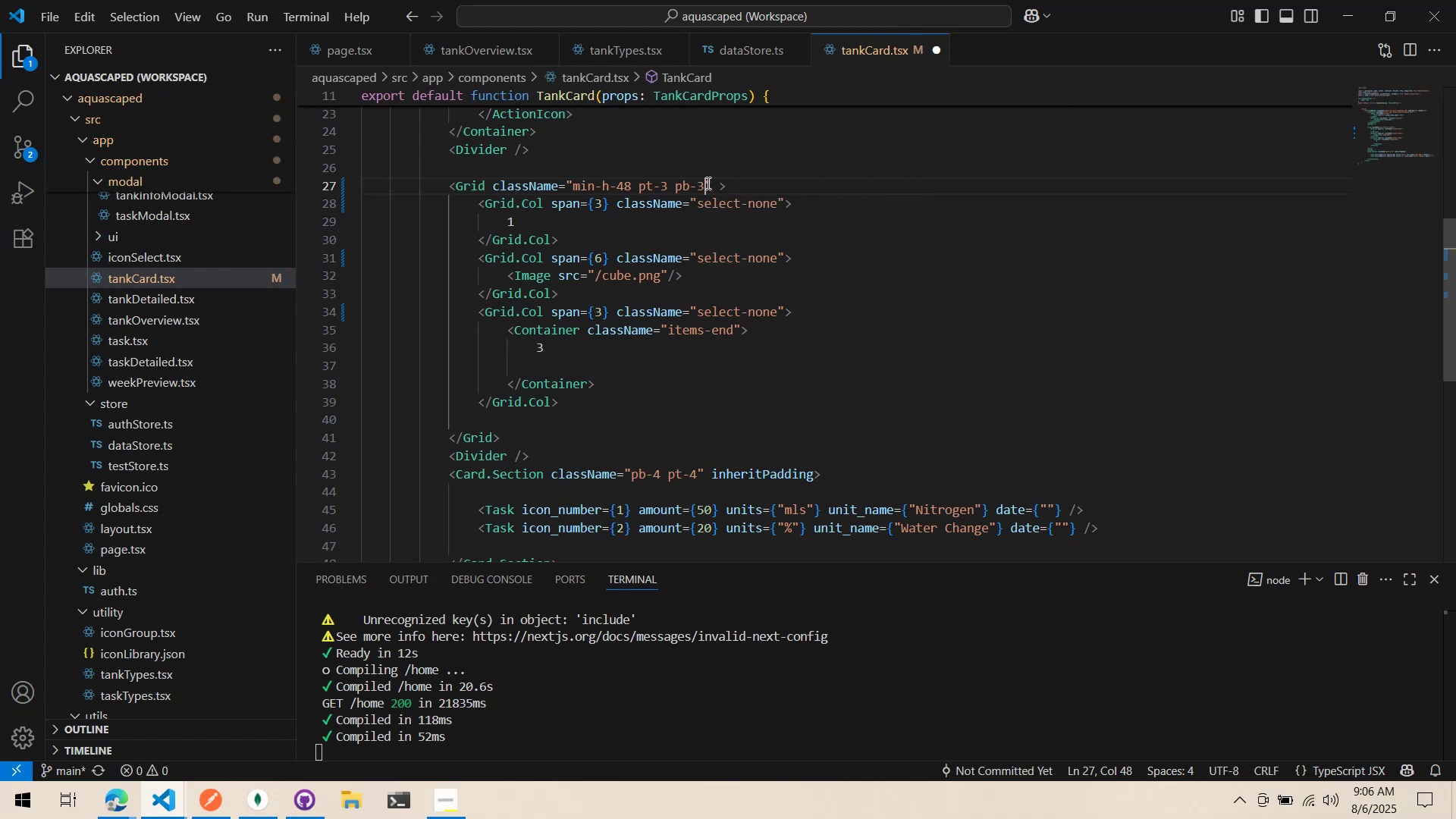 
type( se;e)
key(Backspace)
key(Backspace)
type(let-none)
 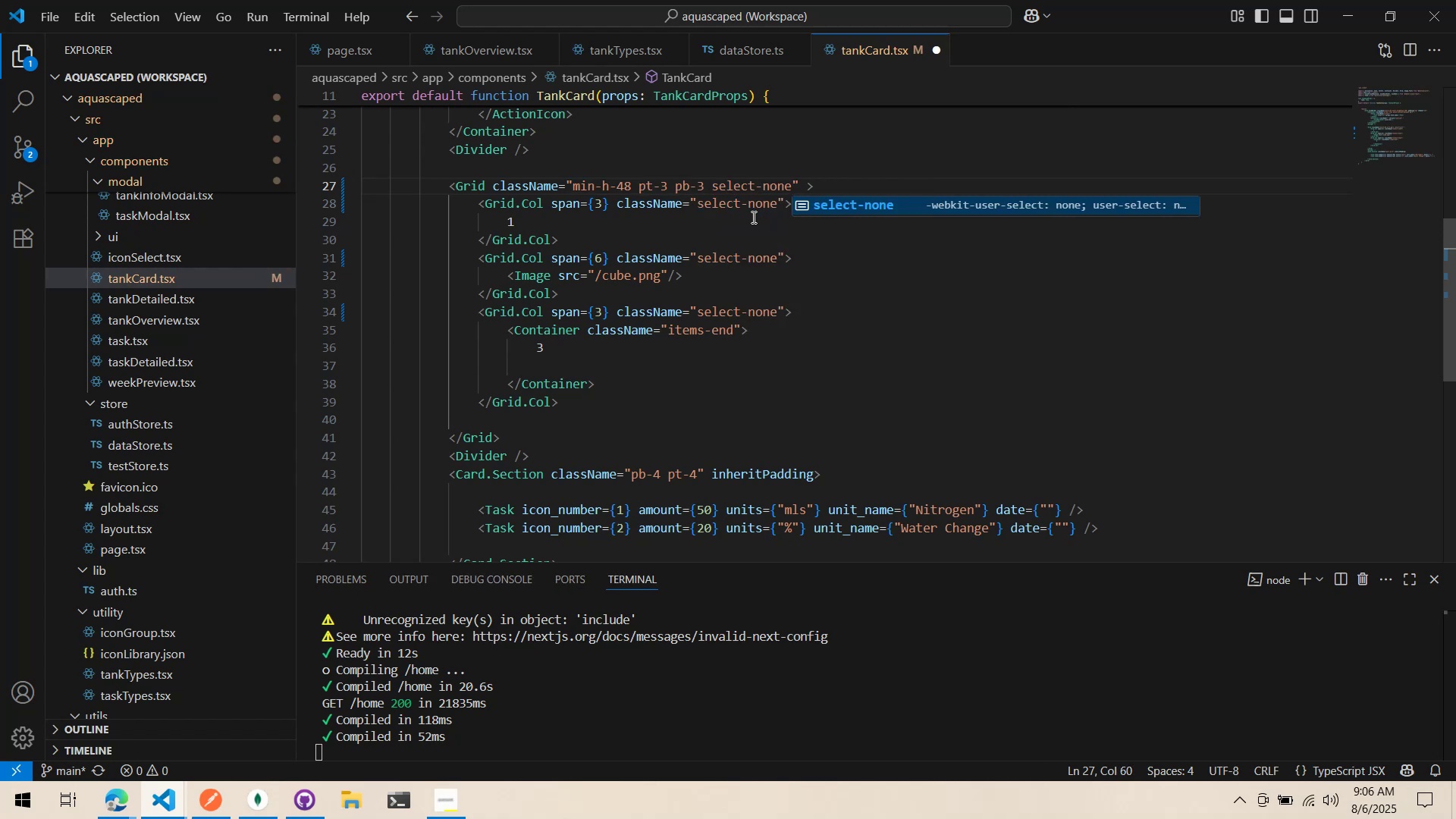 
left_click([701, 214])
 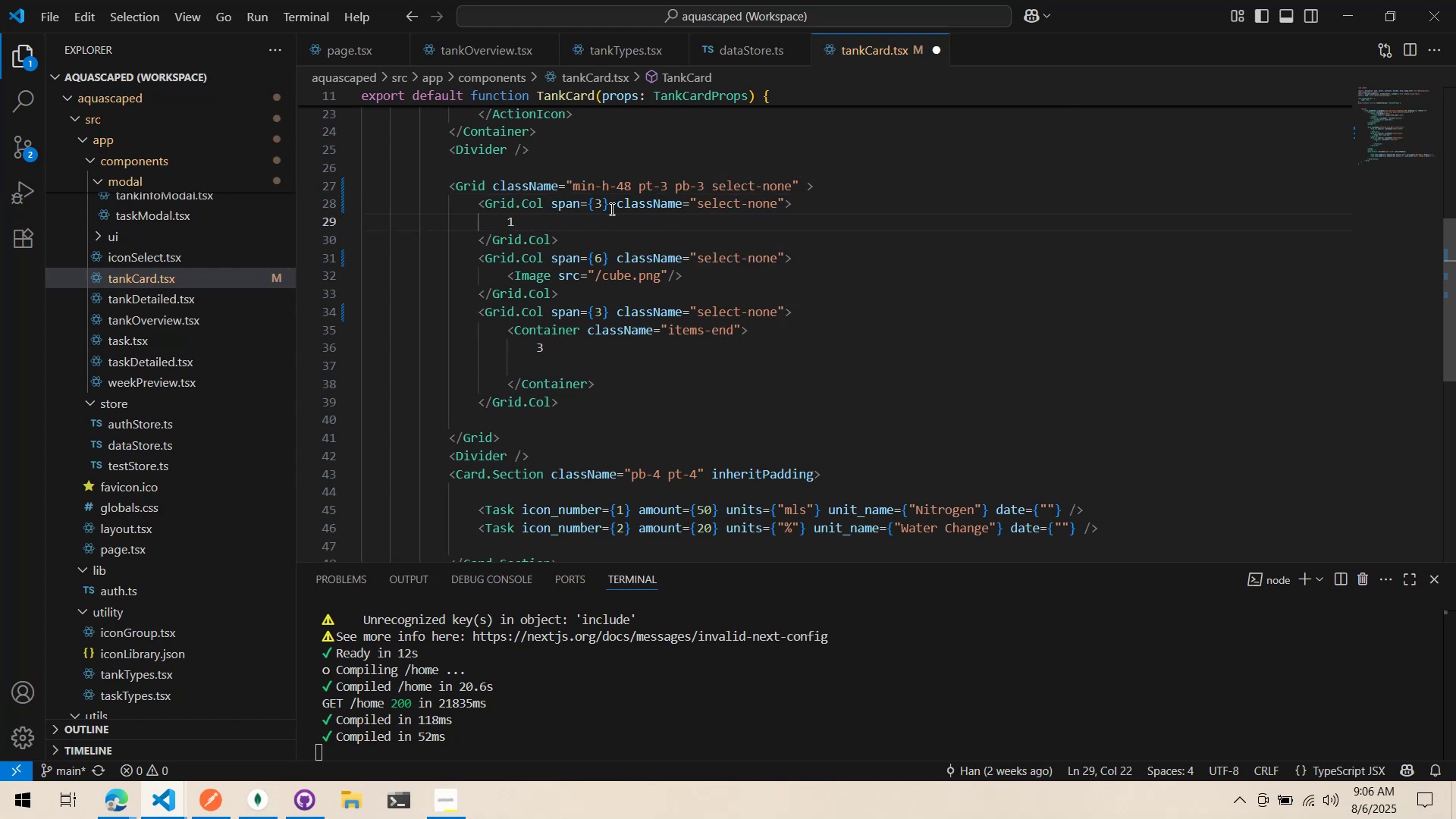 
left_click_drag(start_coordinate=[607, 209], to_coordinate=[783, 212])
 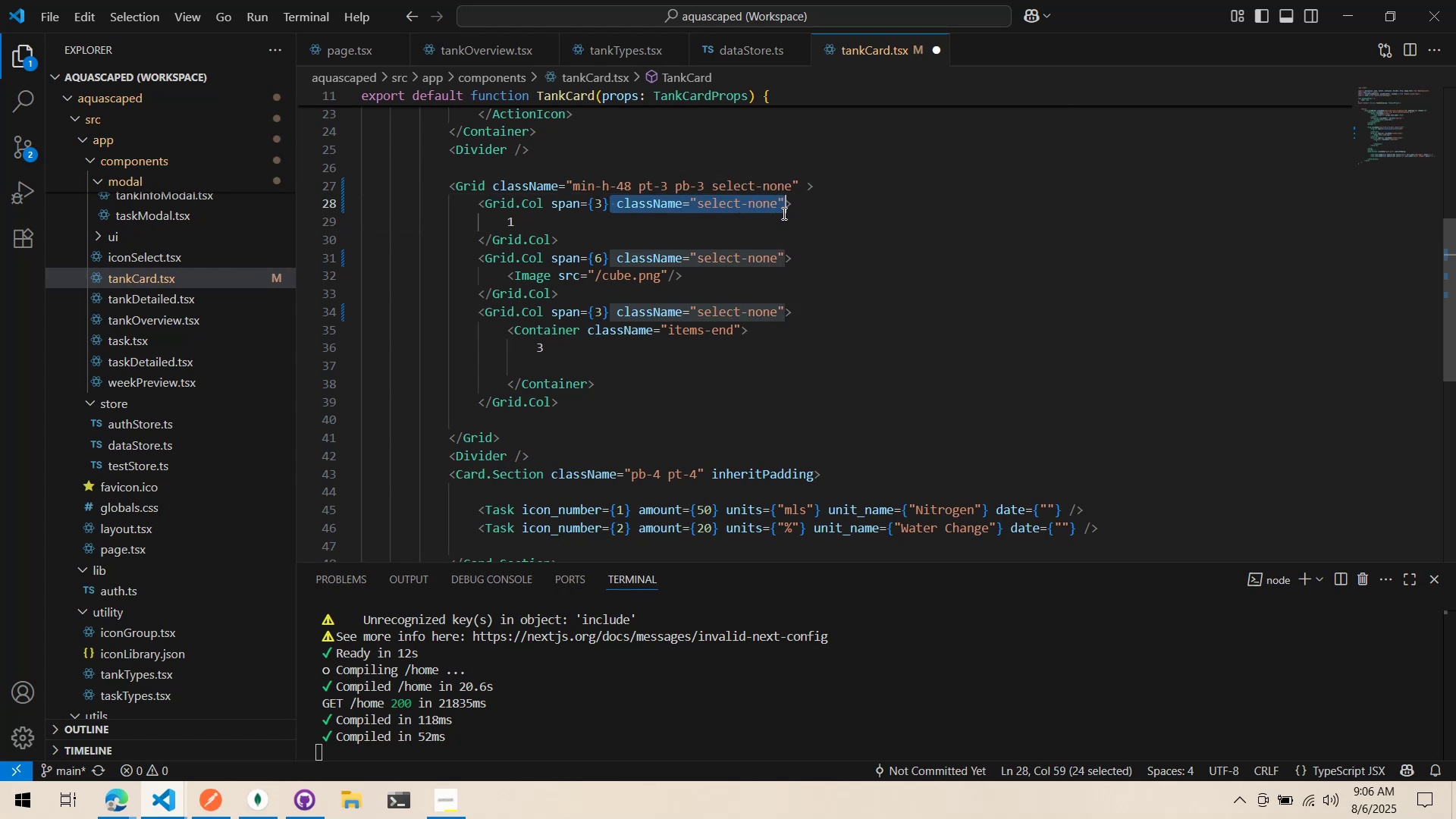 
key(Control+ControlLeft)
 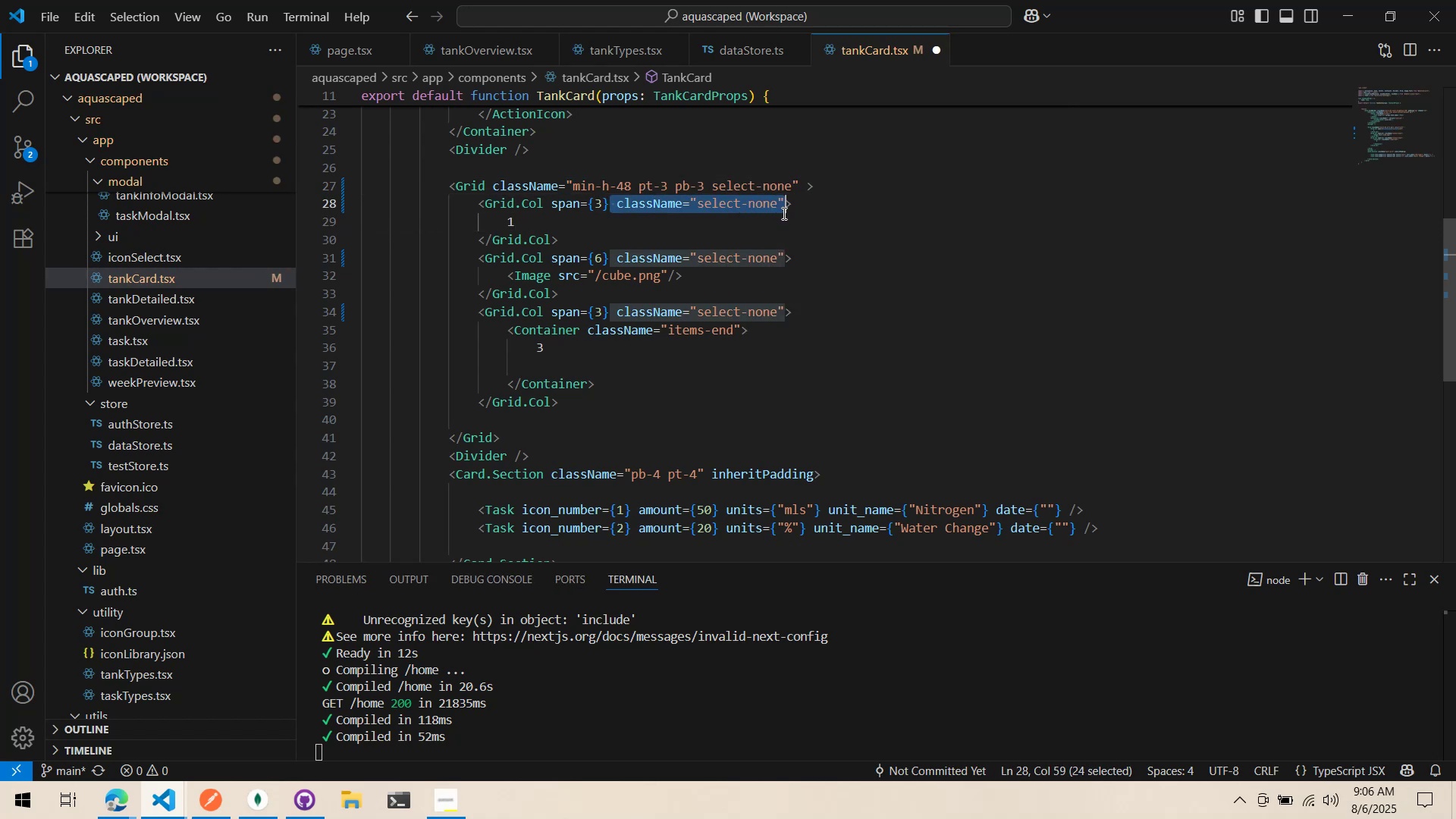 
key(Control+X)
 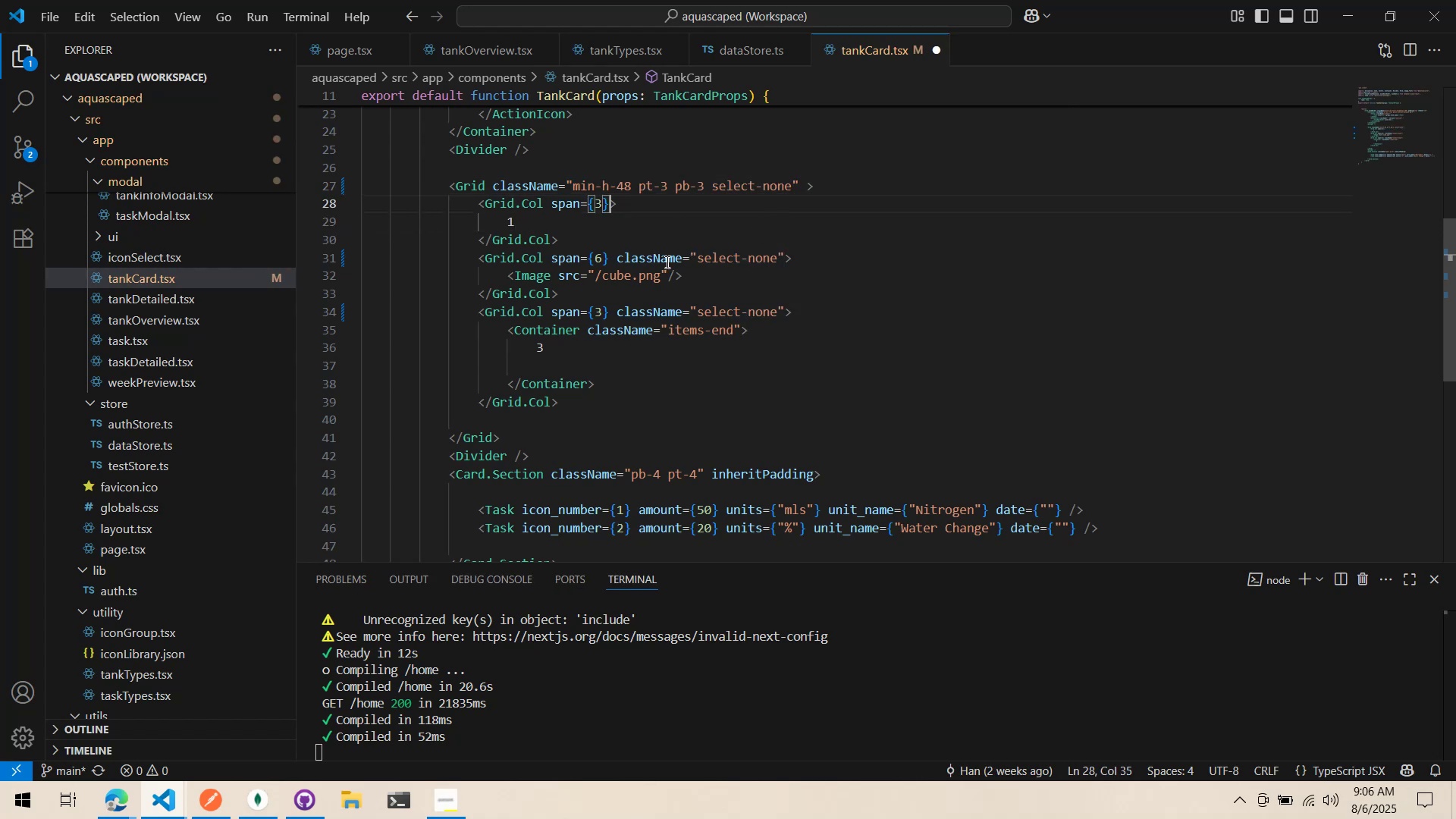 
left_click_drag(start_coordinate=[610, 262], to_coordinate=[783, 265])
 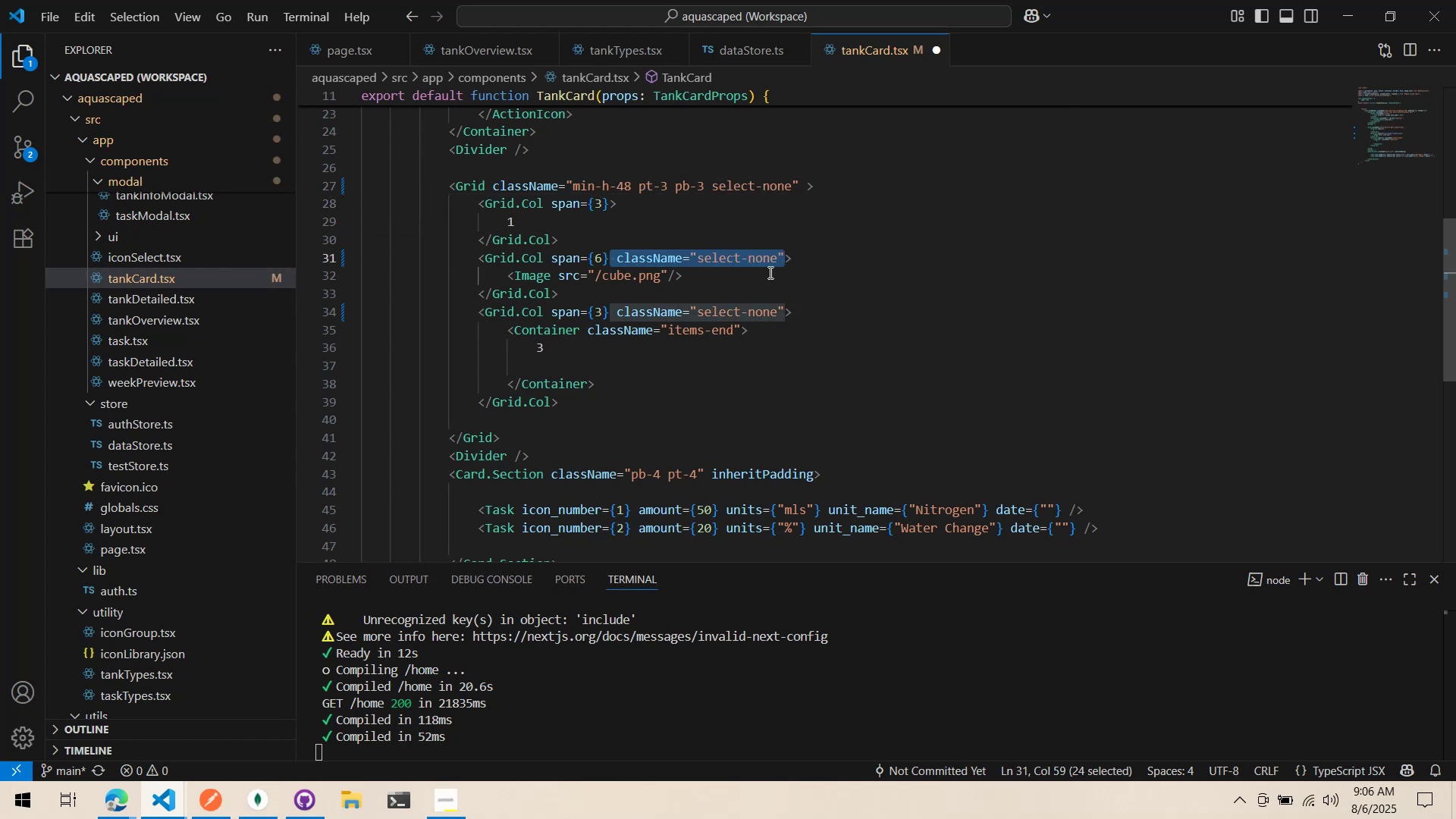 
key(Control+ControlLeft)
 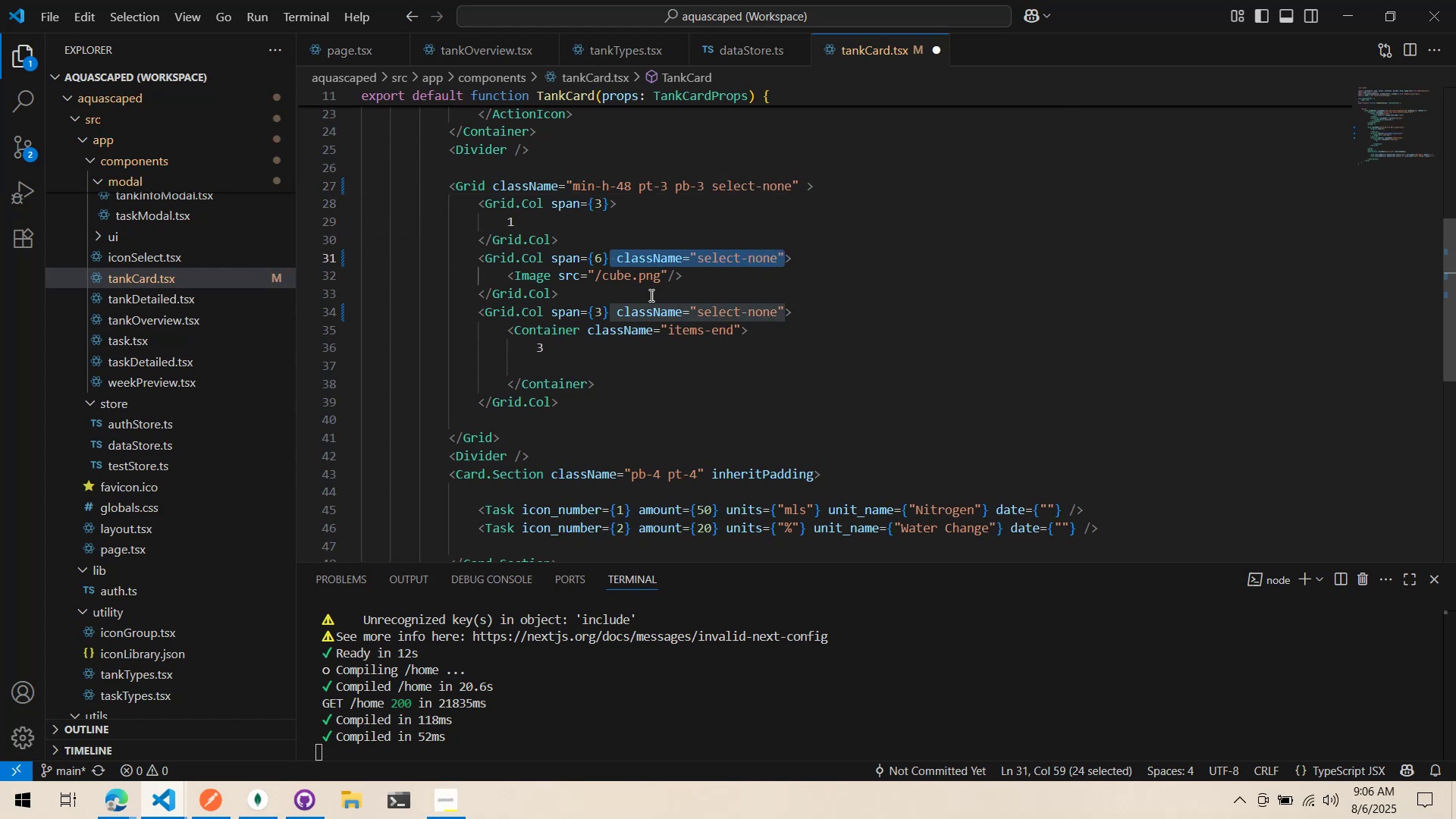 
key(Control+X)
 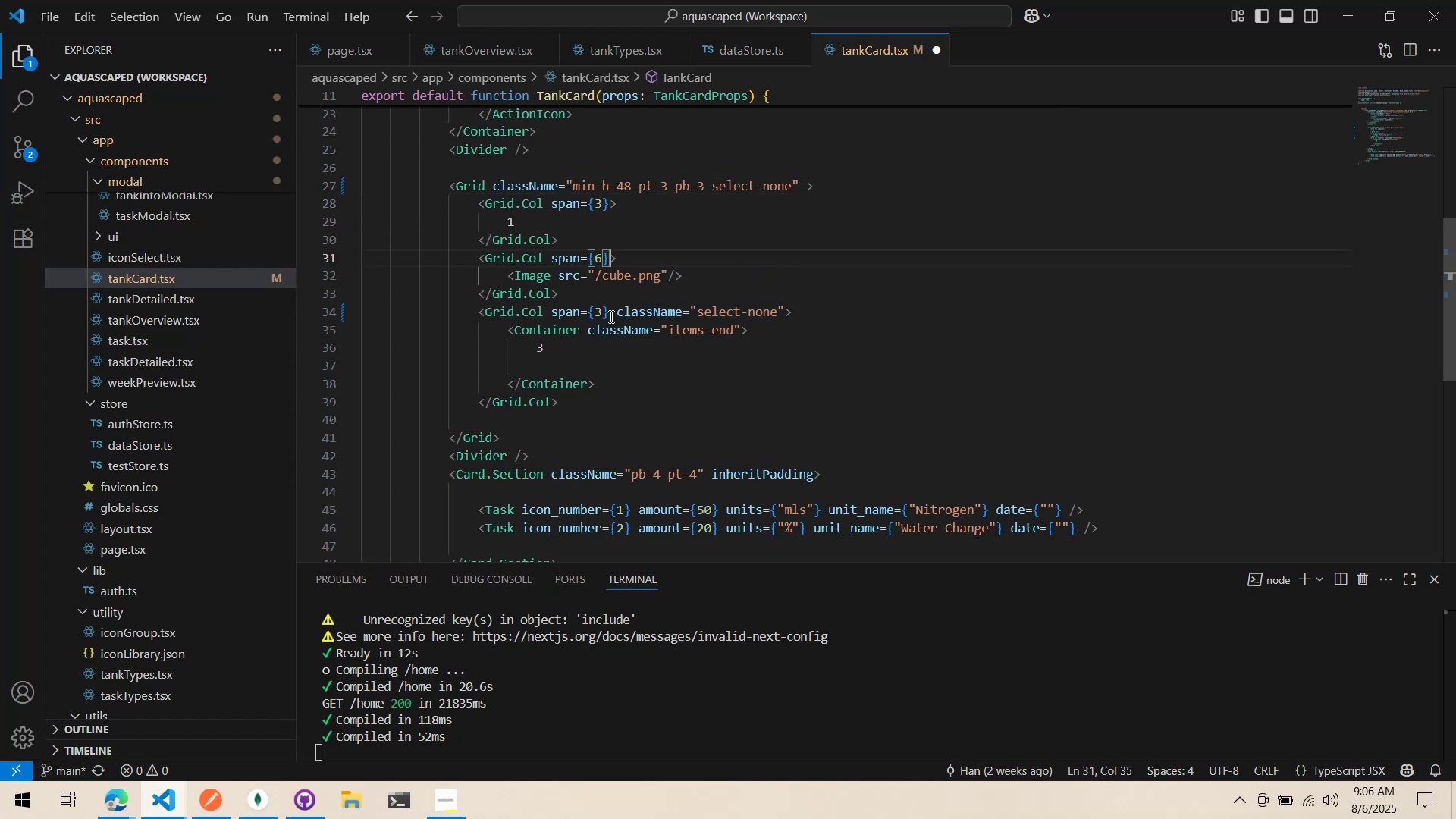 
left_click_drag(start_coordinate=[610, 316], to_coordinate=[786, 316])
 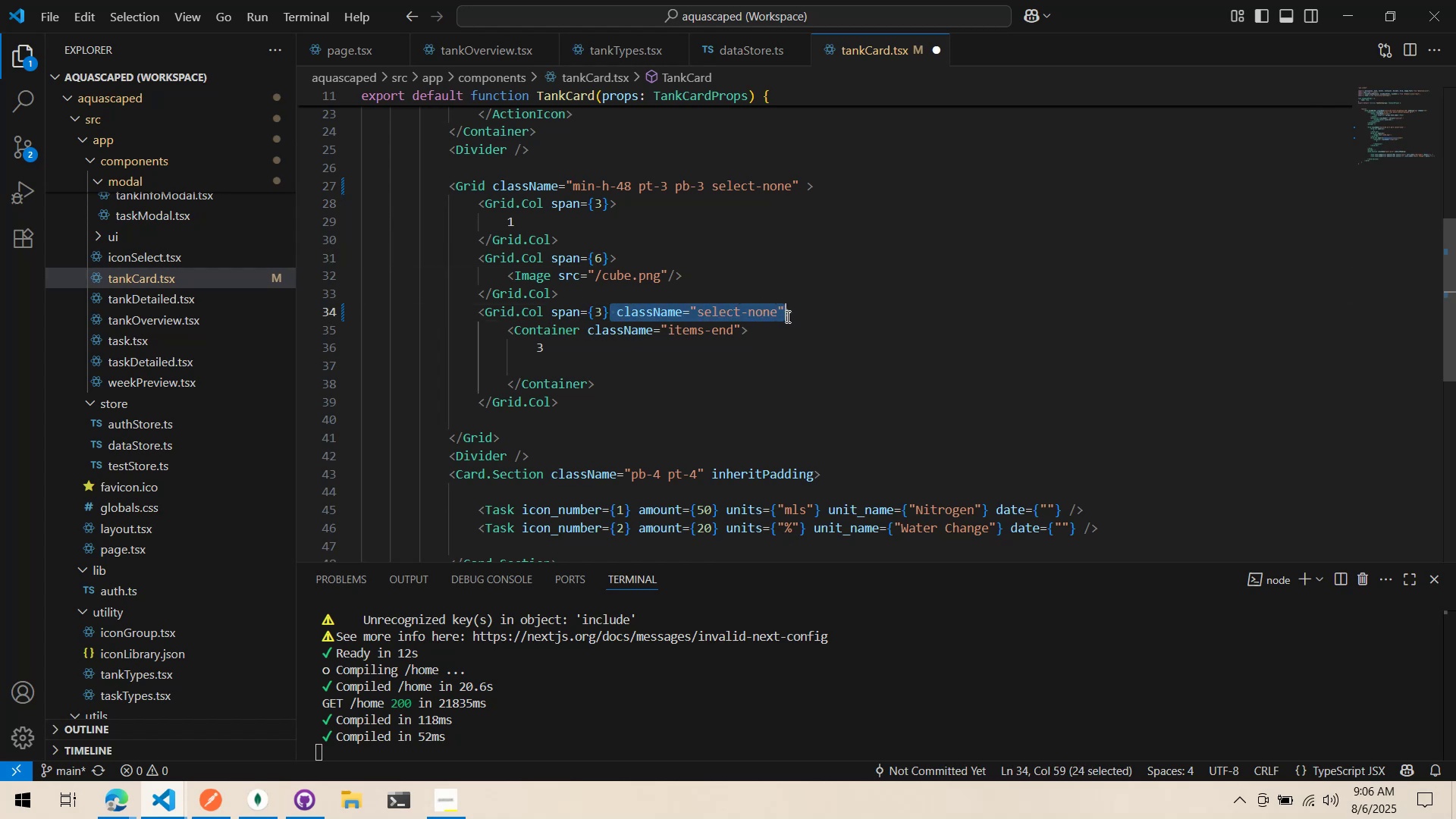 
key(Control+ControlLeft)
 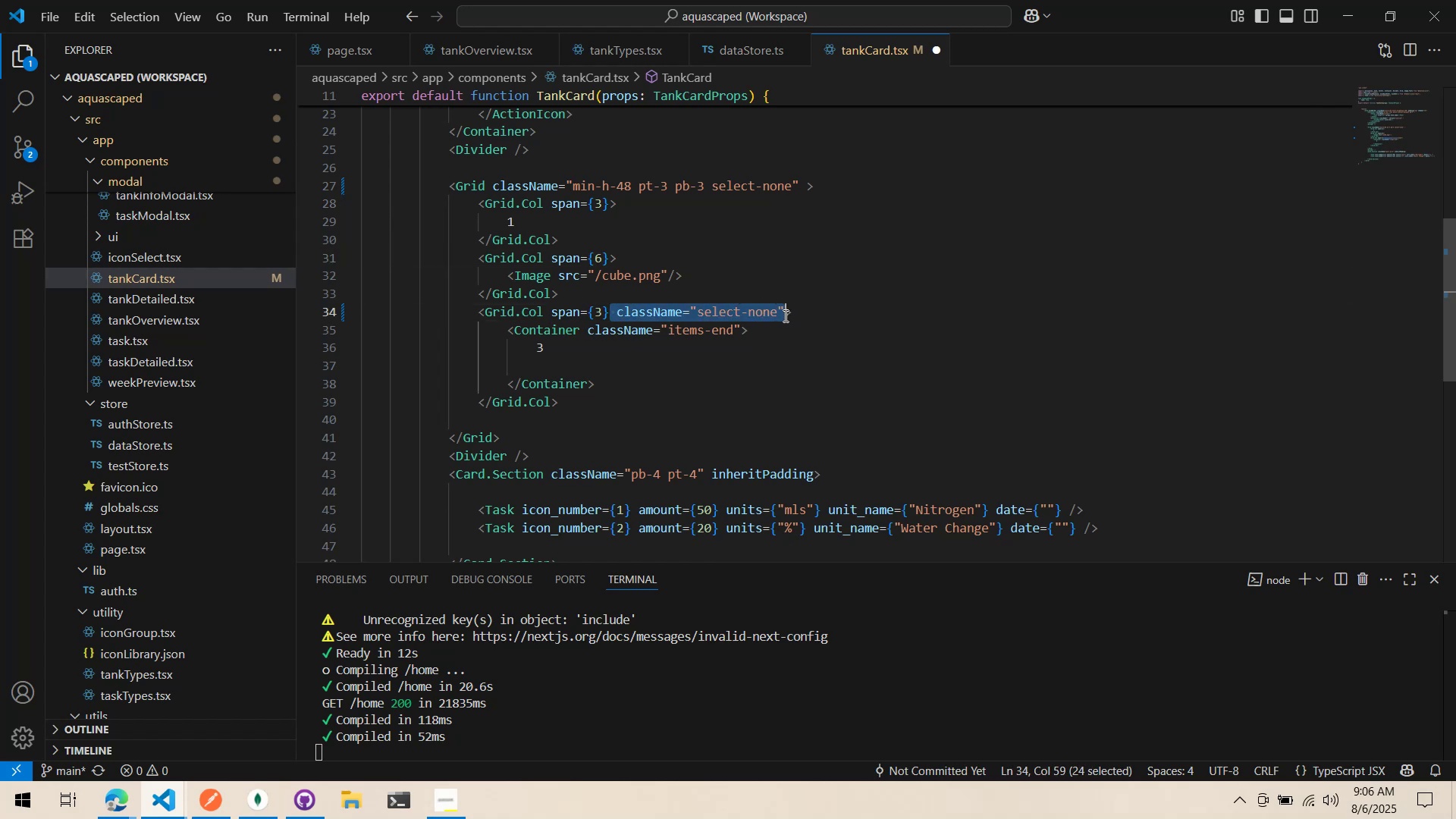 
key(Control+X)
 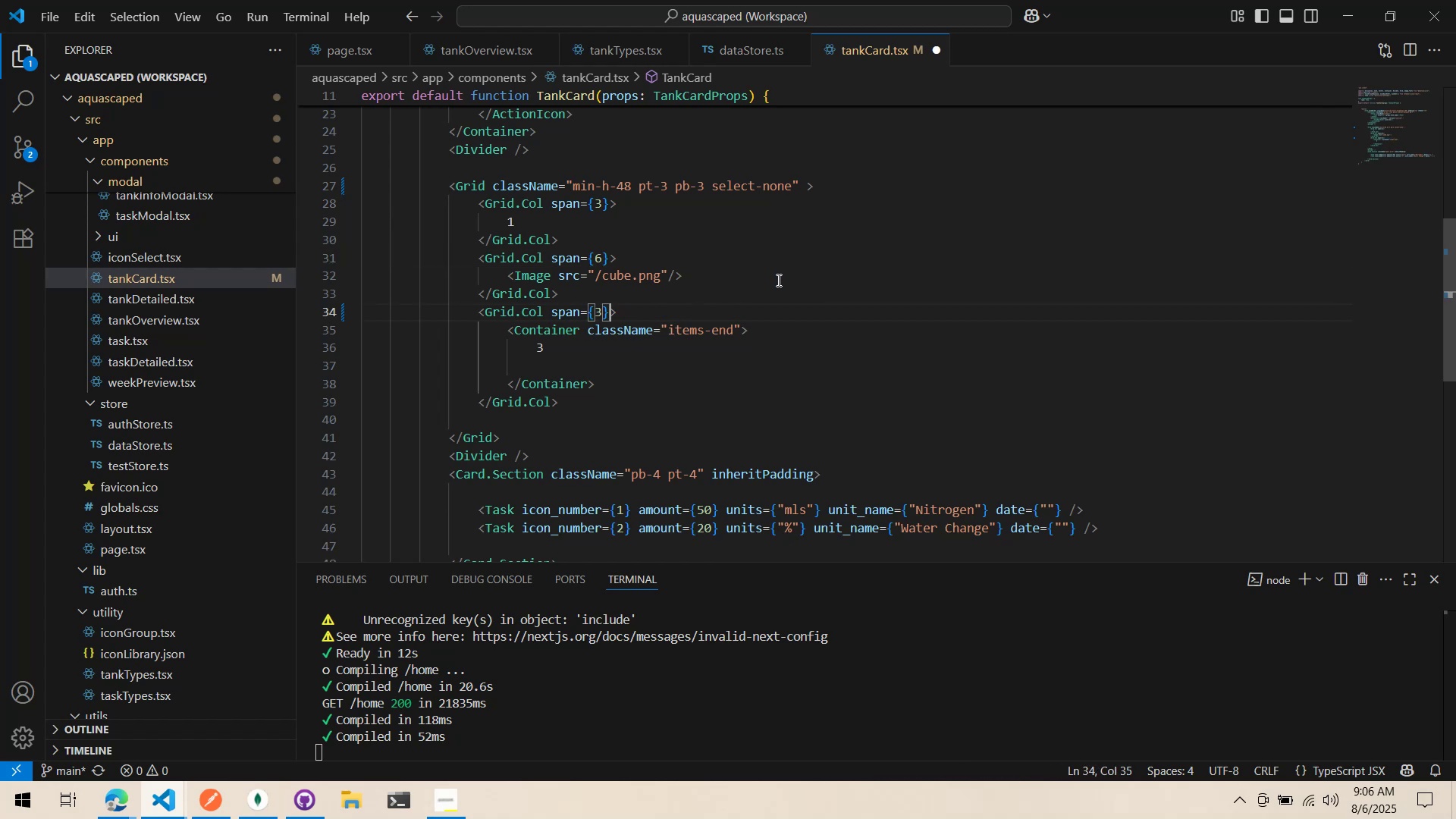 
left_click([777, 280])
 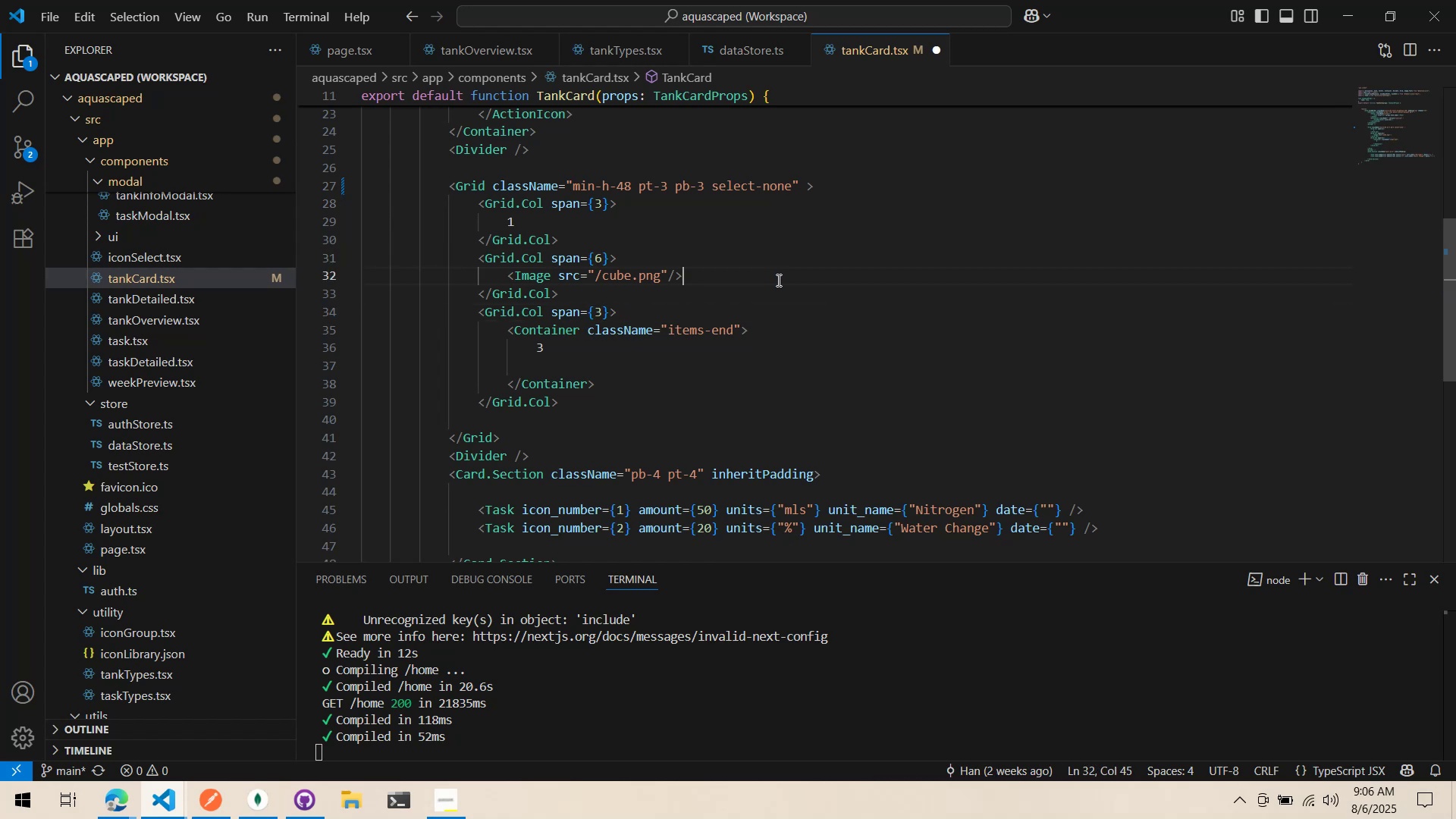 
key(Control+ControlLeft)
 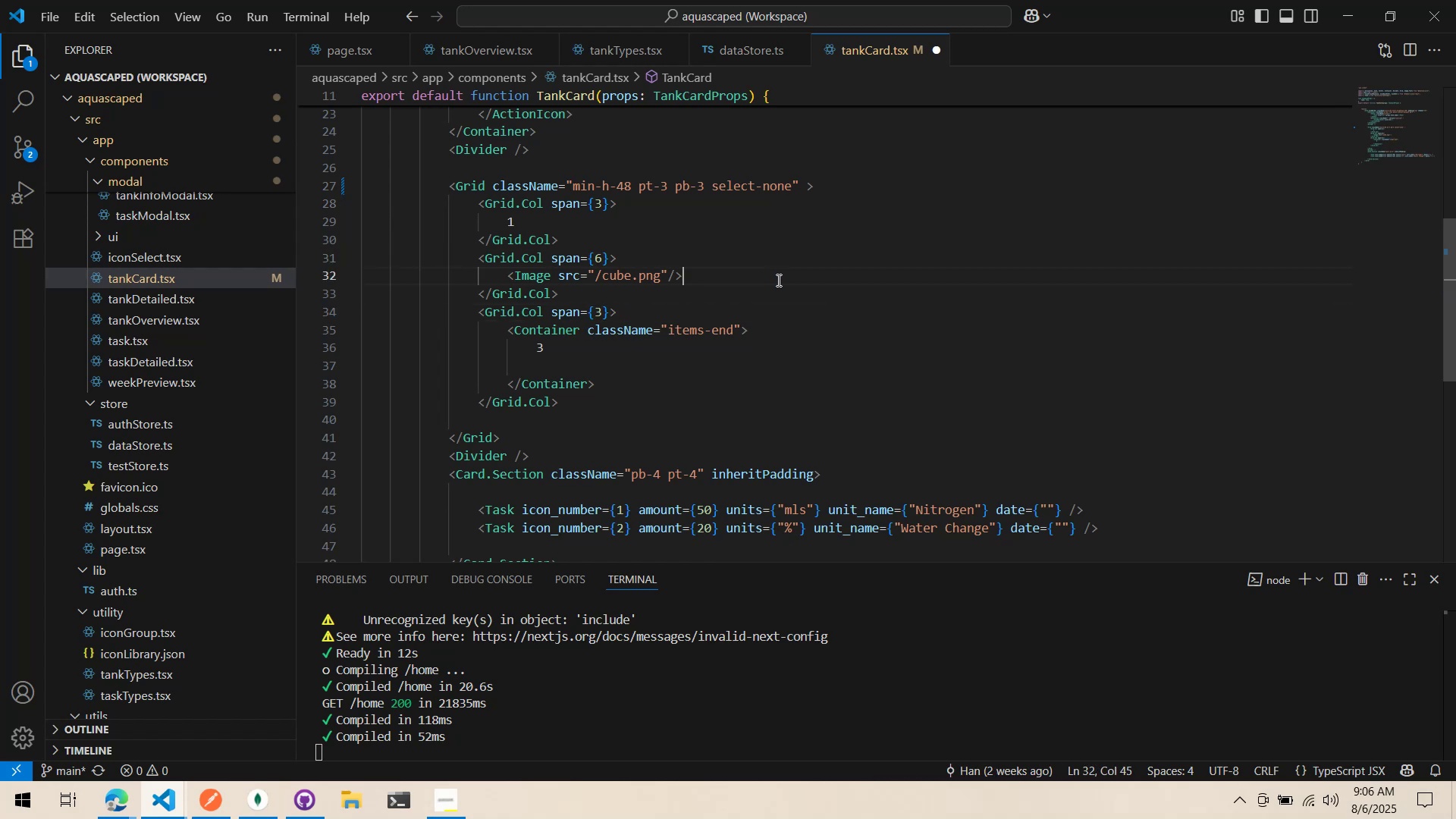 
key(Control+S)
 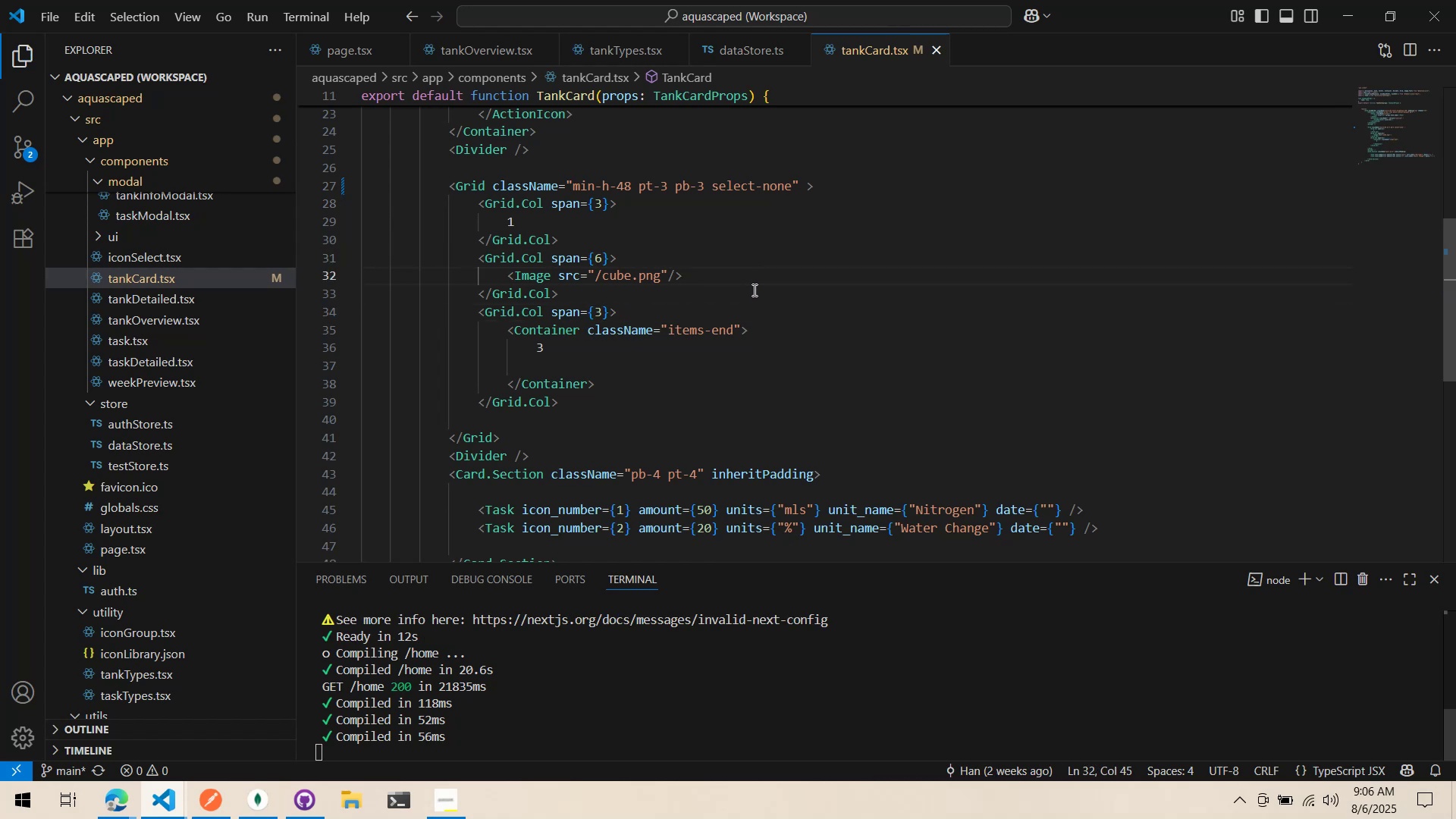 
key(Alt+AltLeft)
 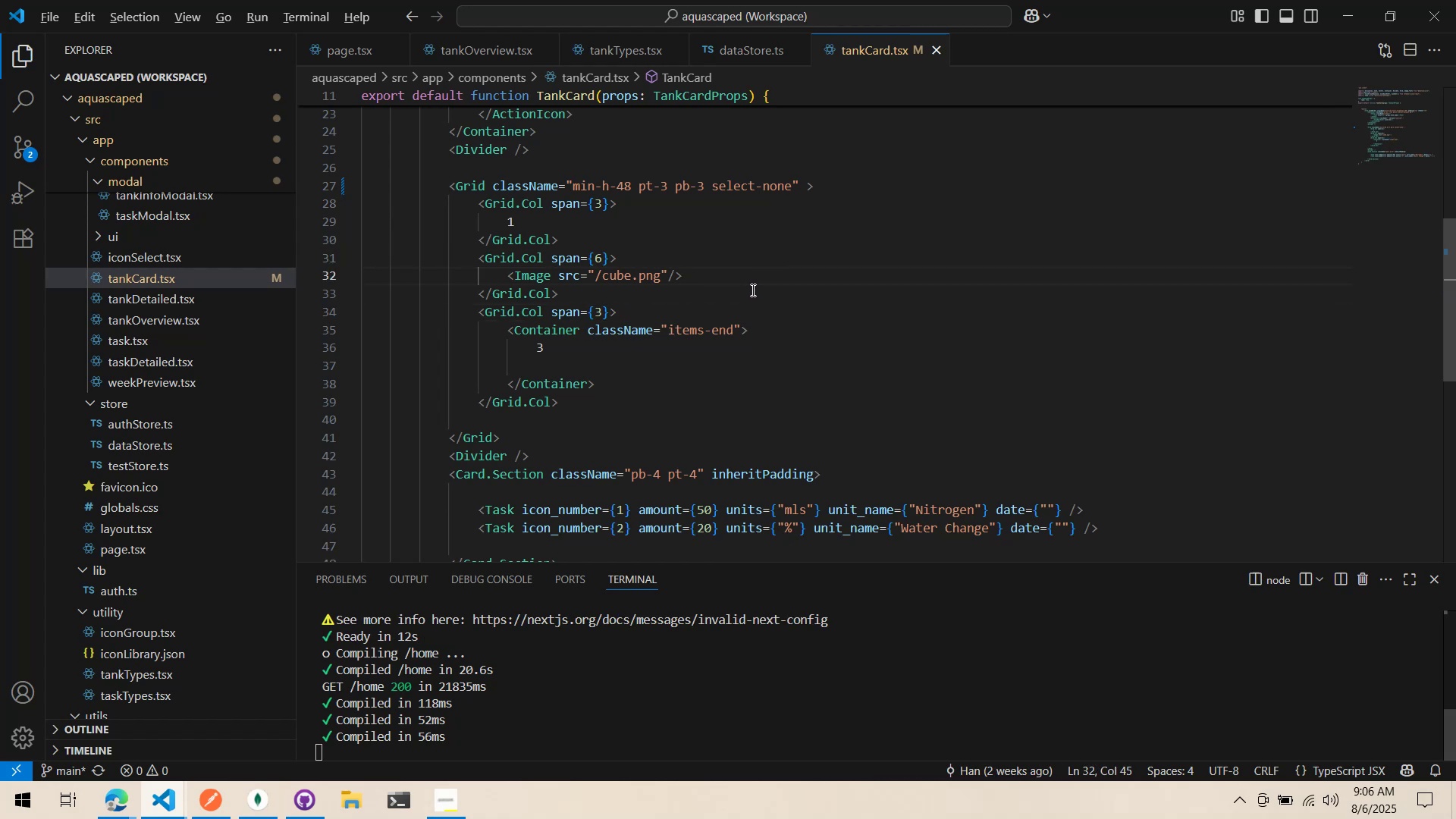 
key(Alt+Tab)
 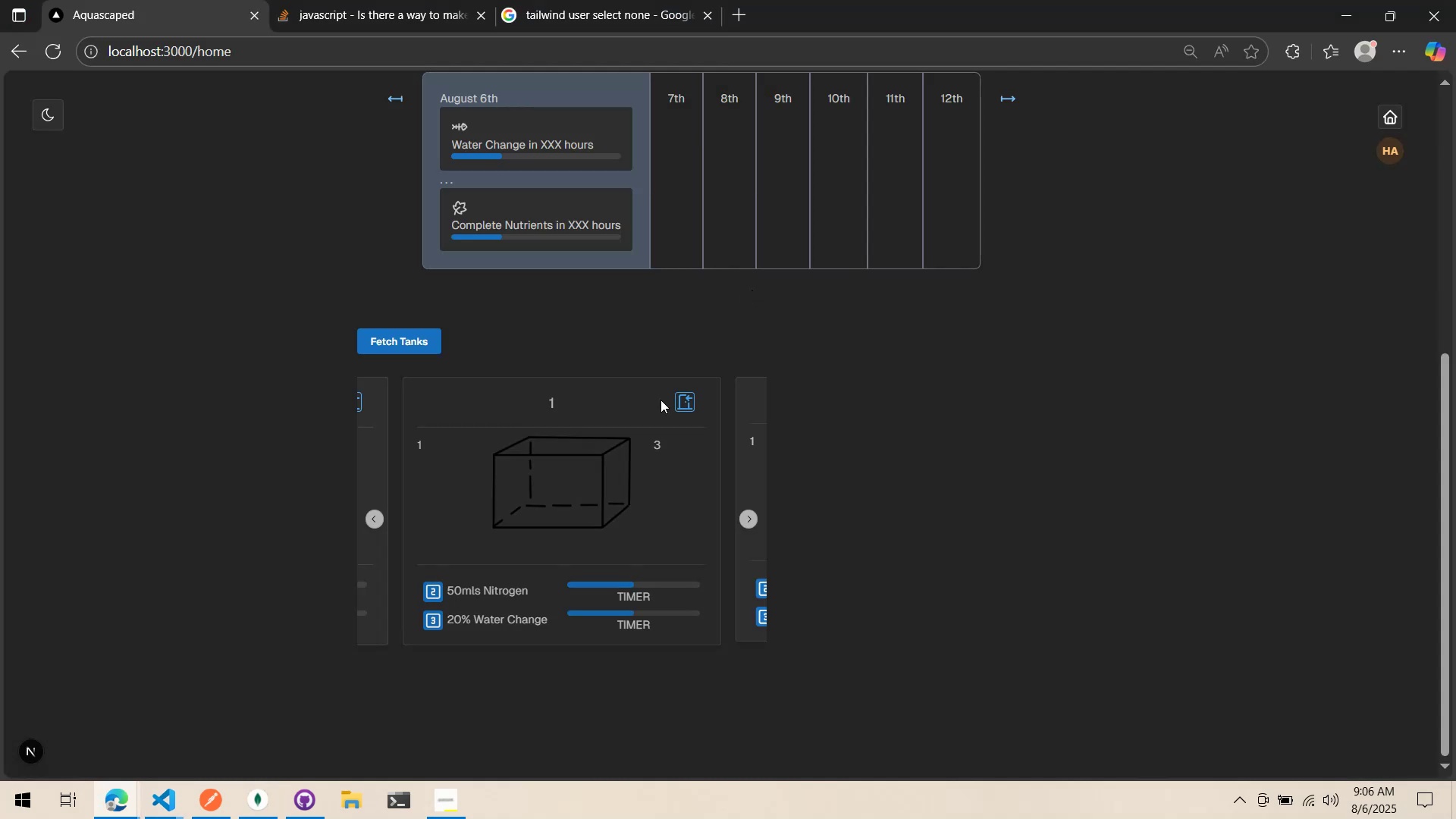 
left_click_drag(start_coordinate=[659, 409], to_coordinate=[613, 410])
 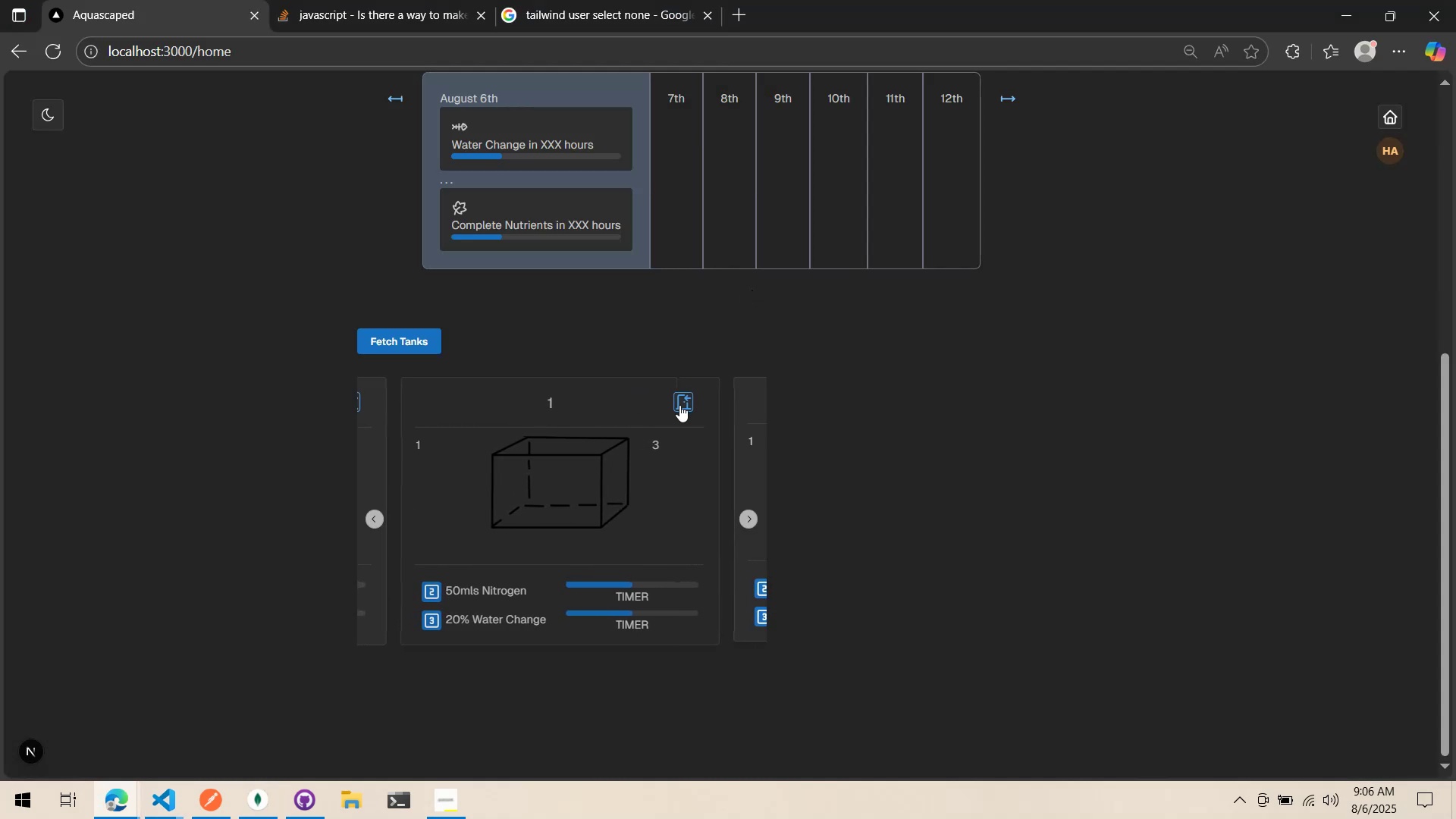 
left_click([679, 406])
 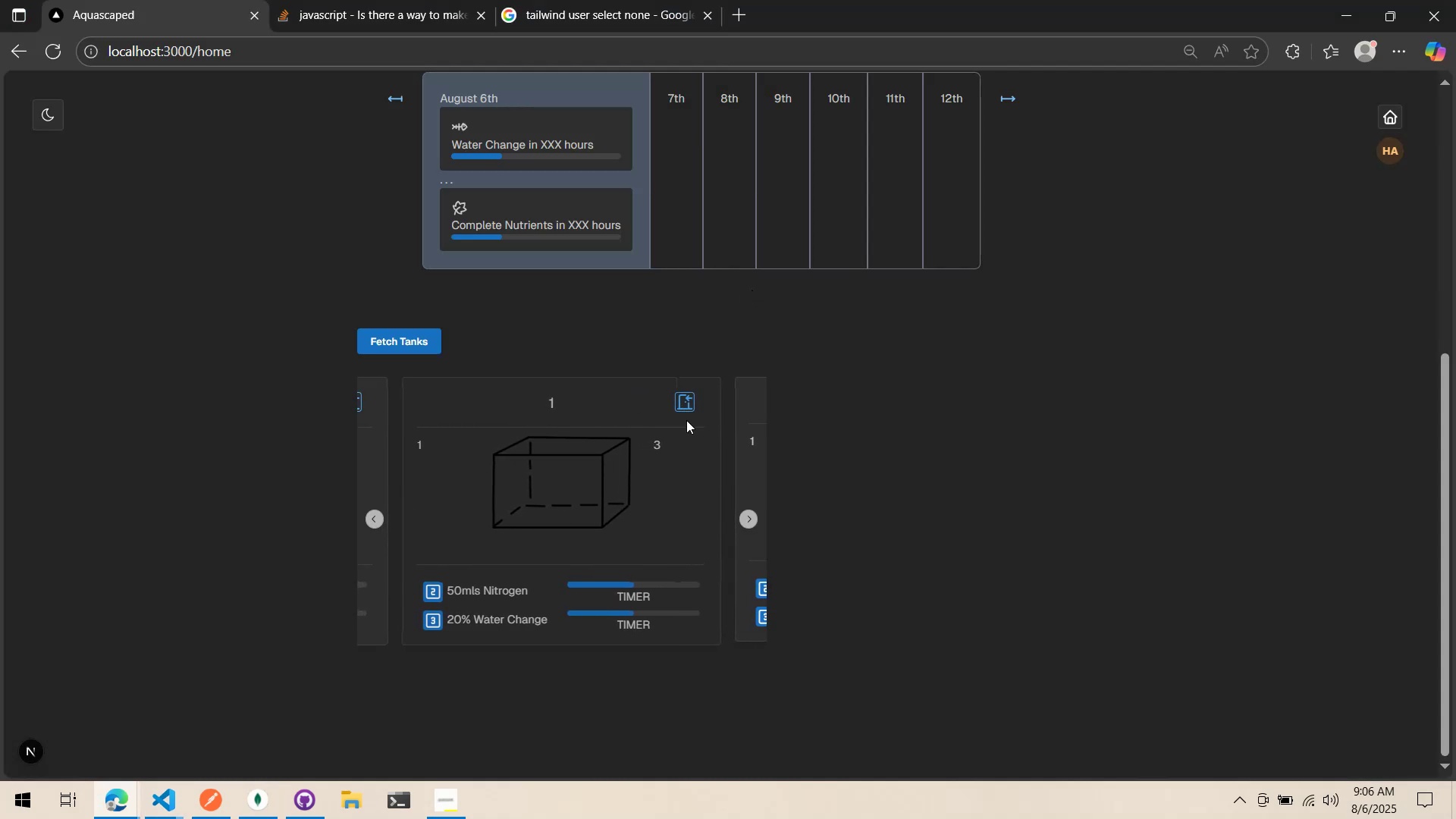 
left_click_drag(start_coordinate=[687, 429], to_coordinate=[581, 433])
 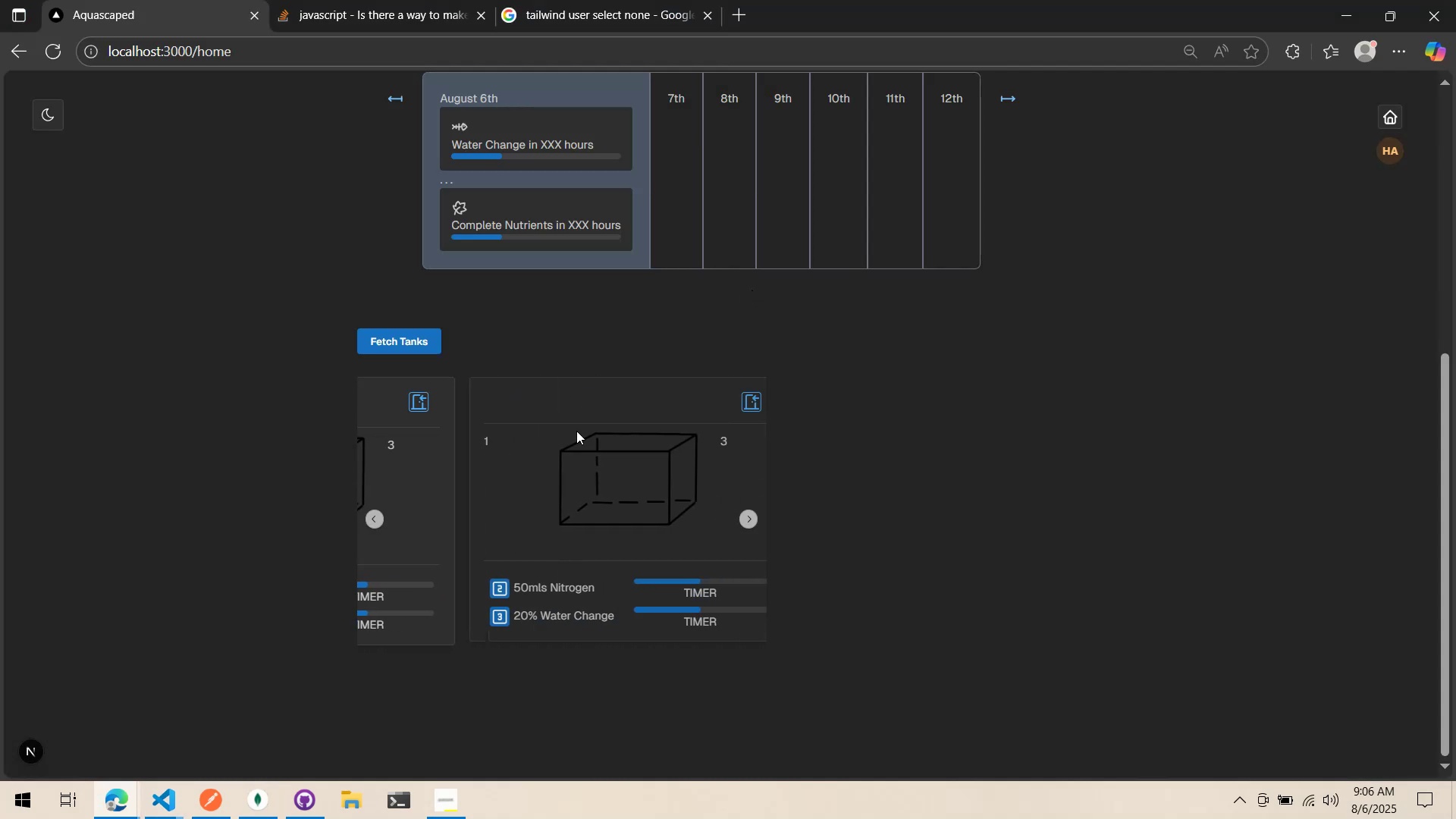 
left_click_drag(start_coordinate=[585, 429], to_coordinate=[743, 429])
 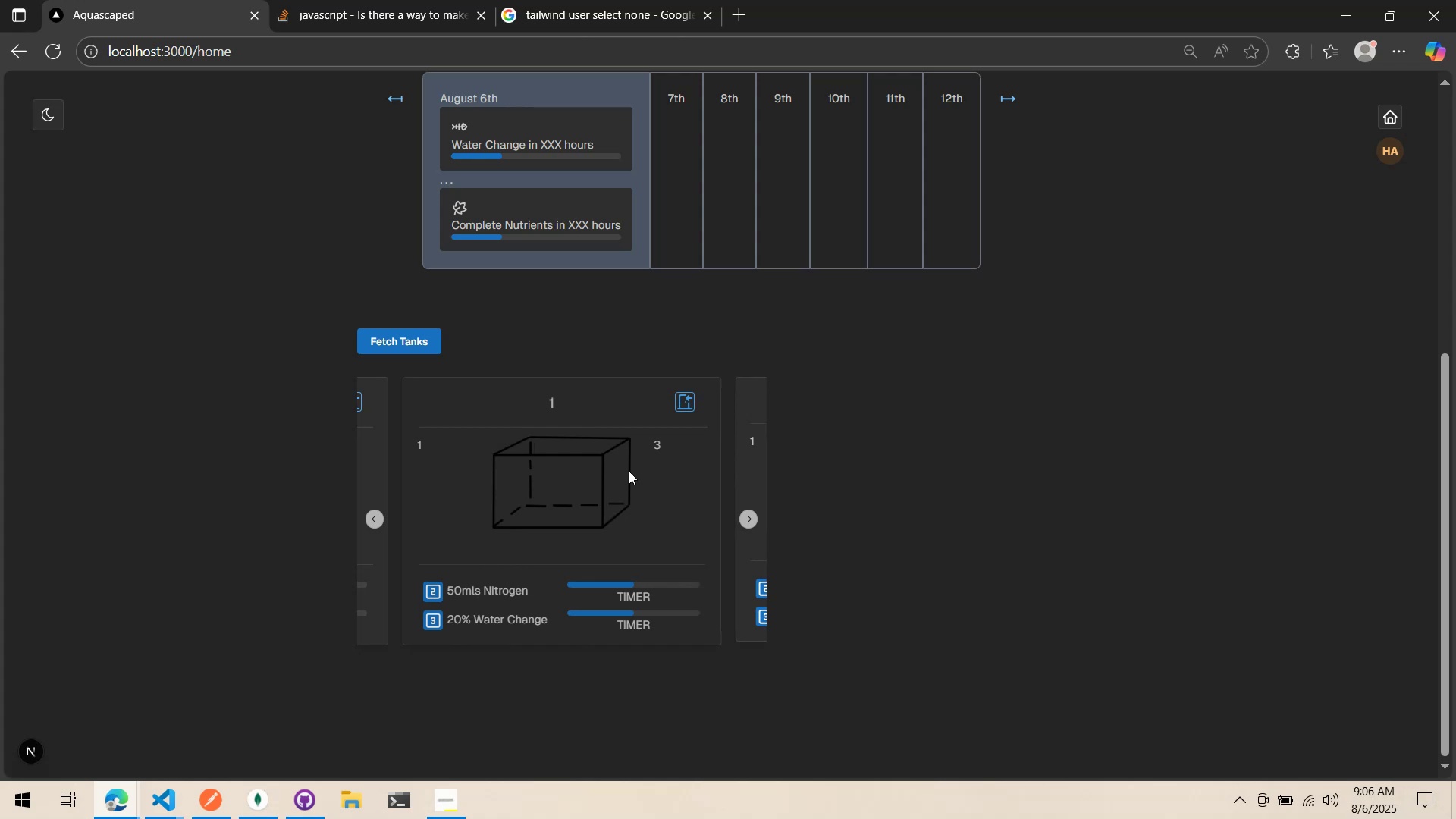 
wait(23.8)
 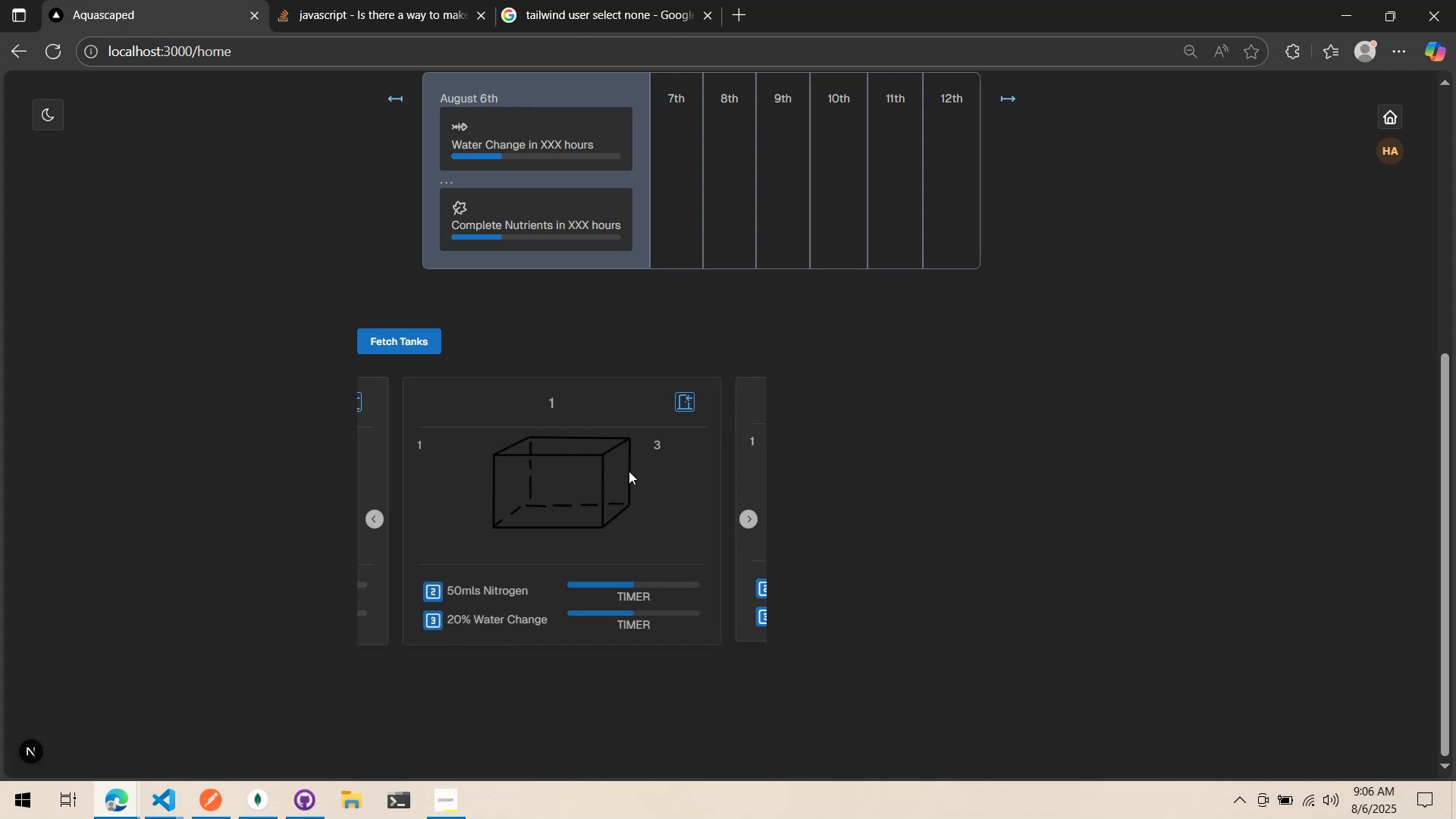 
left_click([690, 403])
 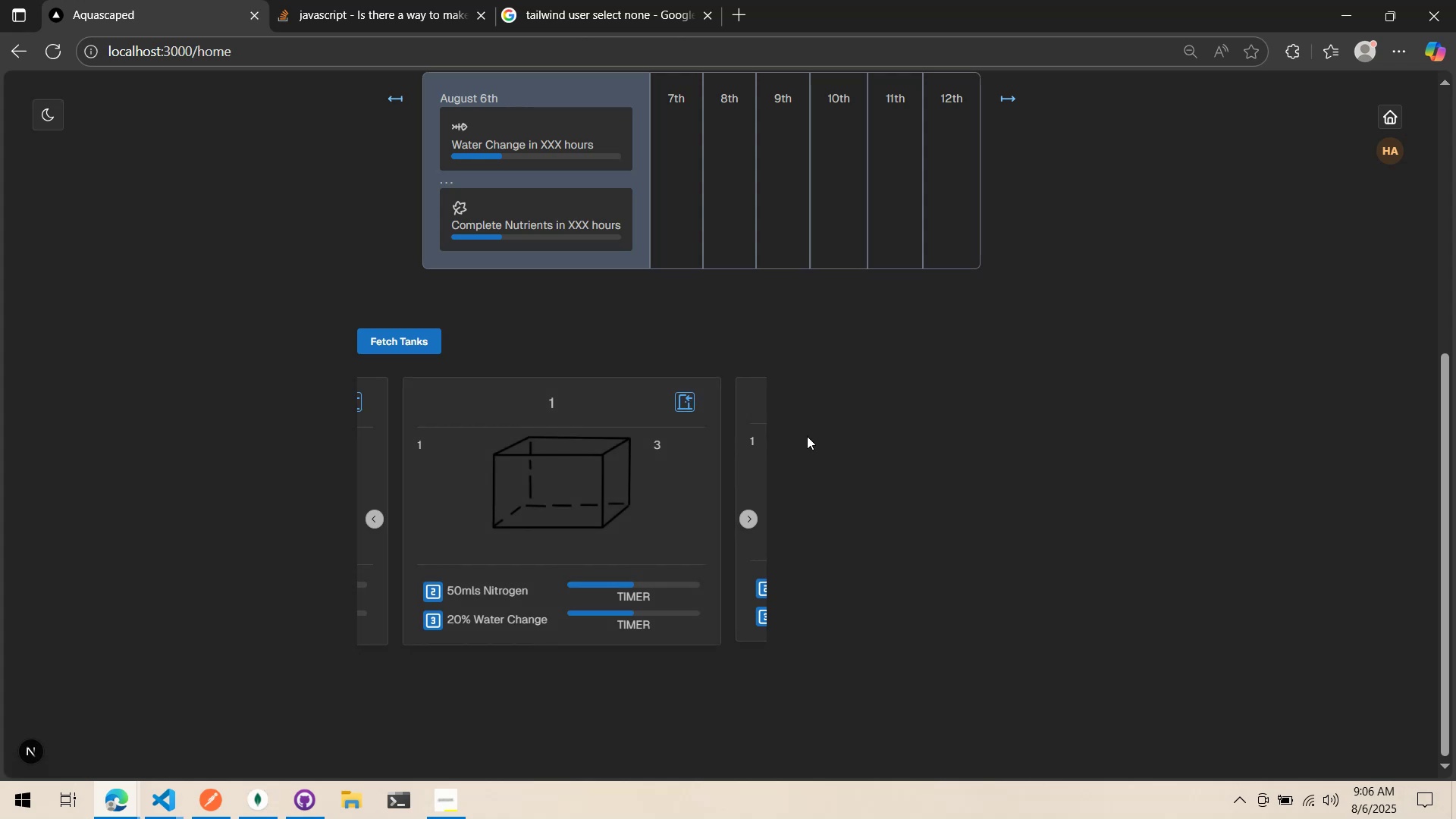 
key(Alt+AltLeft)
 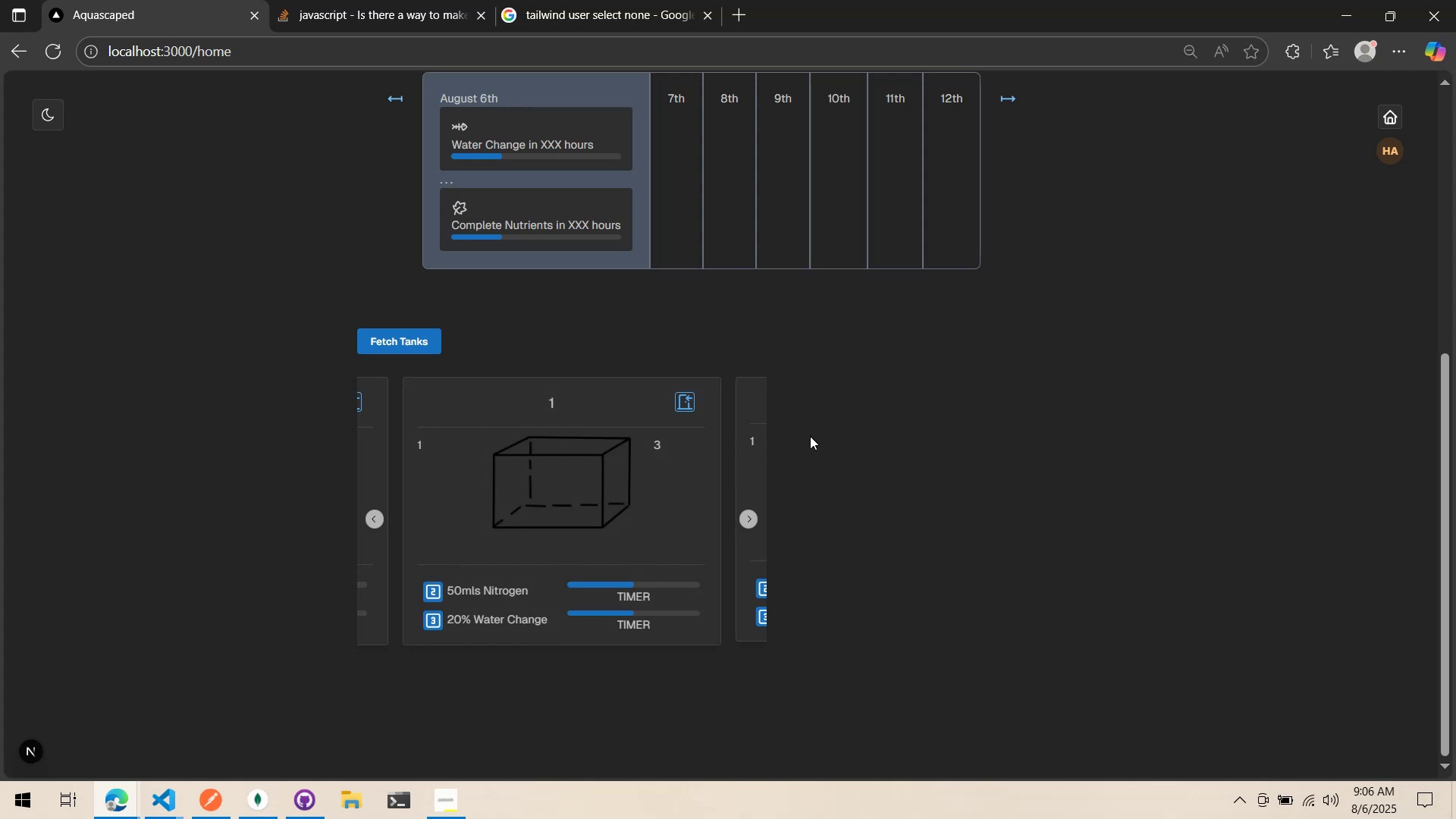 
key(Alt+Tab)
 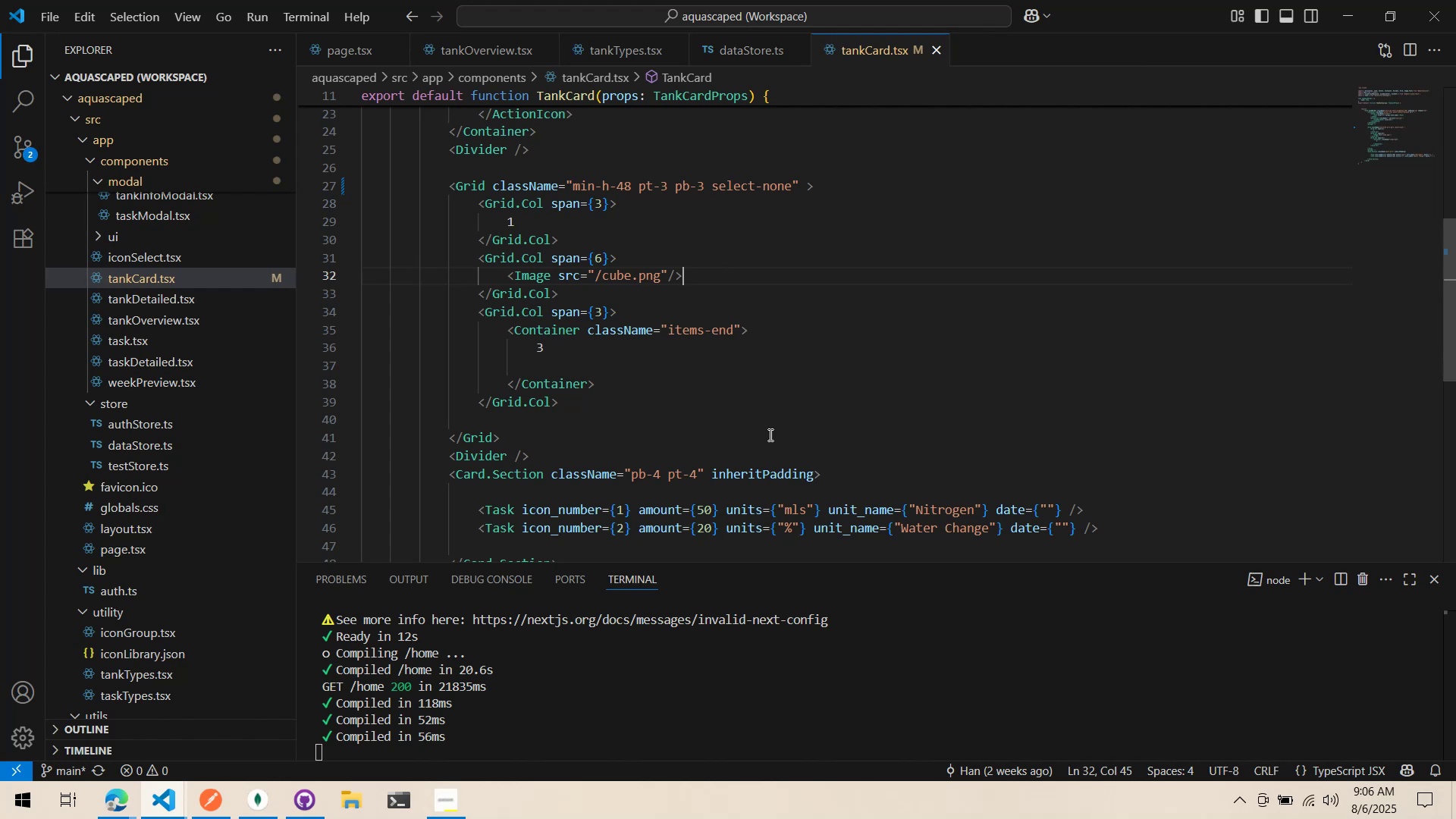 
scroll: coordinate [246, 405], scroll_direction: up, amount: 3.0
 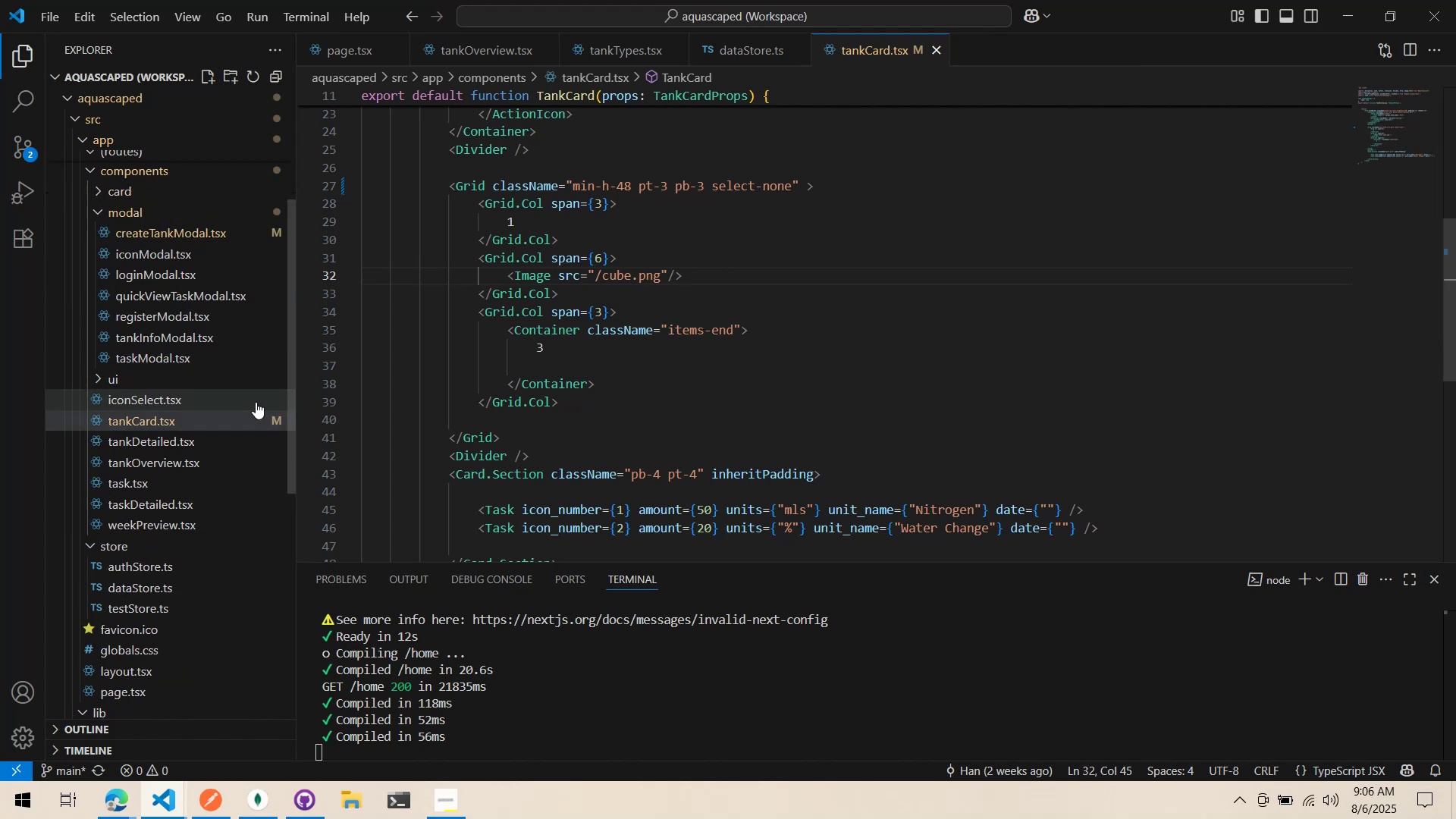 
key(Alt+AltLeft)
 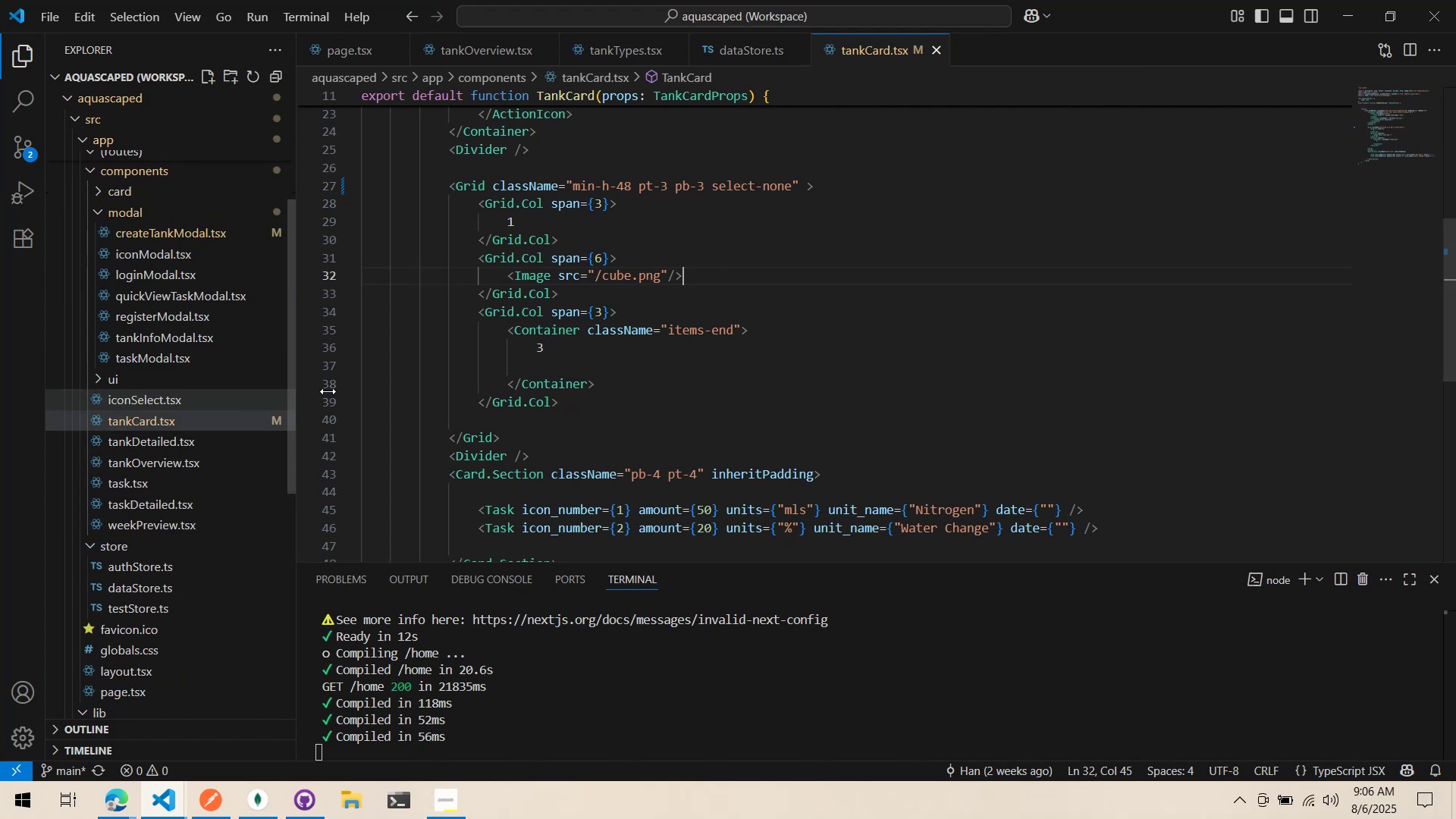 
key(Alt+Tab)
 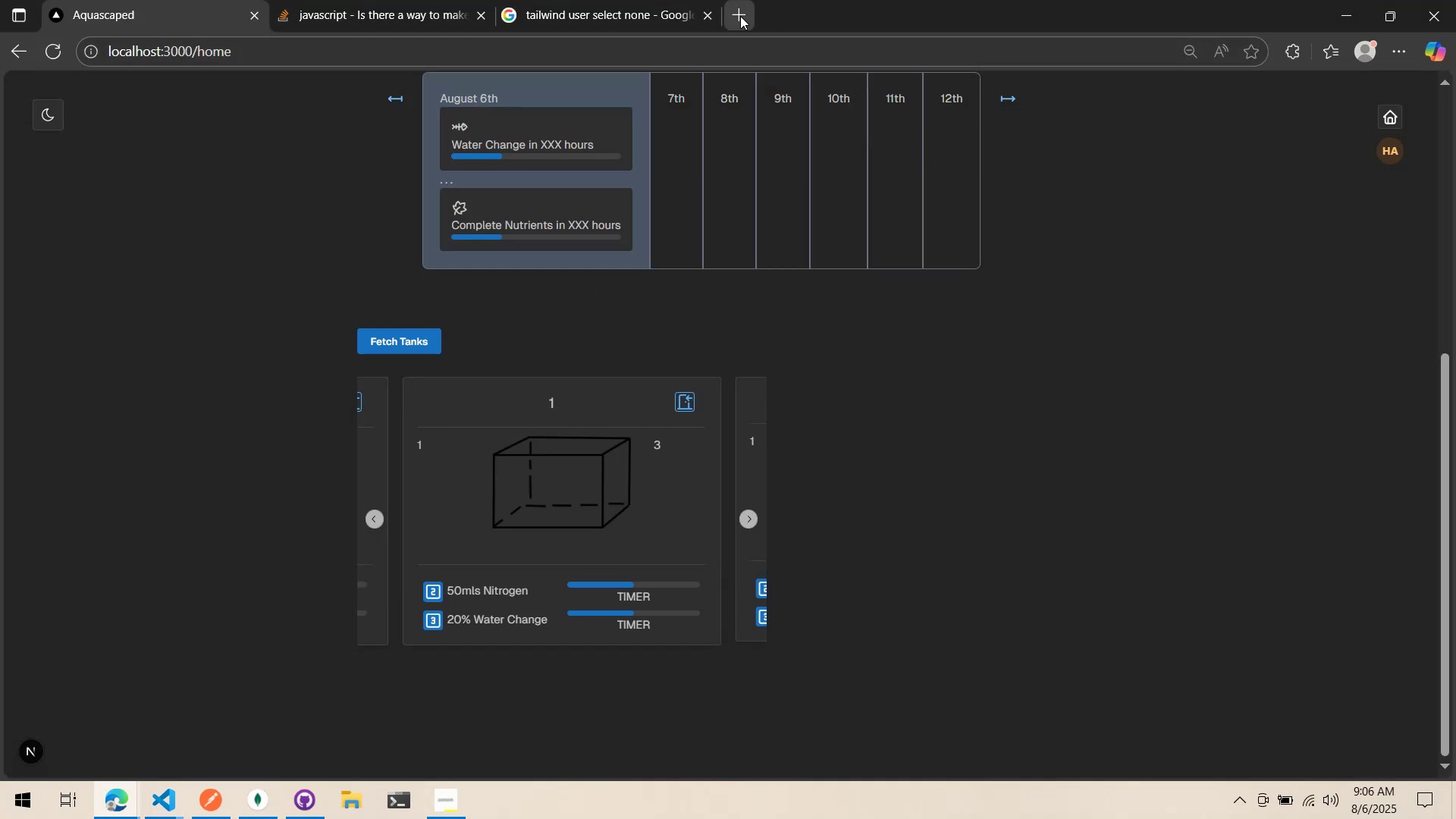 
left_click([740, 16])
 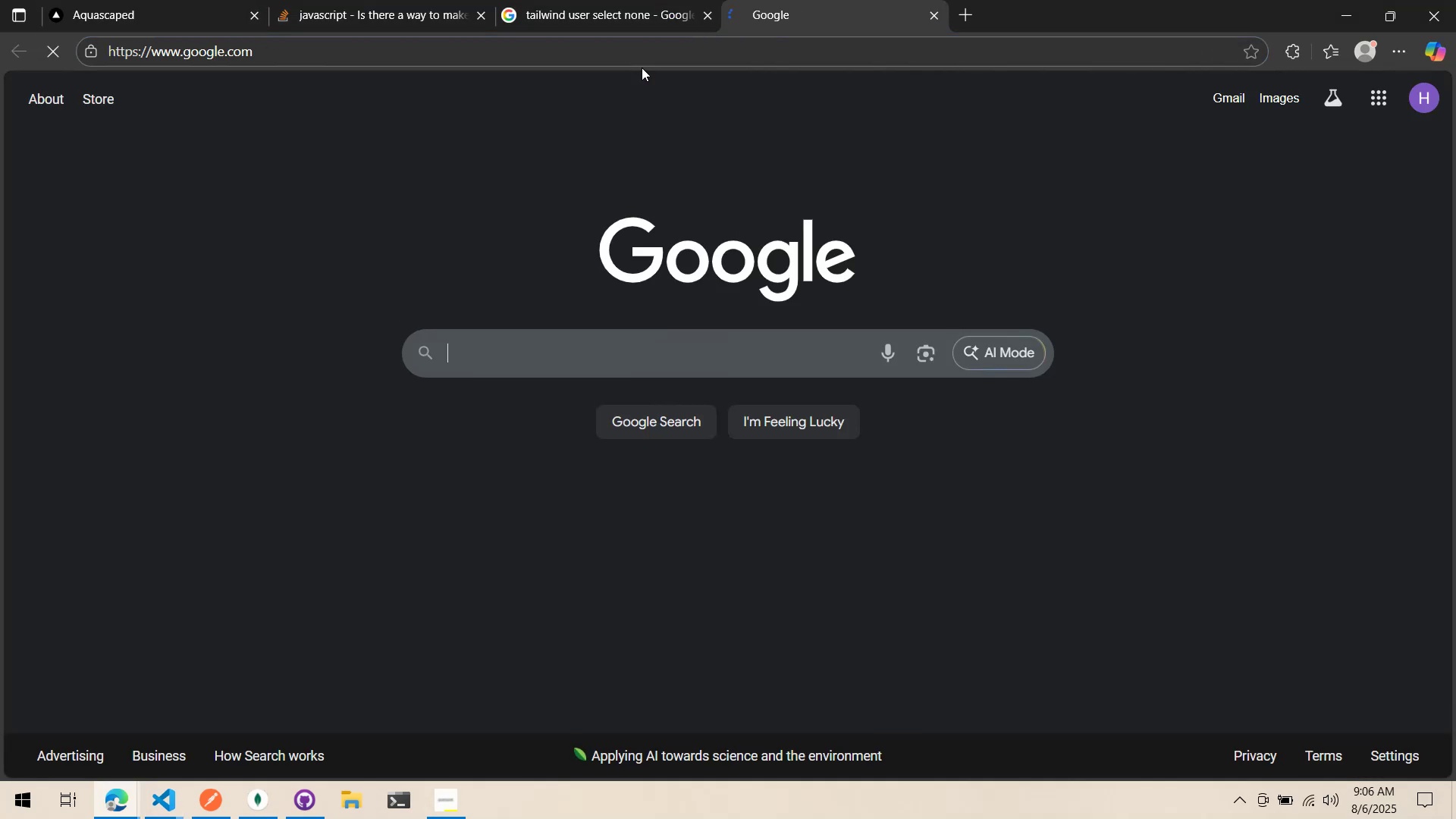 
type(next js wild)
 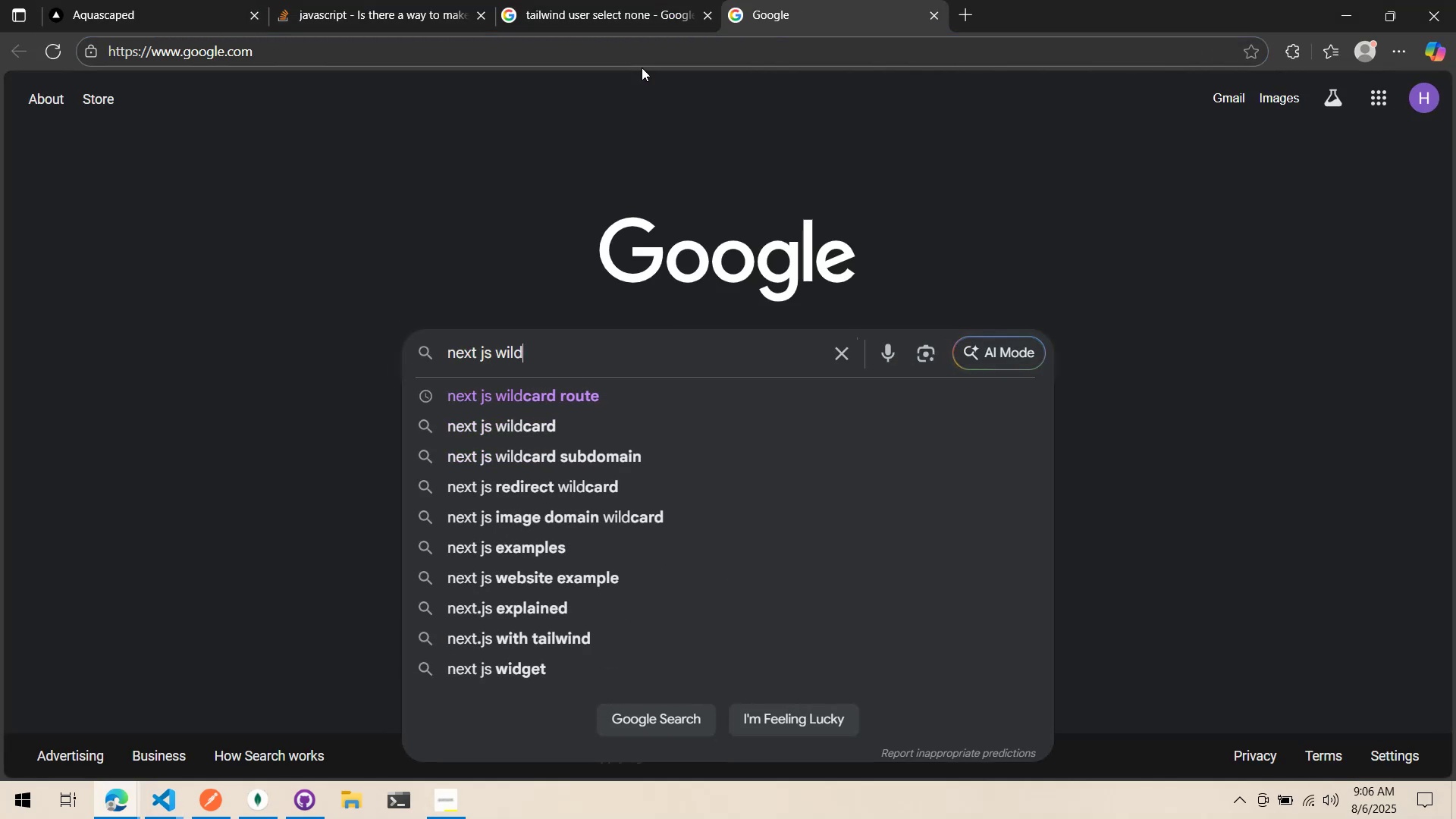 
key(ArrowDown)
 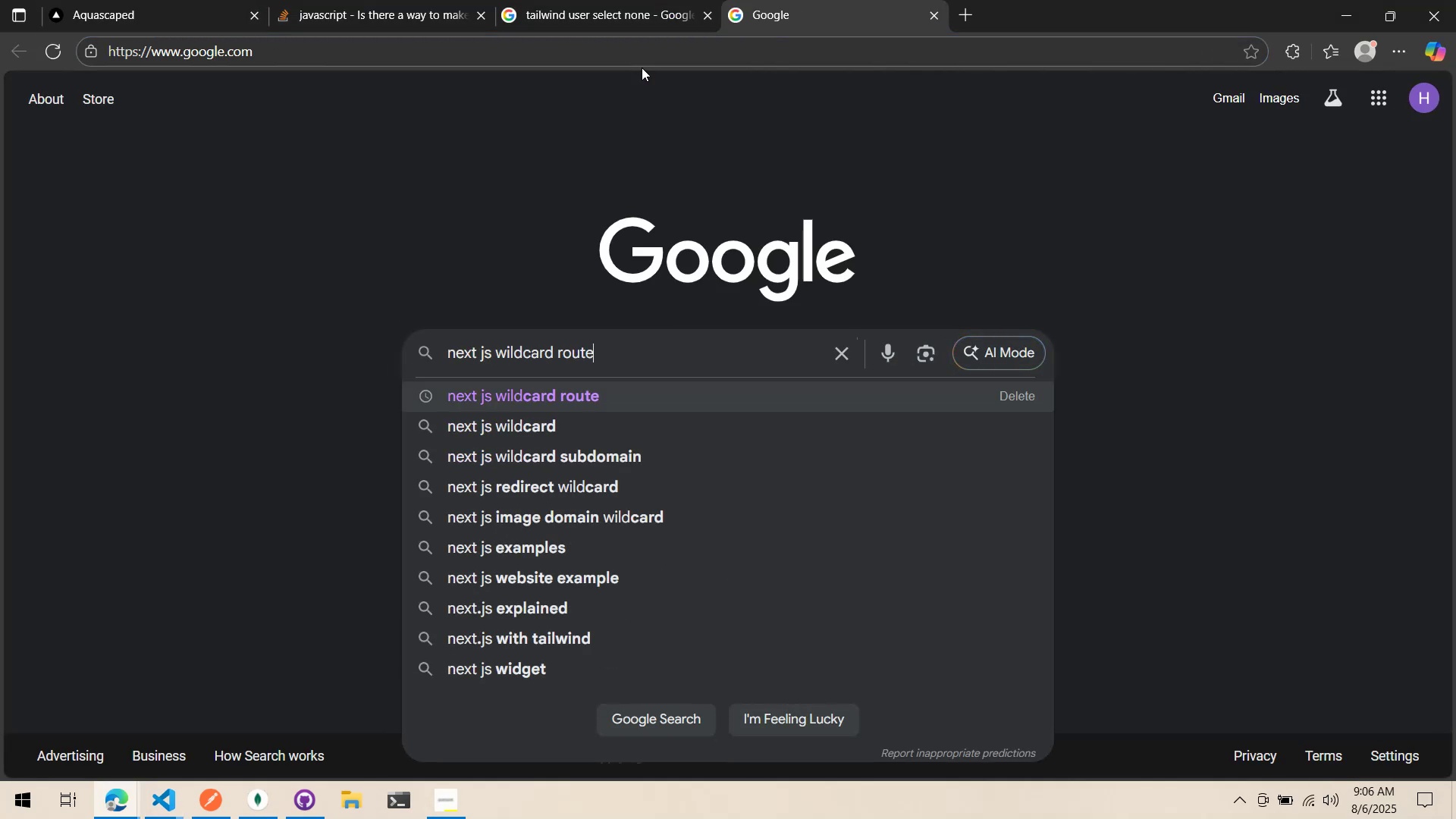 
key(Enter)
 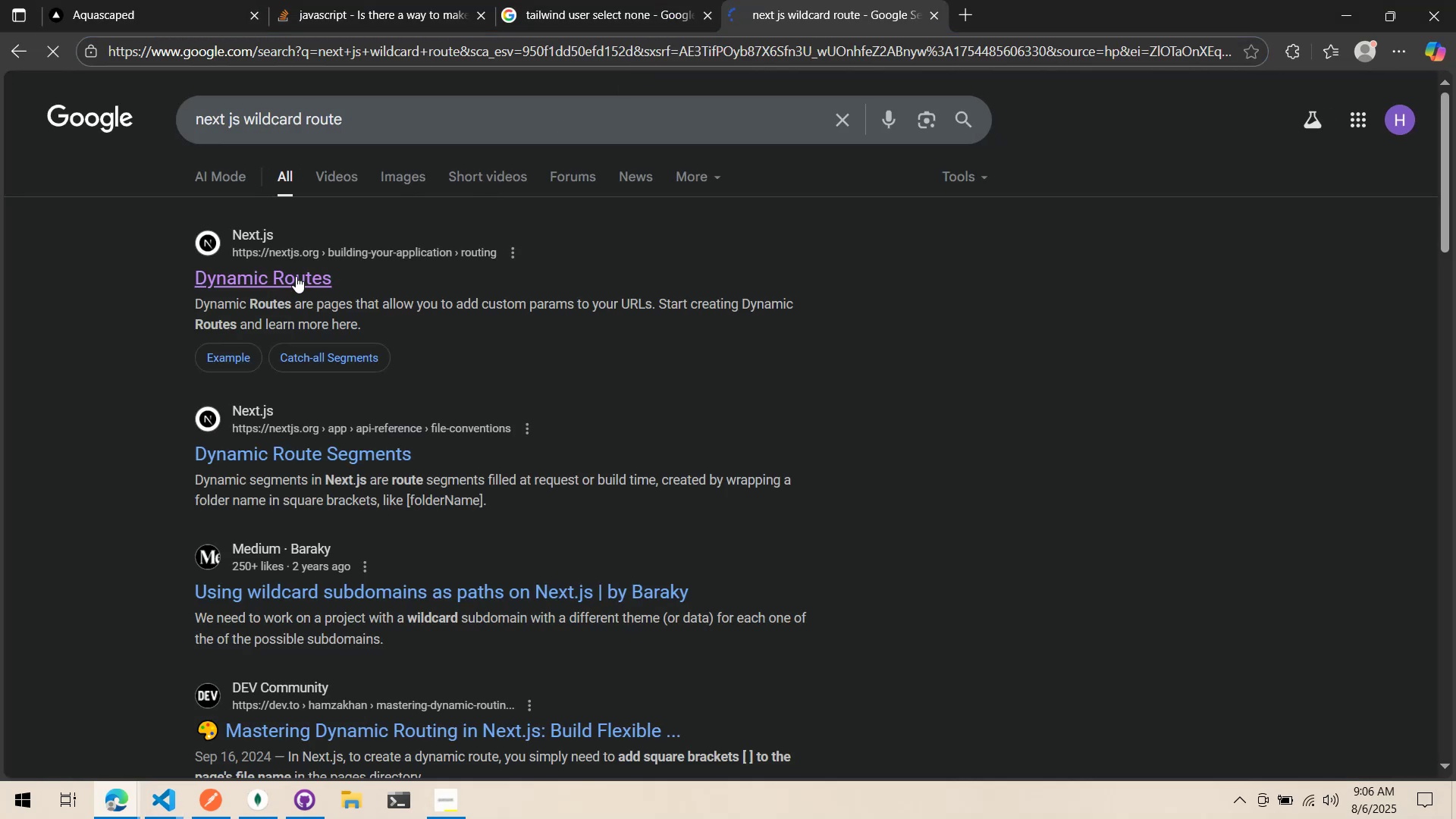 
left_click([290, 278])
 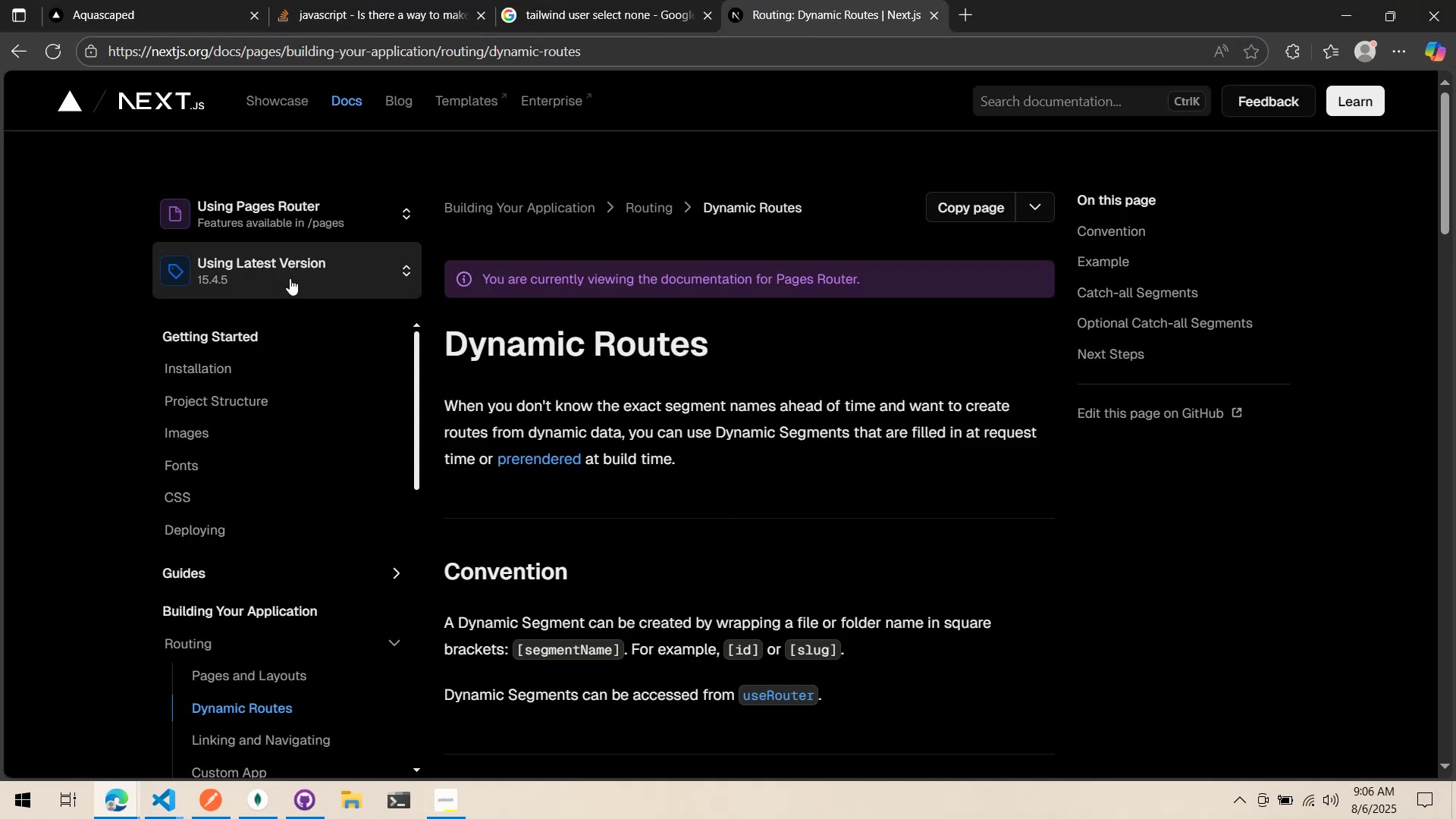 
scroll: coordinate [701, 478], scroll_direction: down, amount: 12.0
 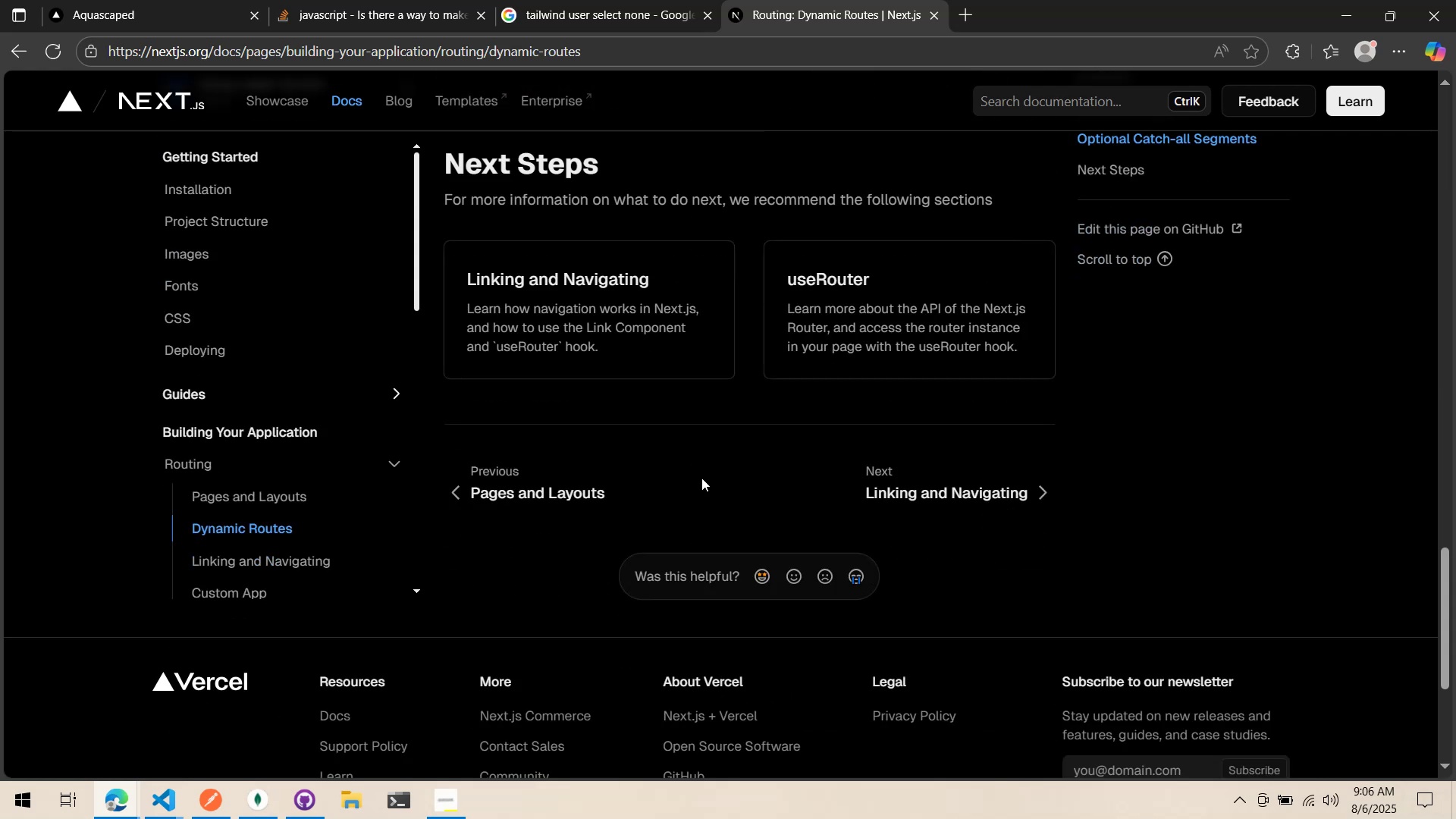 
scroll: coordinate [701, 478], scroll_direction: up, amount: 2.0
 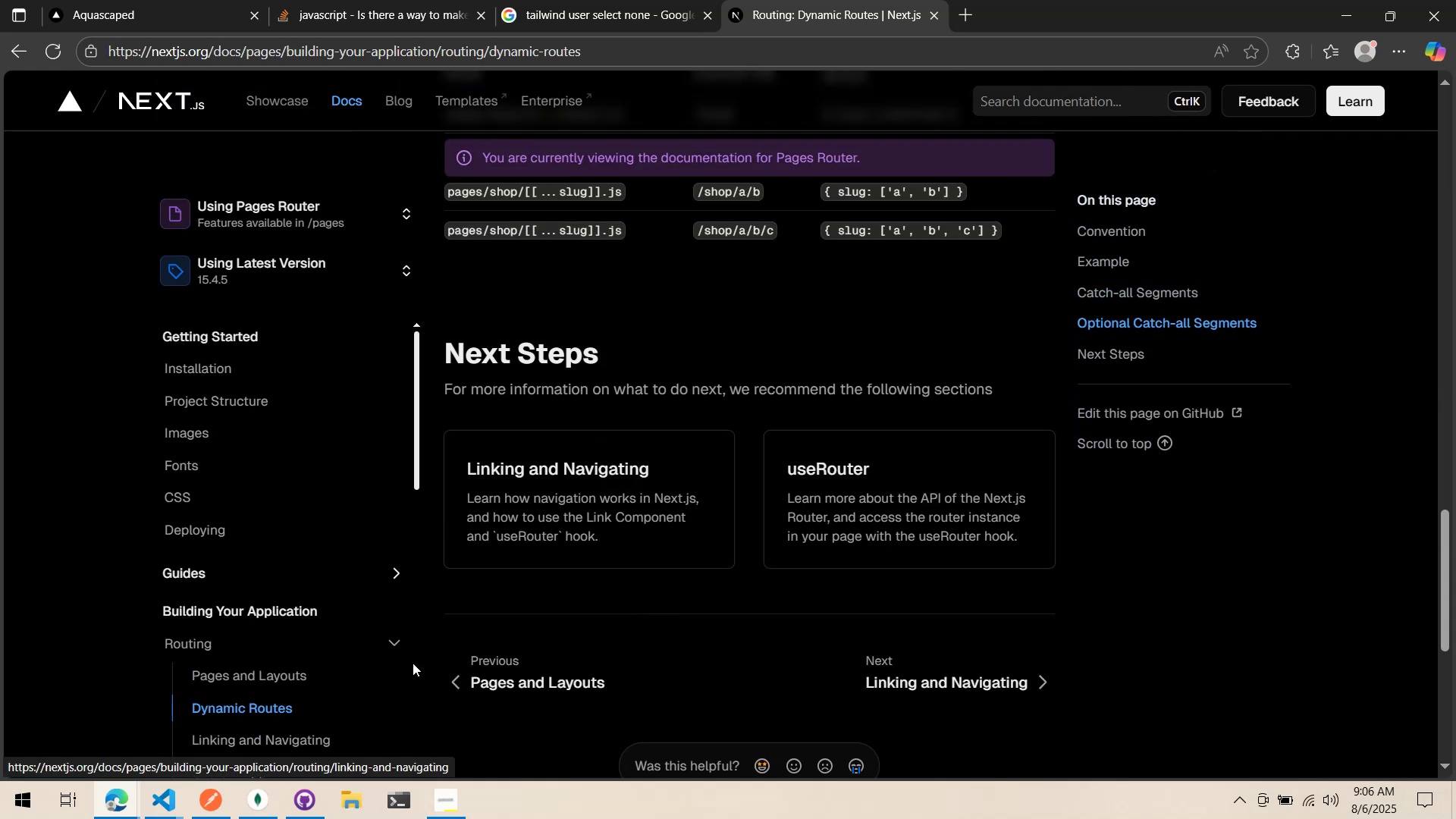 
left_click([303, 676])
 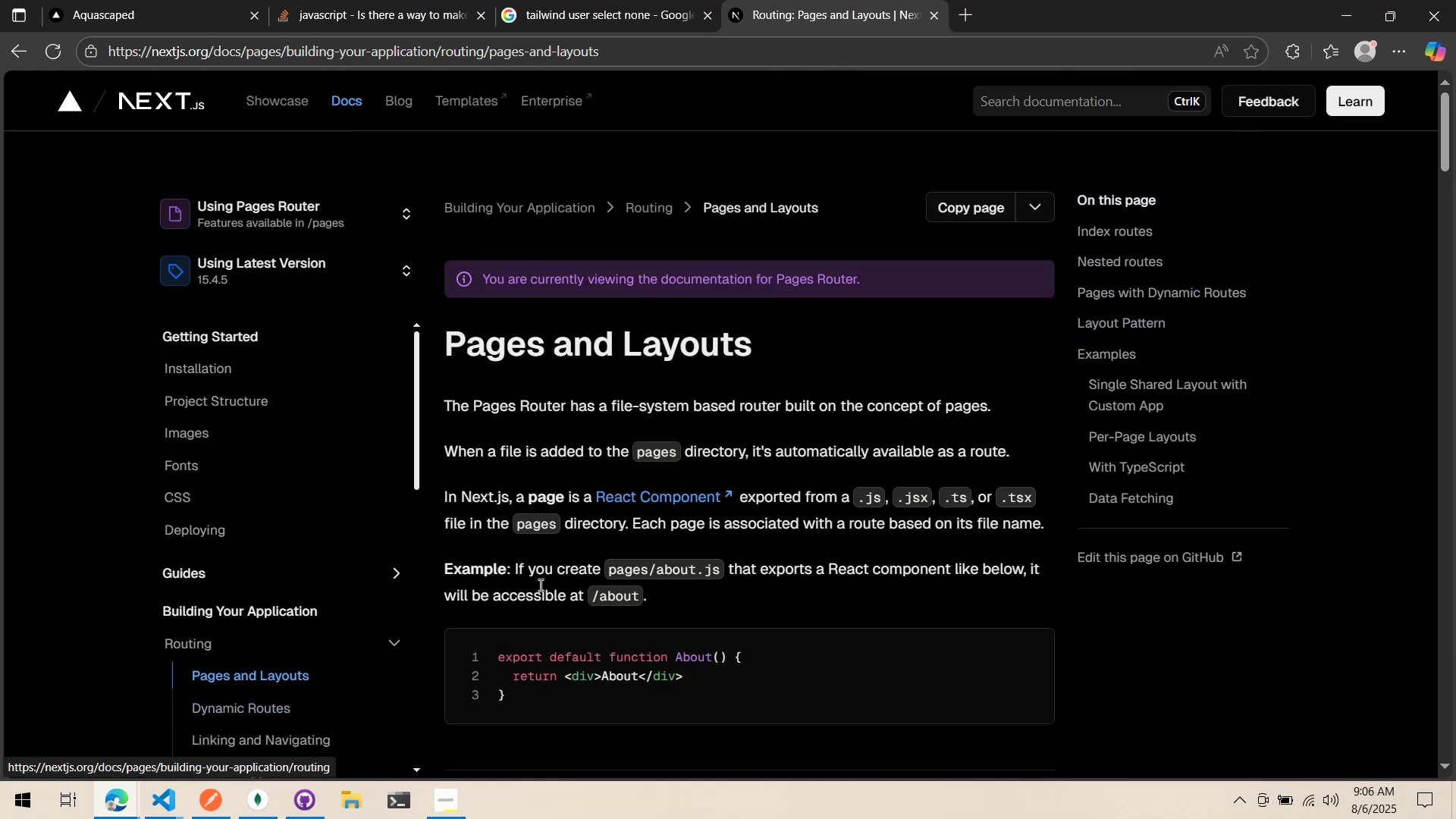 
scroll: coordinate [539, 585], scroll_direction: down, amount: 7.0
 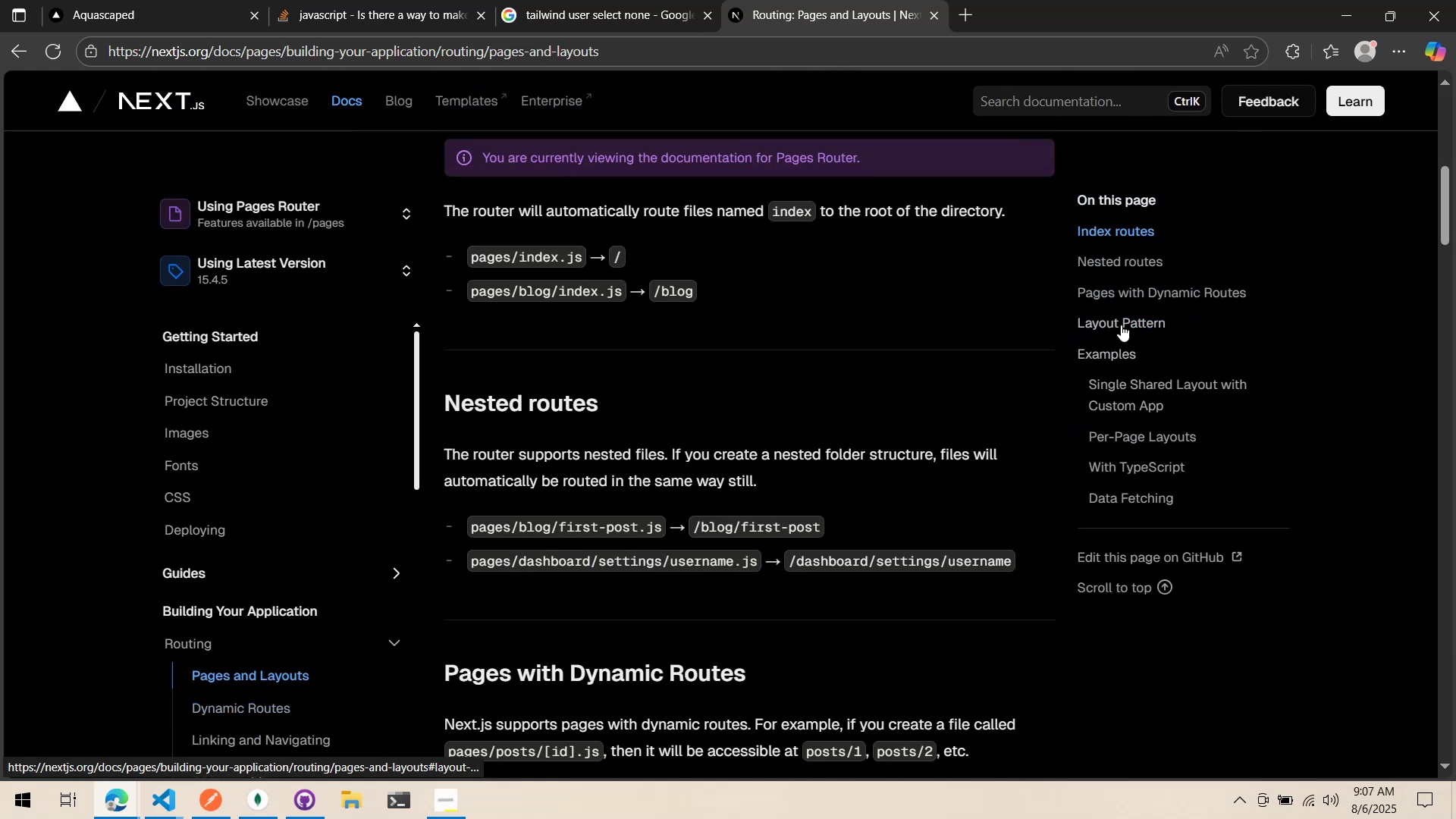 
left_click([1135, 293])
 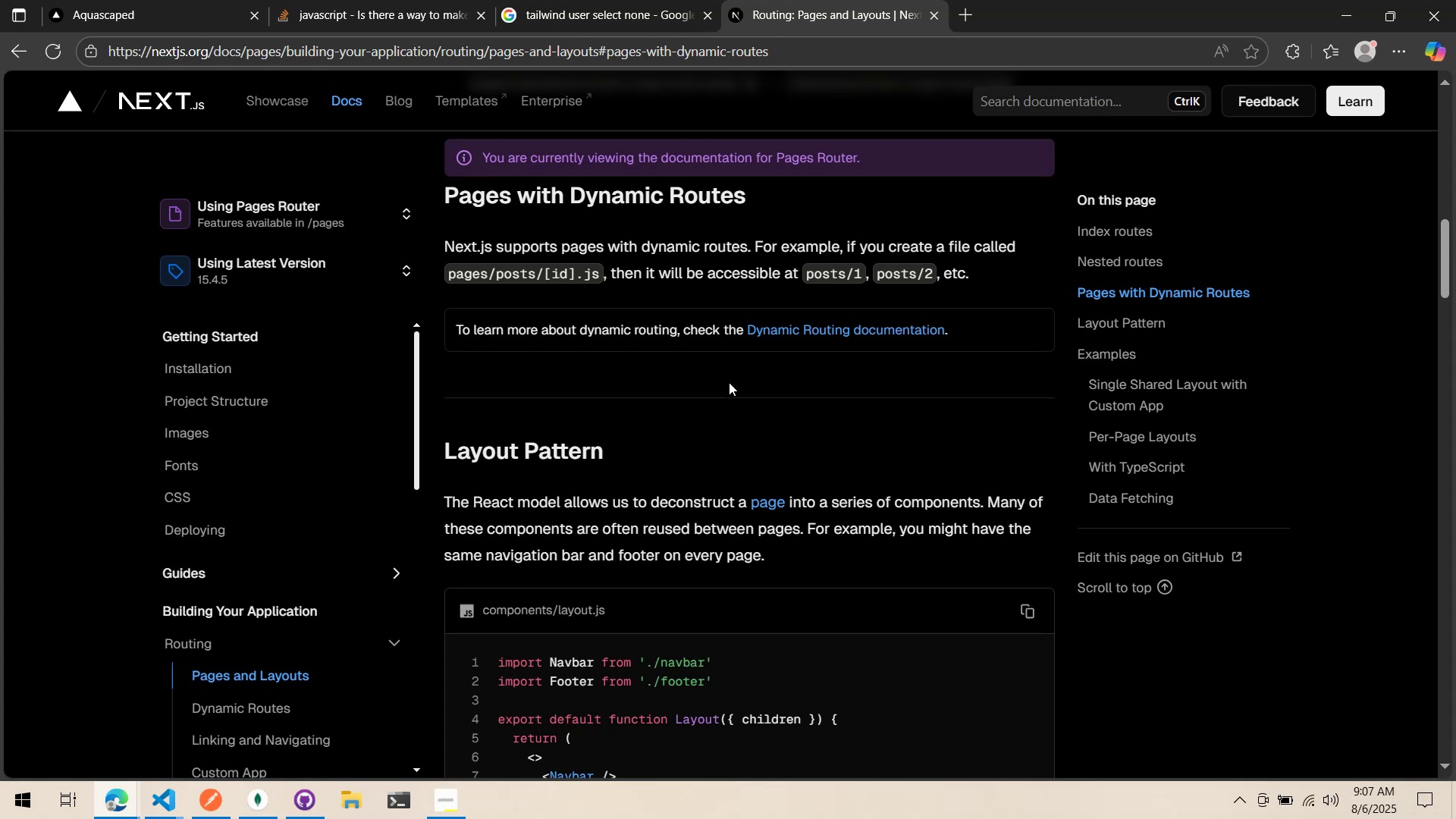 
wait(5.88)
 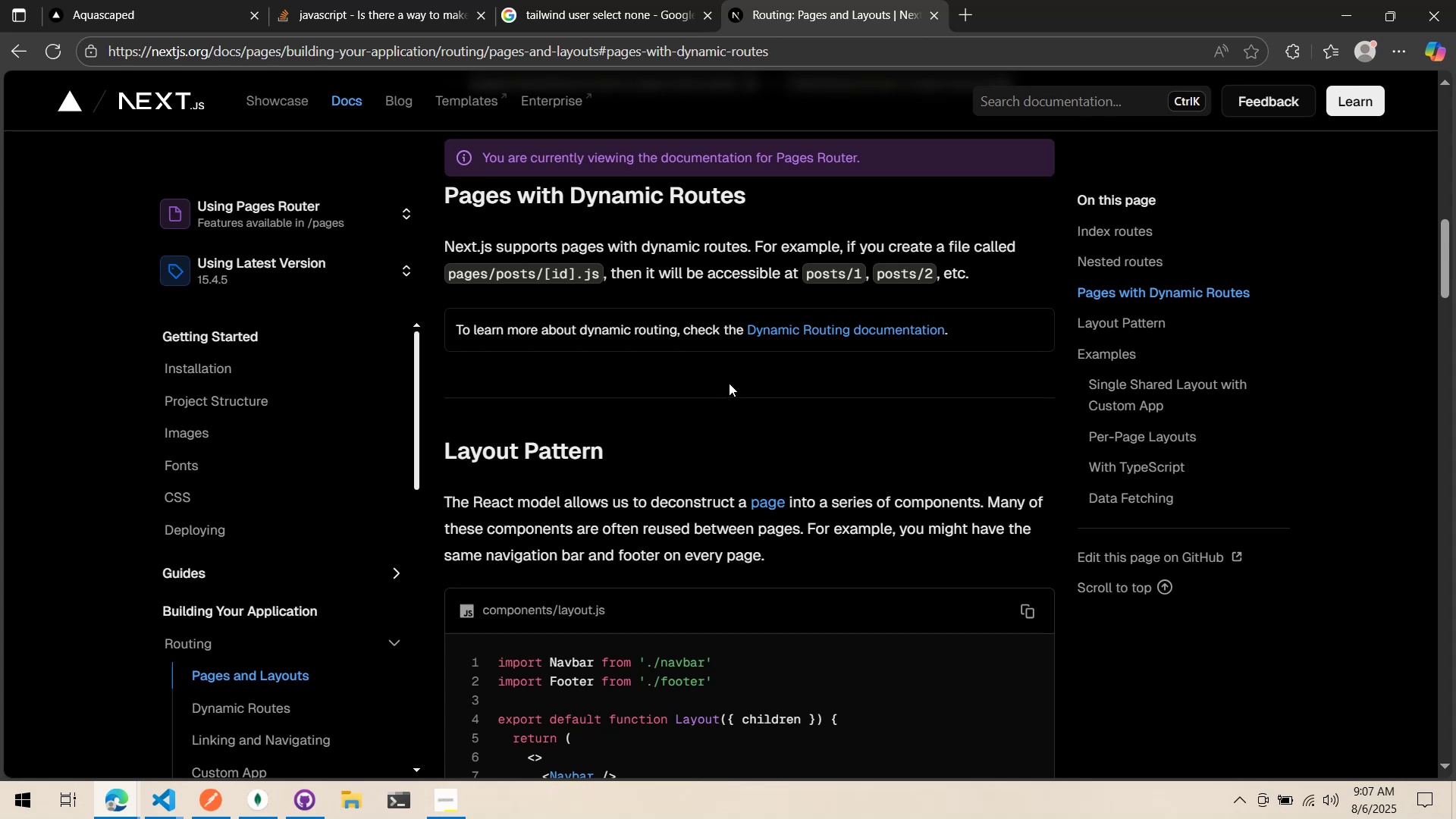 
right_click([729, 381])
 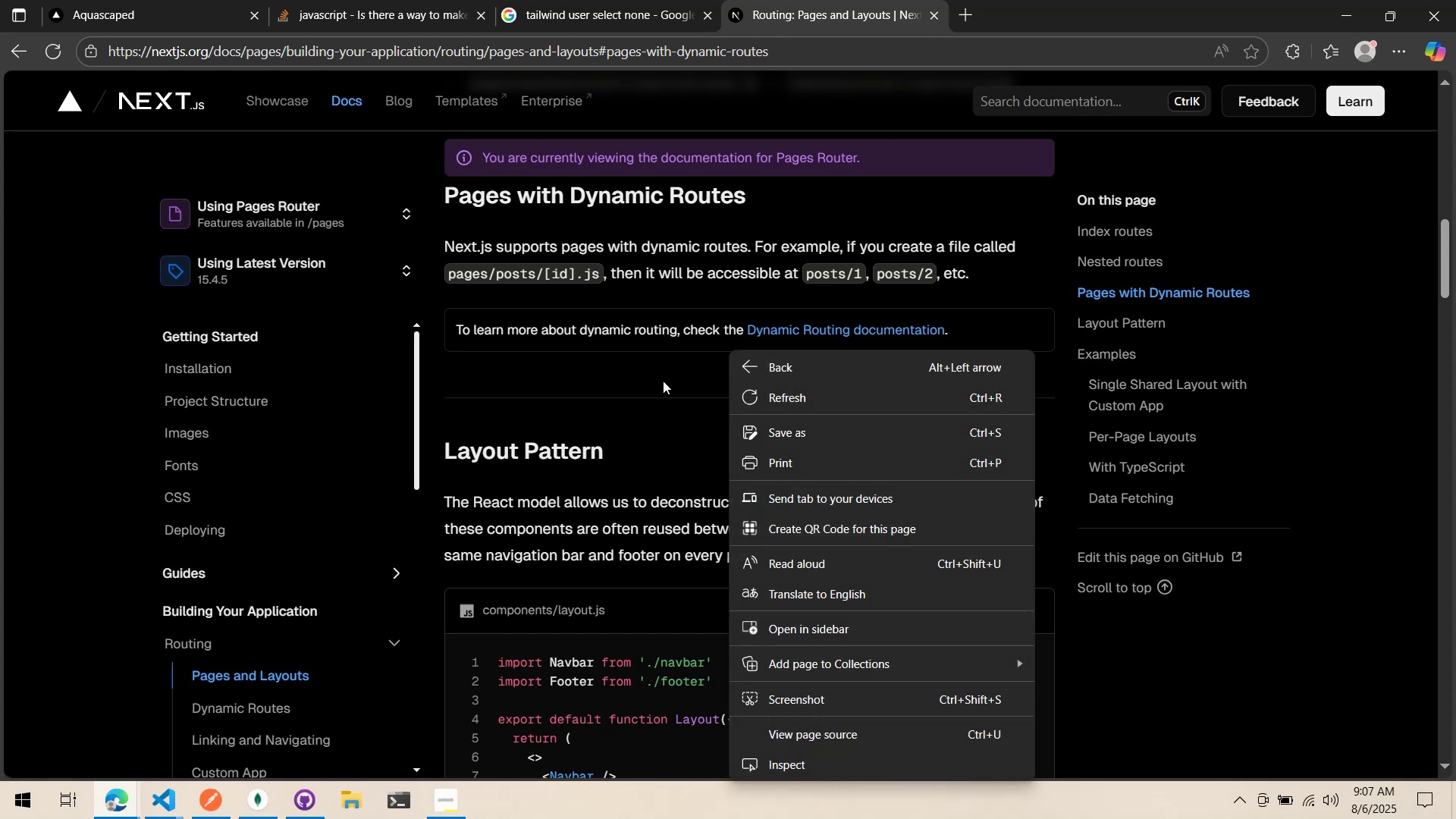 
left_click([652, 381])
 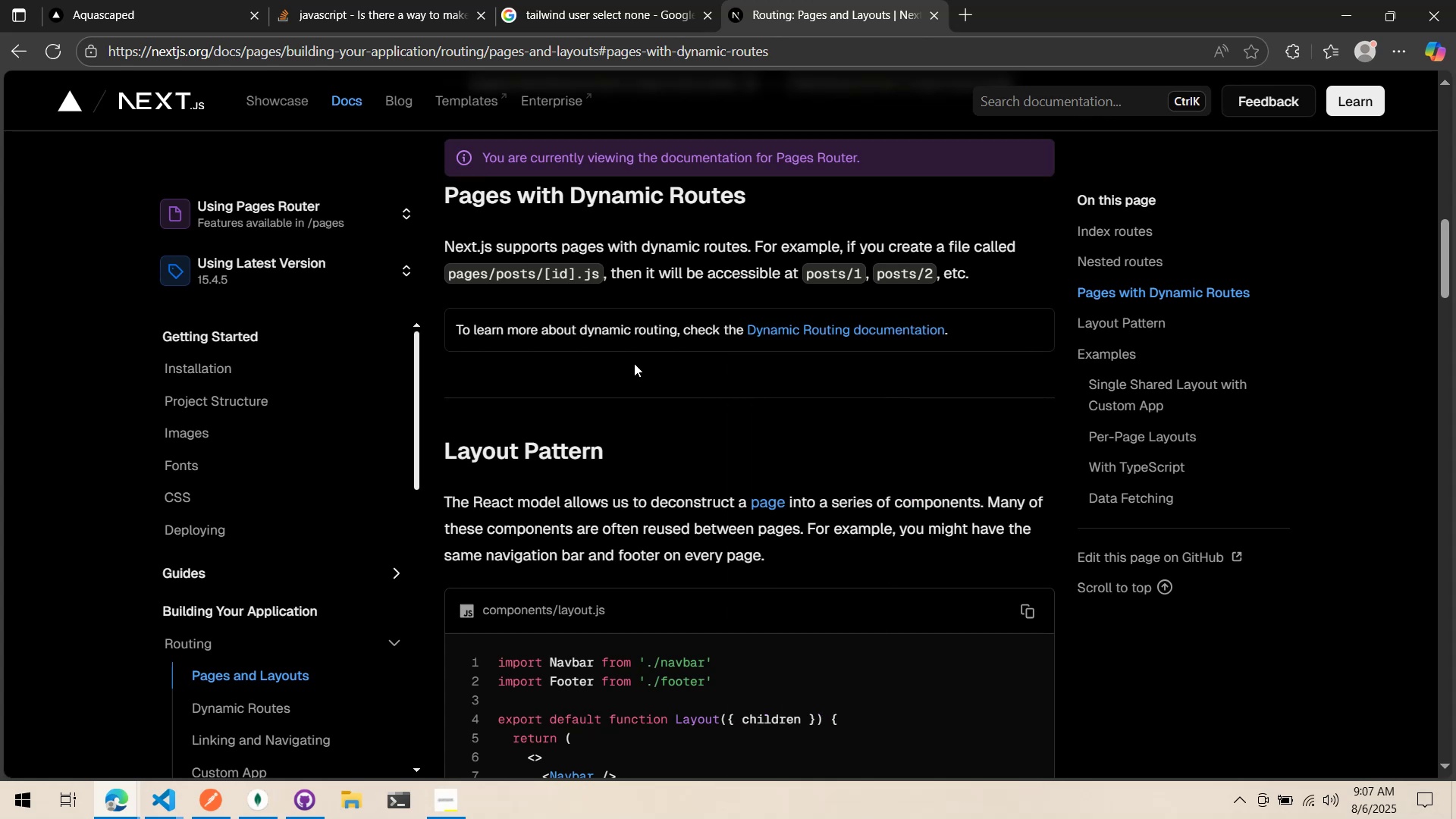 
key(Alt+AltLeft)
 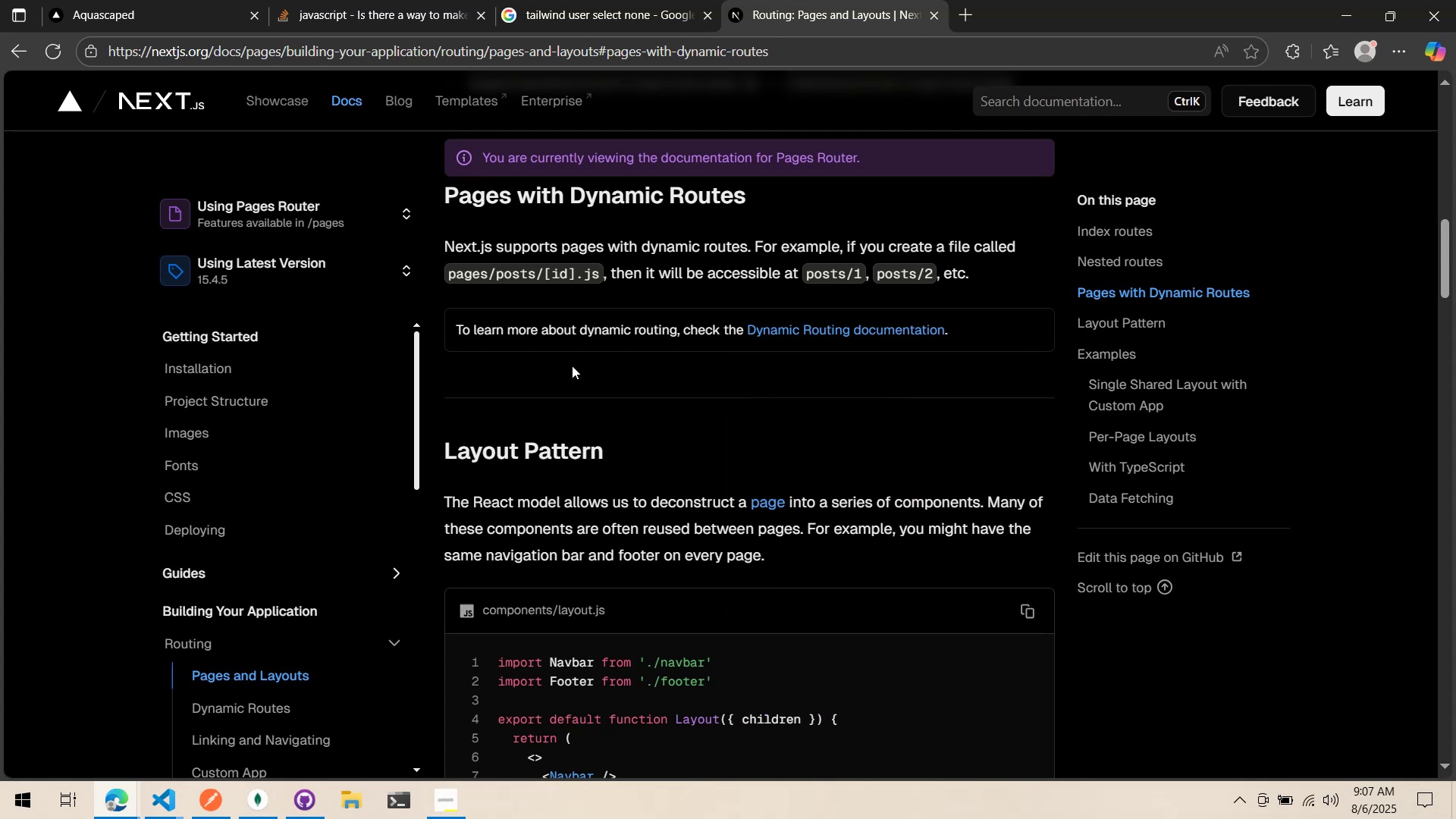 
key(Alt+Tab)
 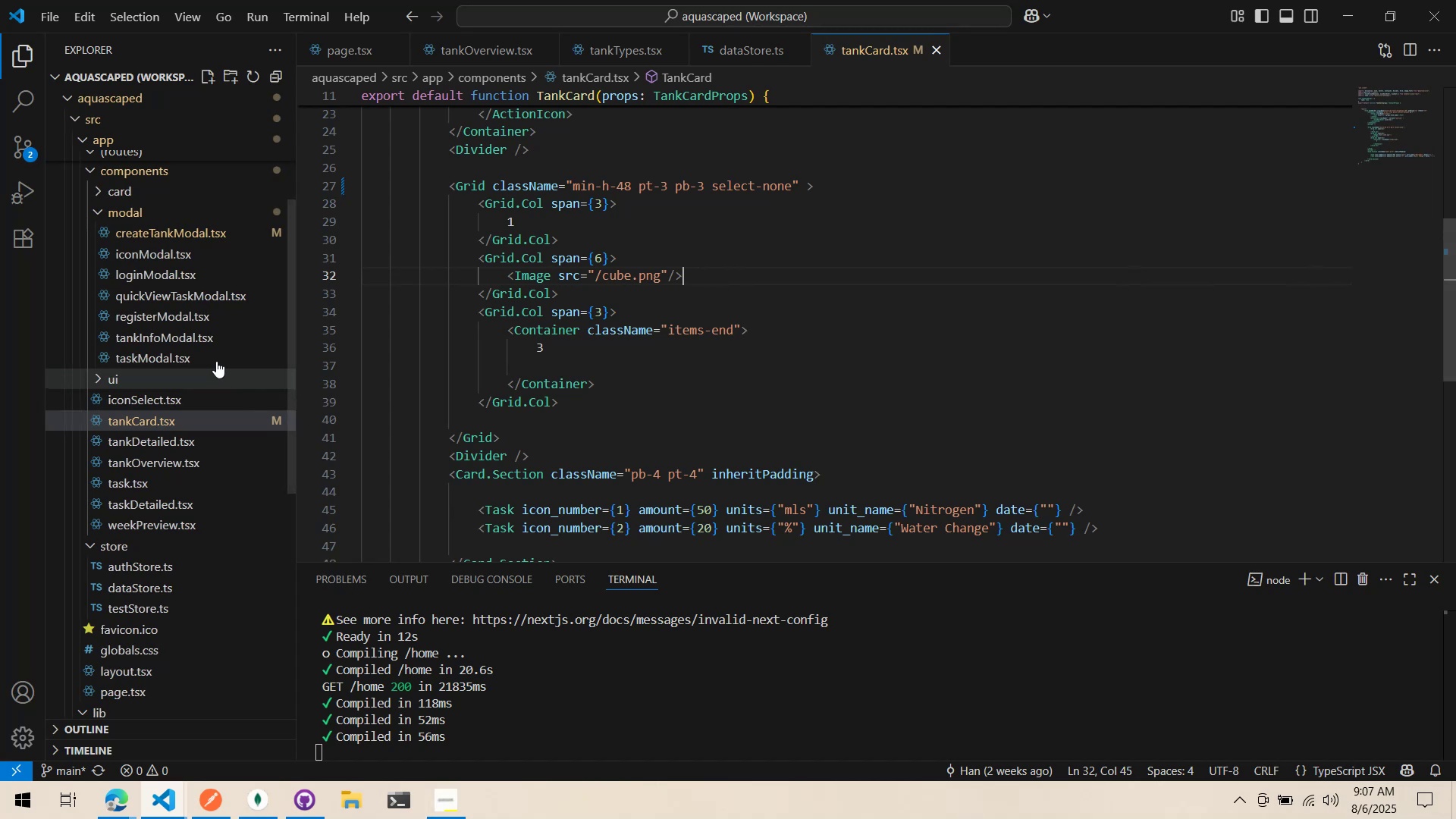 
scroll: coordinate [204, 389], scroll_direction: up, amount: 4.0
 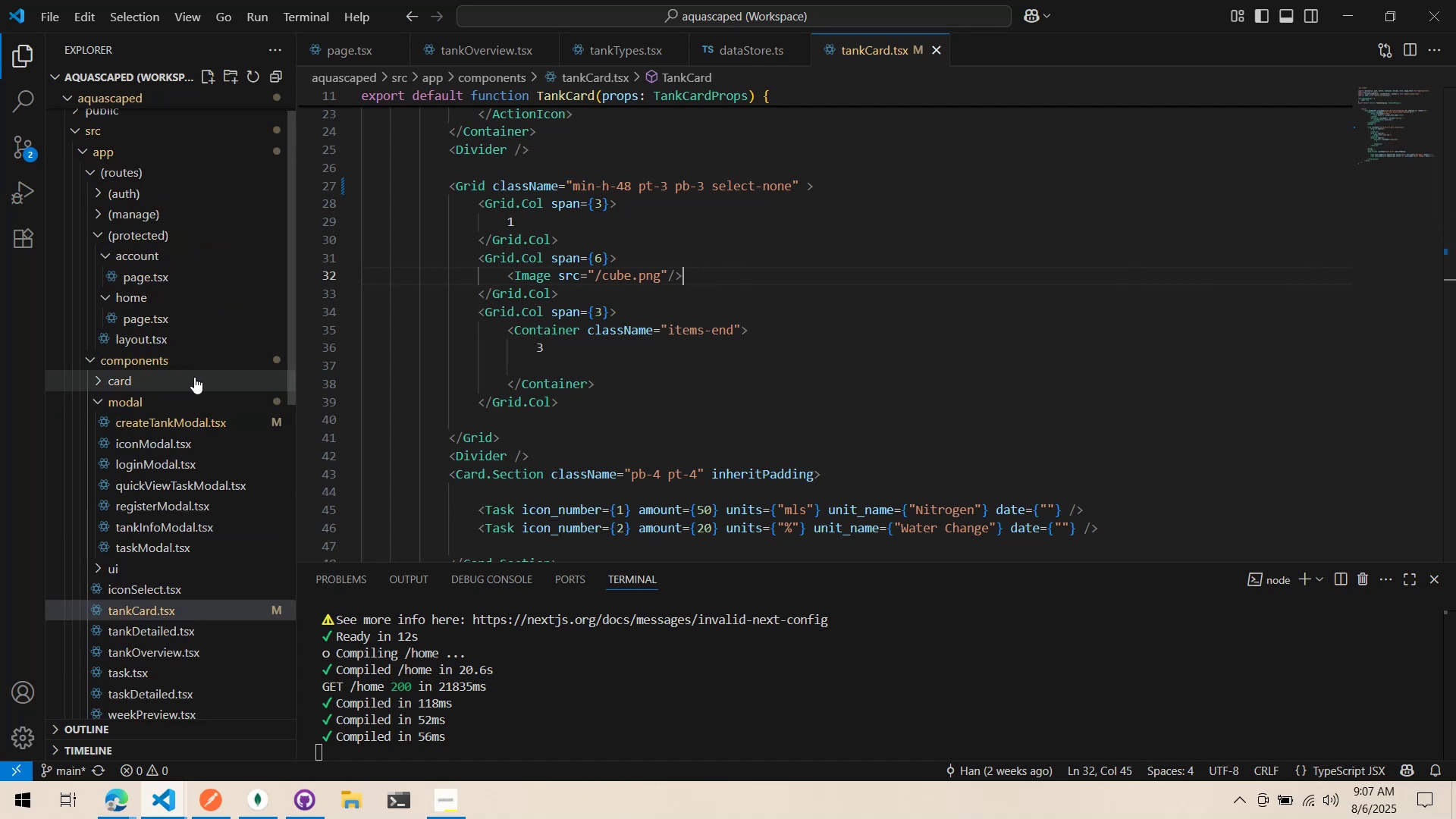 
key(Alt+AltLeft)
 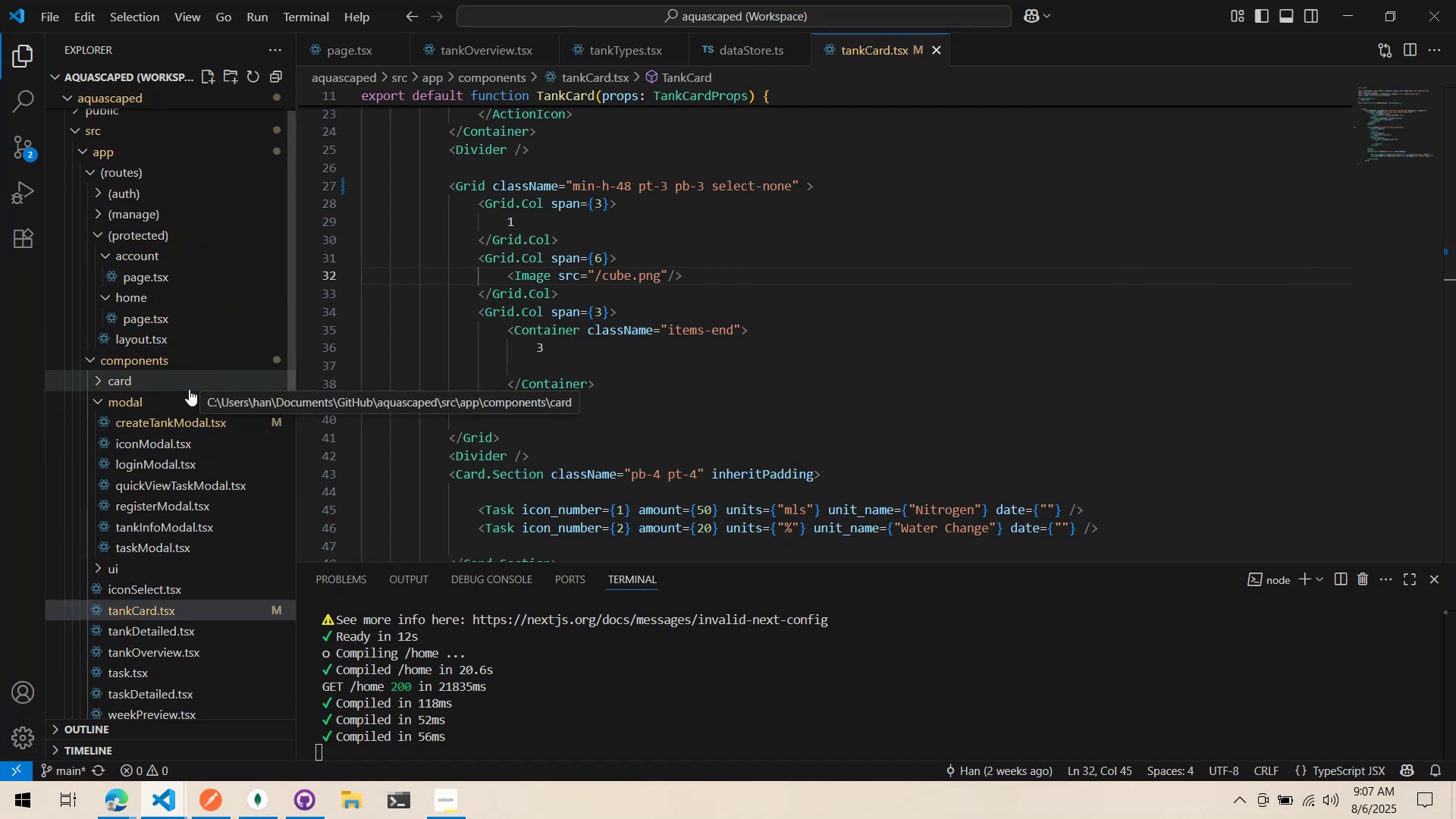 
key(Alt+Tab)
 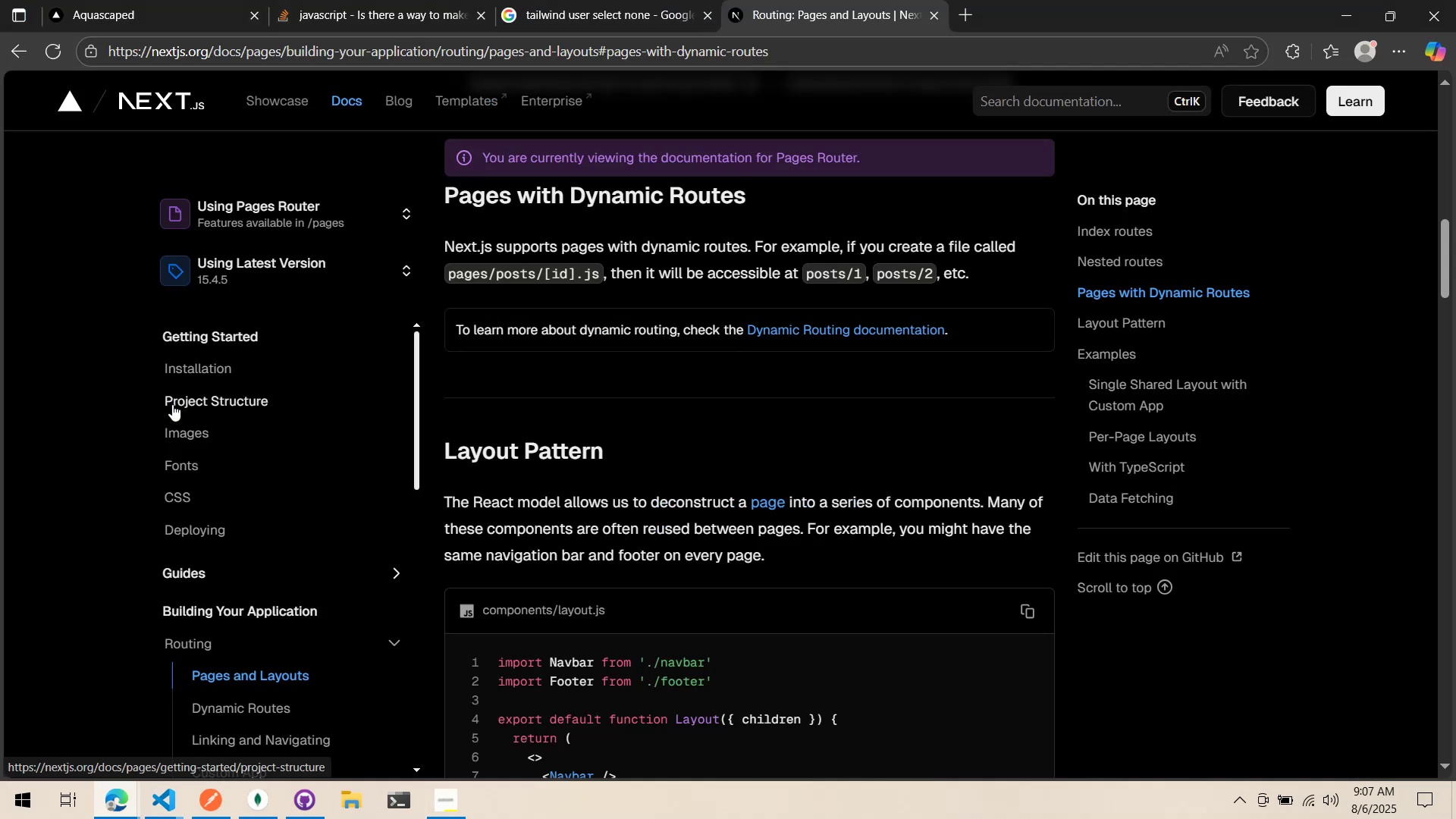 
key(Alt+AltLeft)
 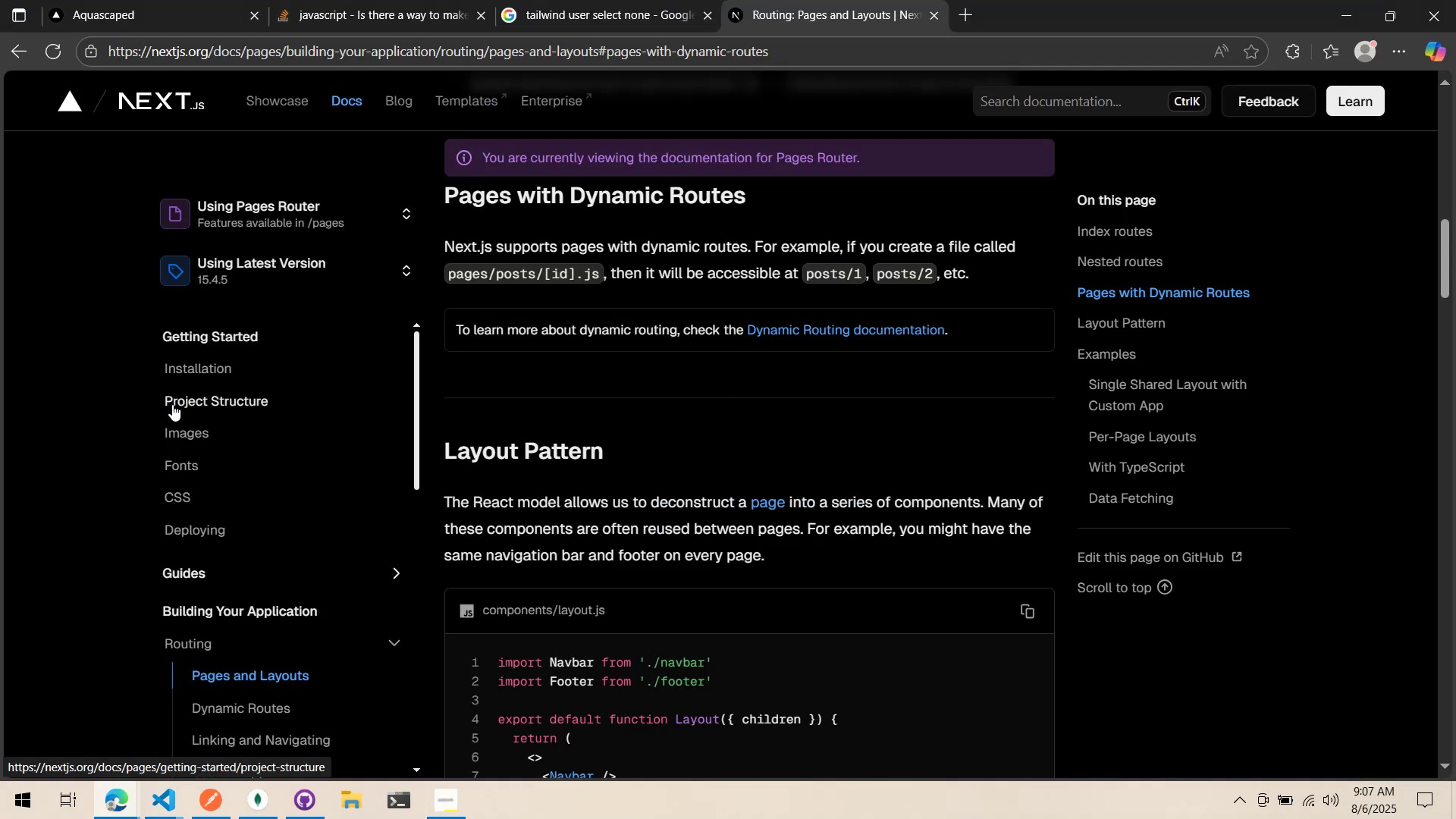 
key(Alt+Tab)
 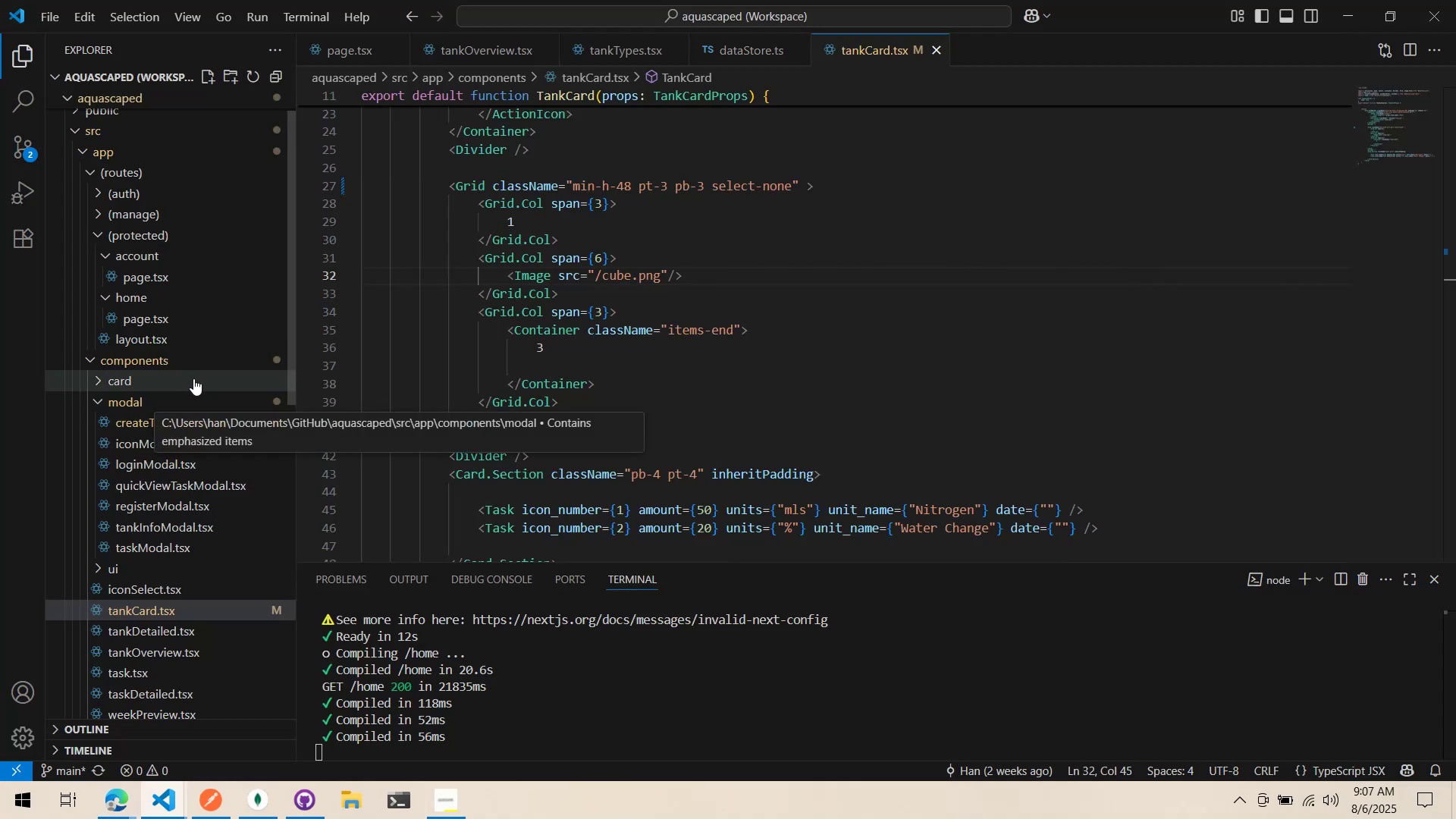 
scroll: coordinate [190, 331], scroll_direction: up, amount: 2.0
 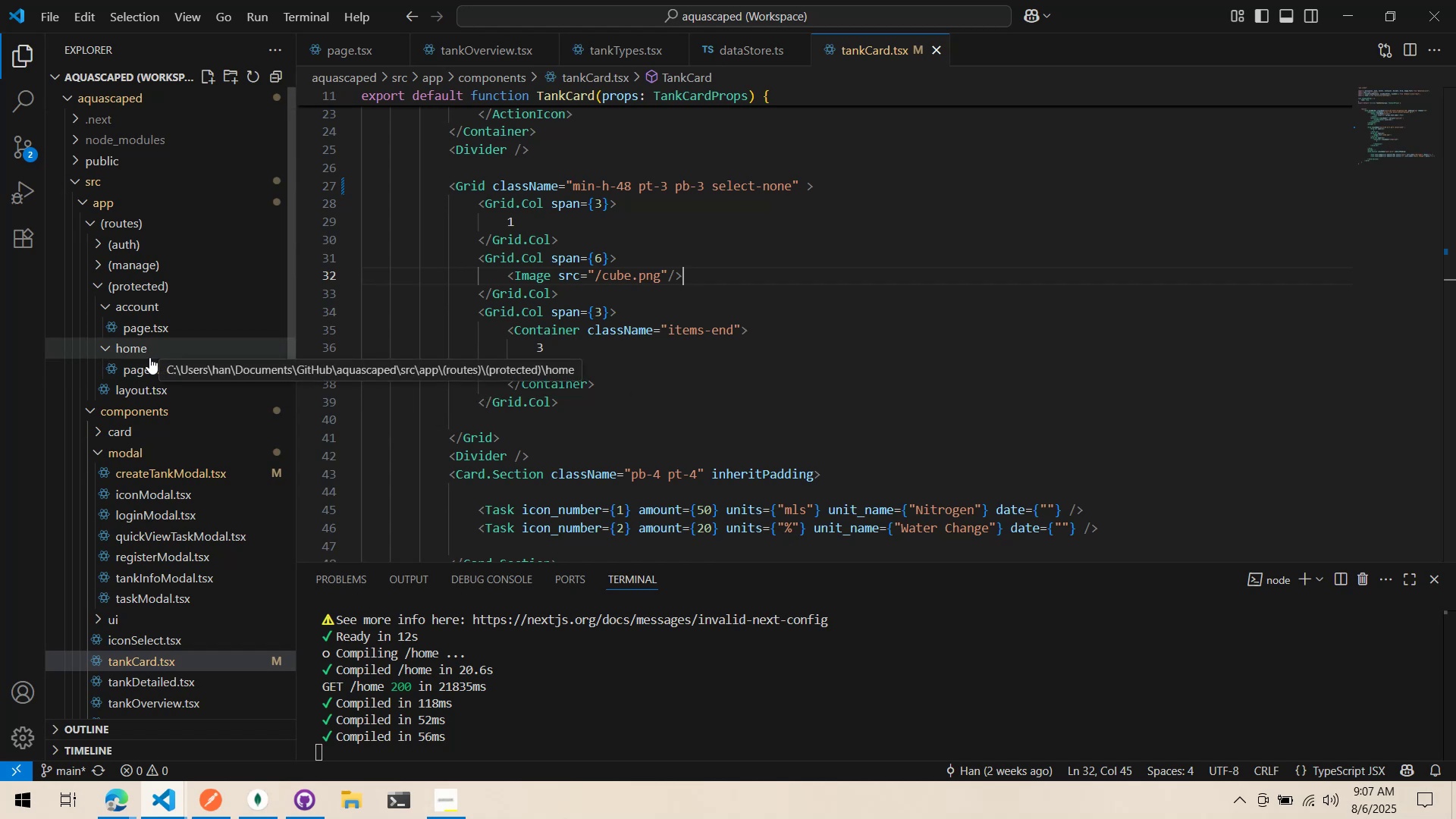 
wait(10.74)
 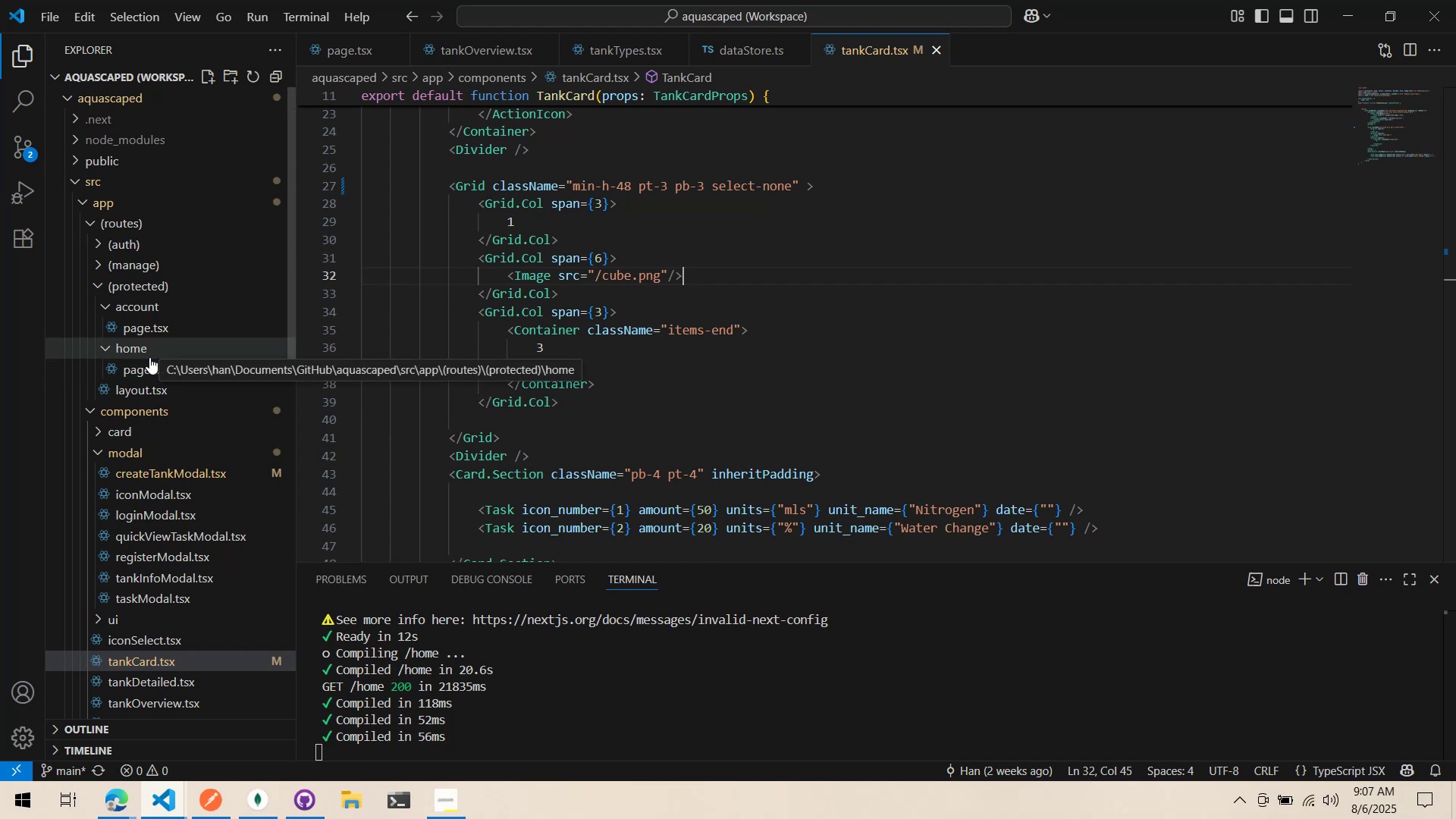 
double_click([148, 264])
 